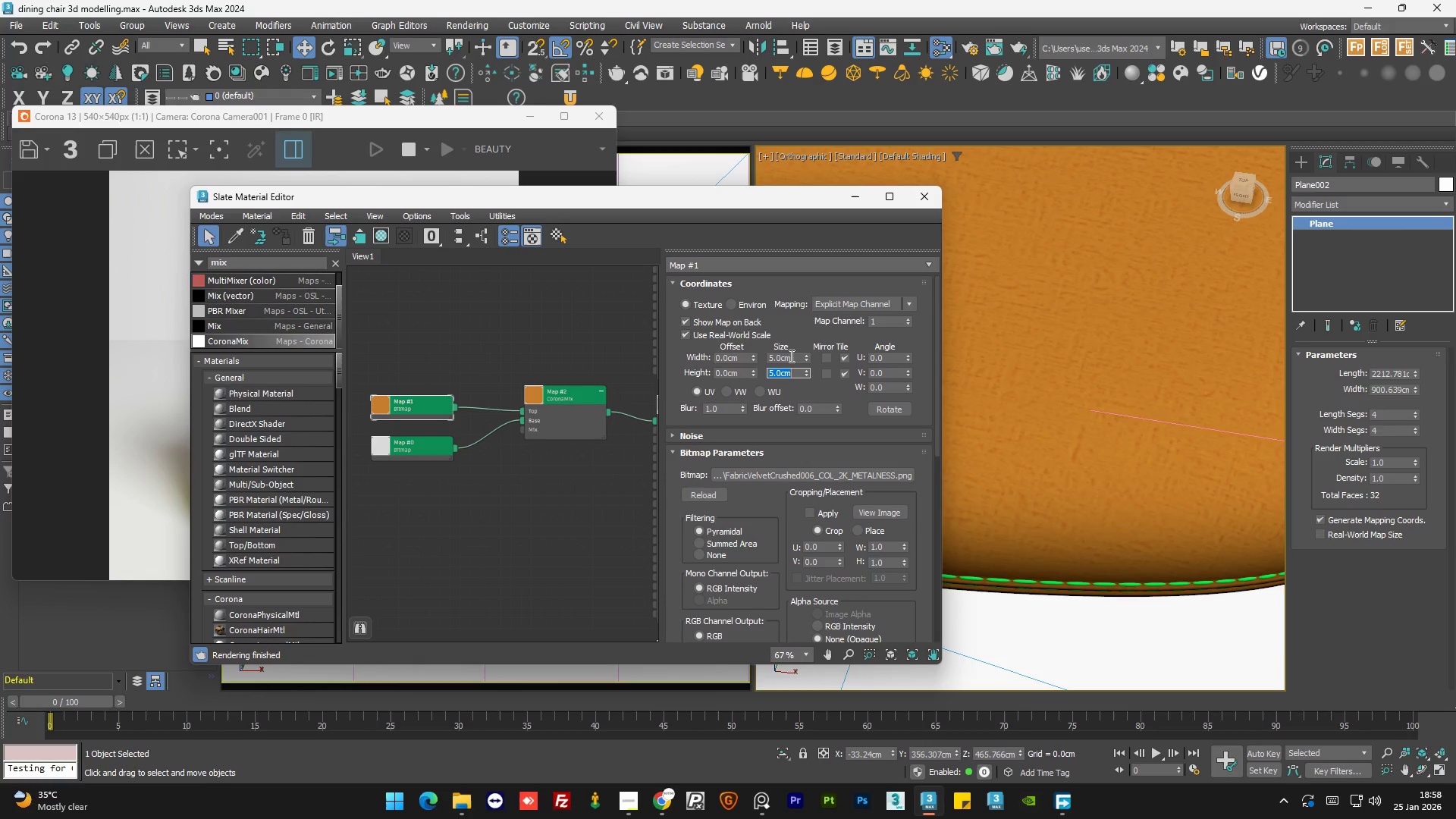 
double_click([790, 356])
 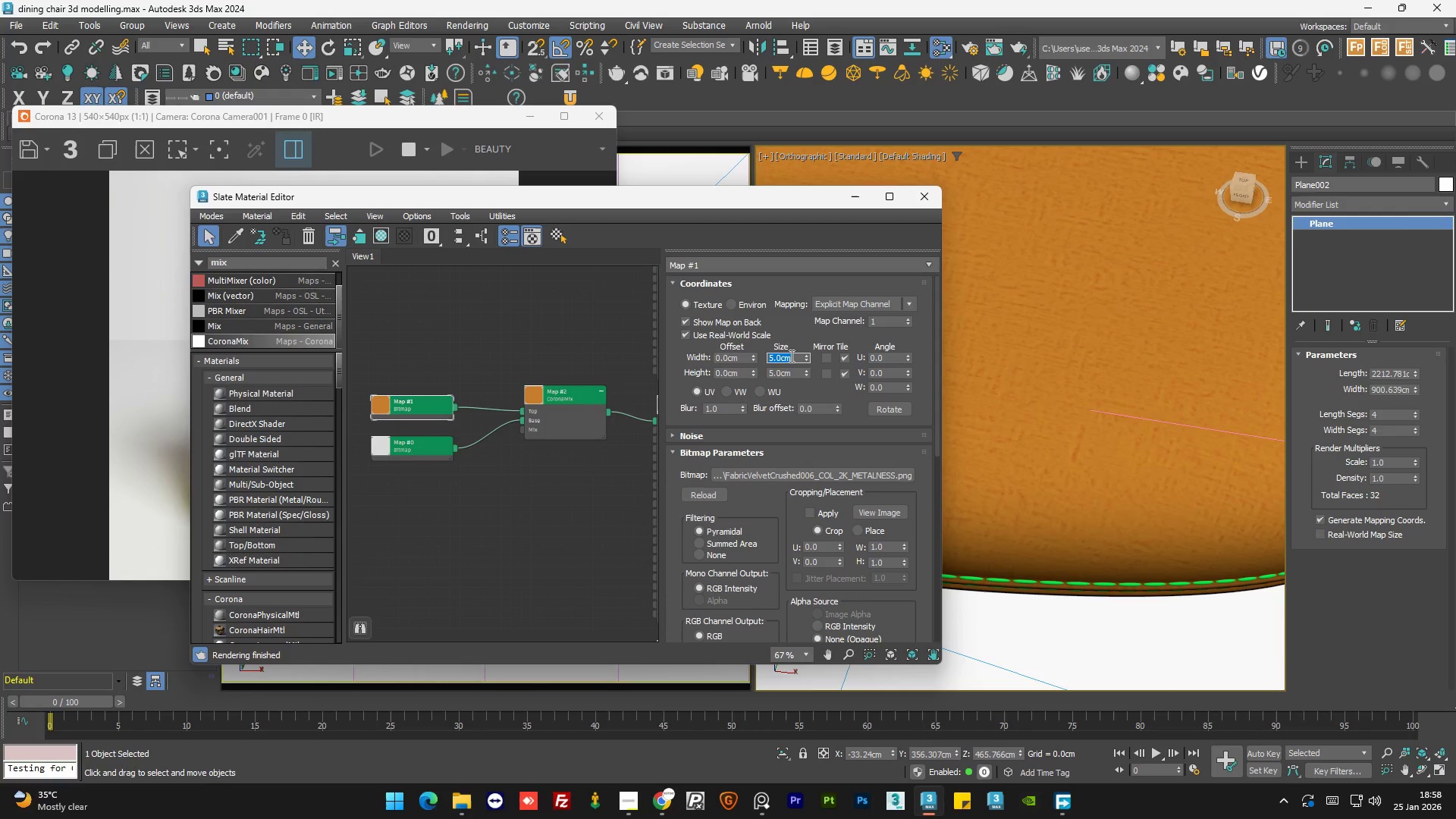 
key(Numpad1)
 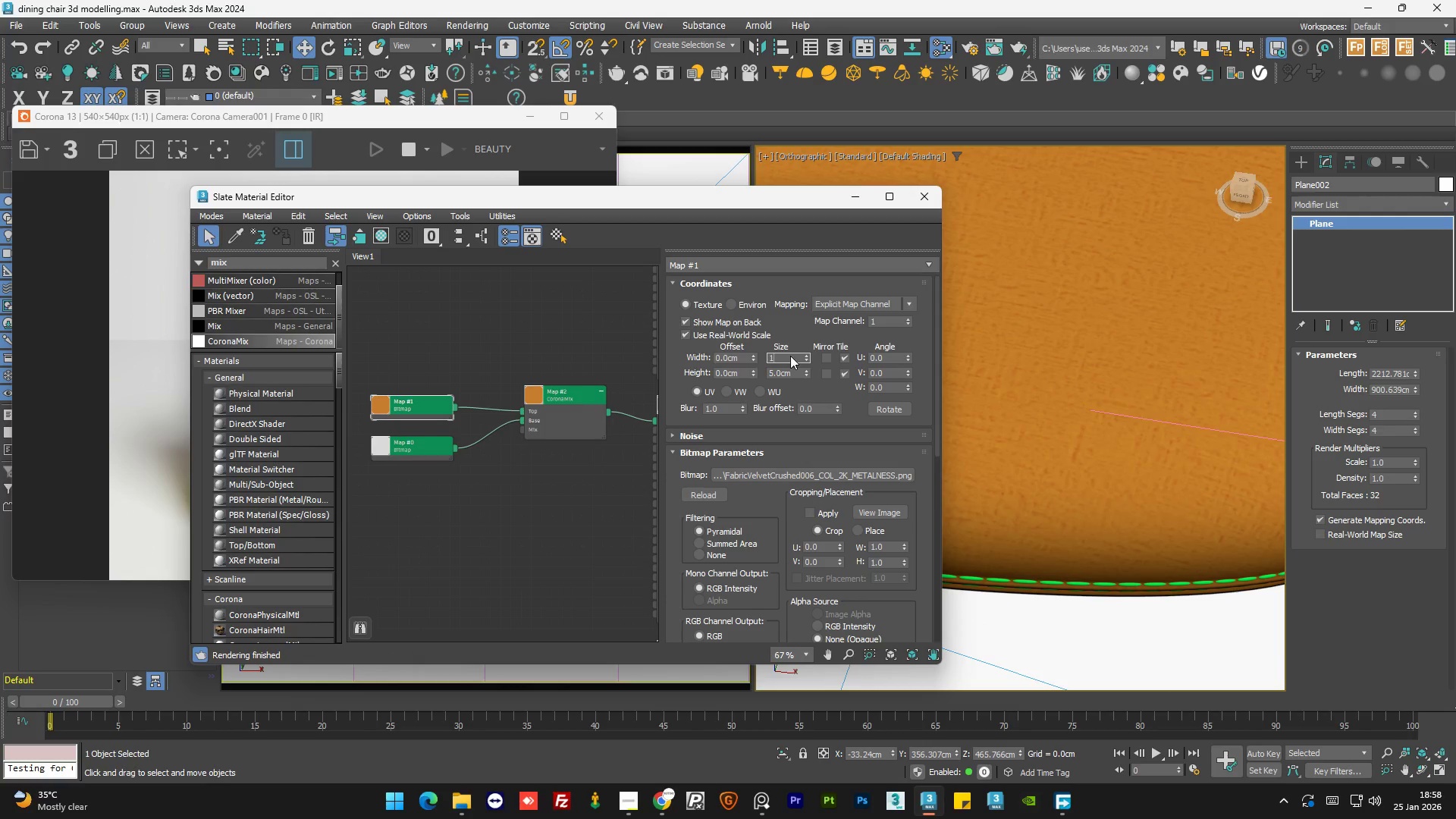 
key(NumpadEnter)
 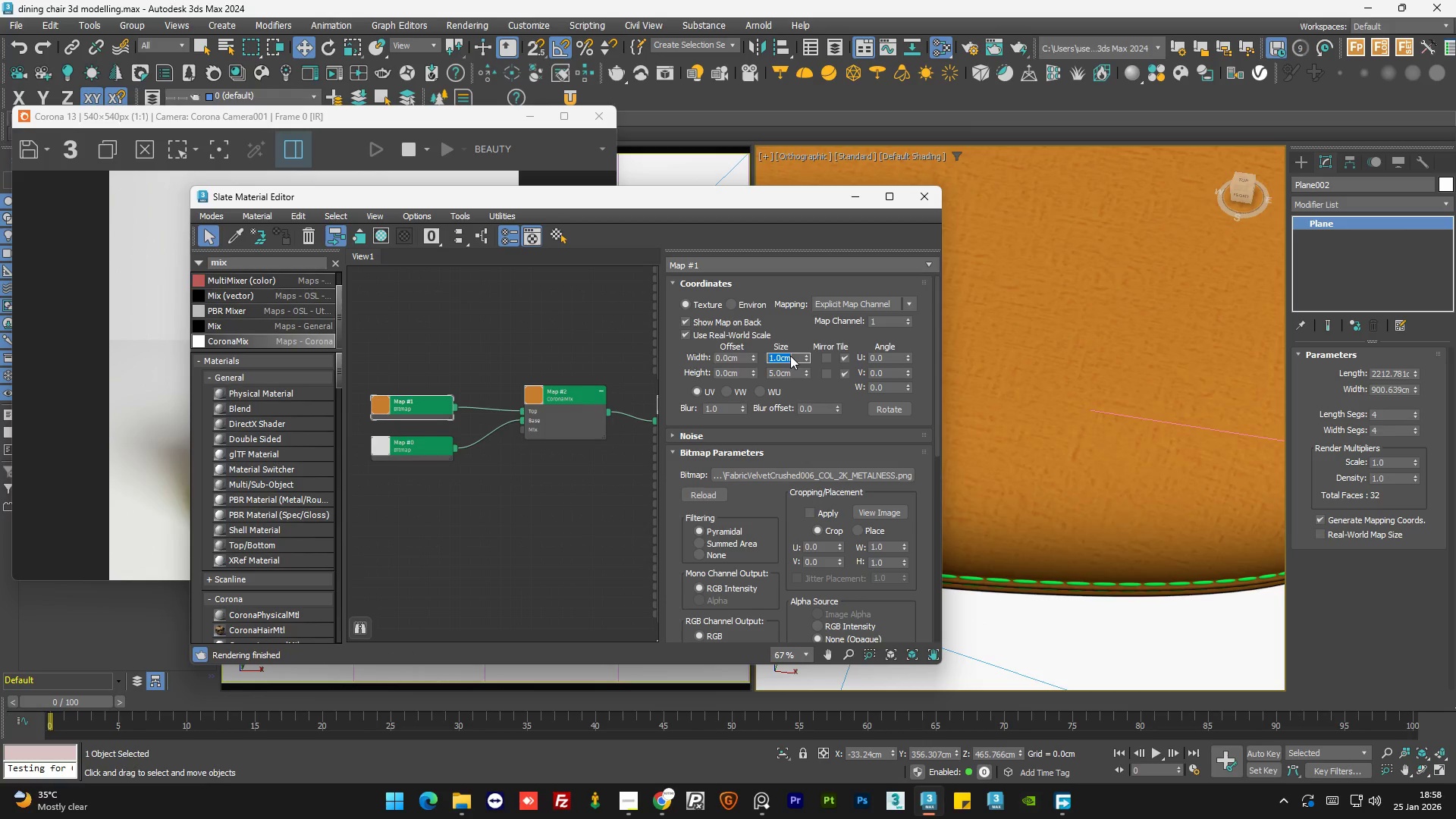 
key(Tab)
 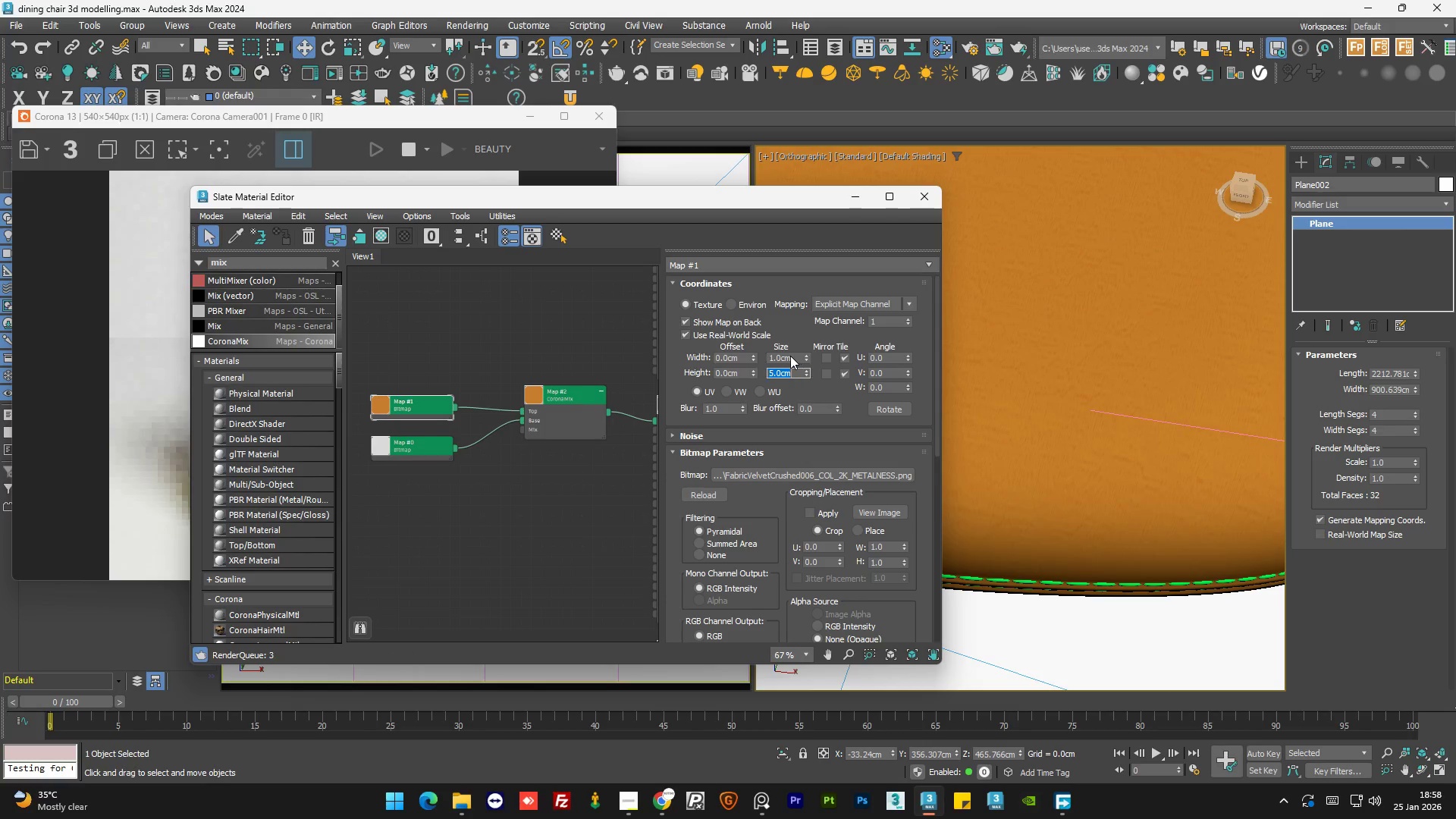 
key(Numpad1)
 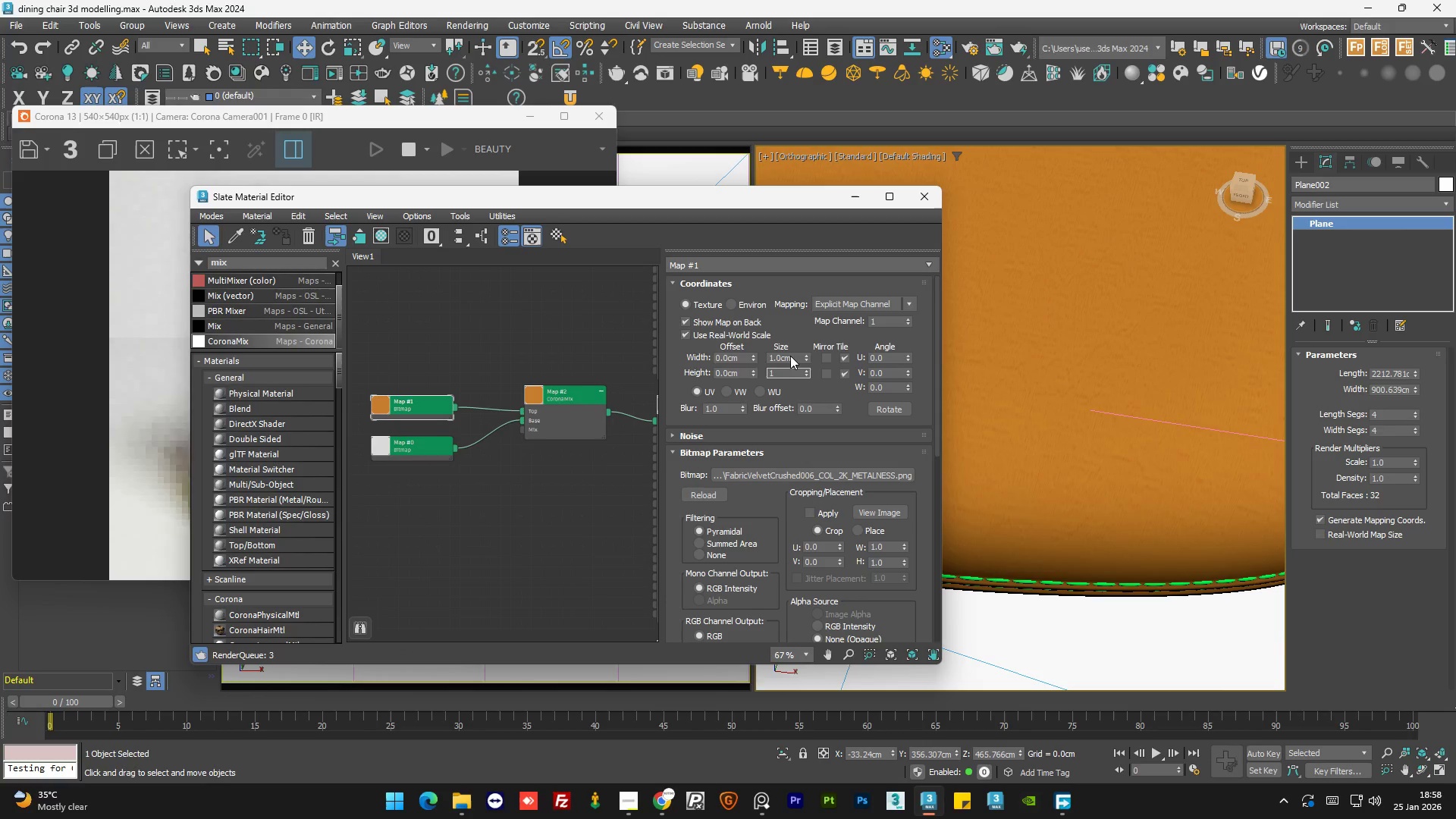 
key(NumpadEnter)
 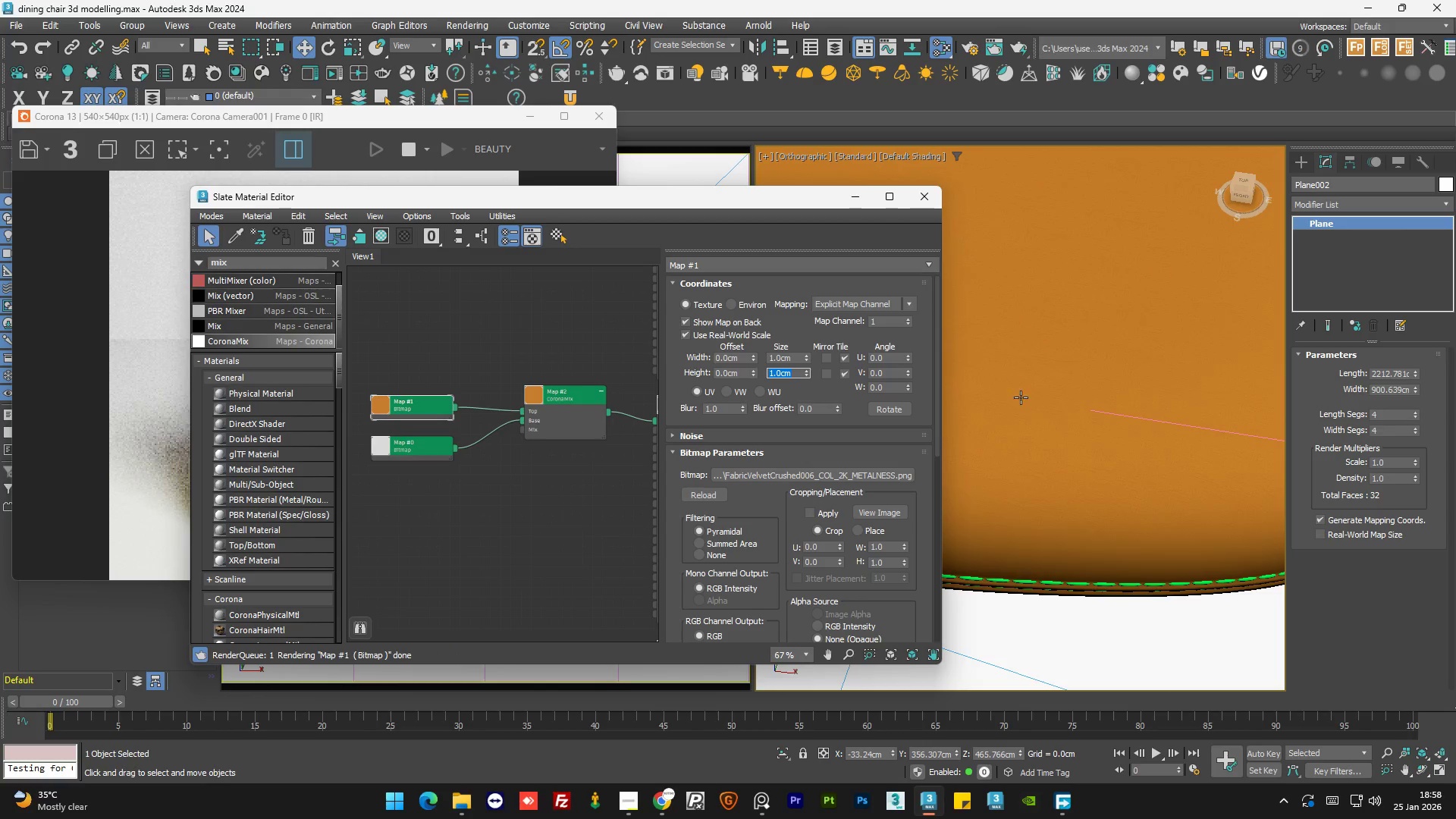 
scroll: coordinate [1207, 420], scroll_direction: down, amount: 2.0
 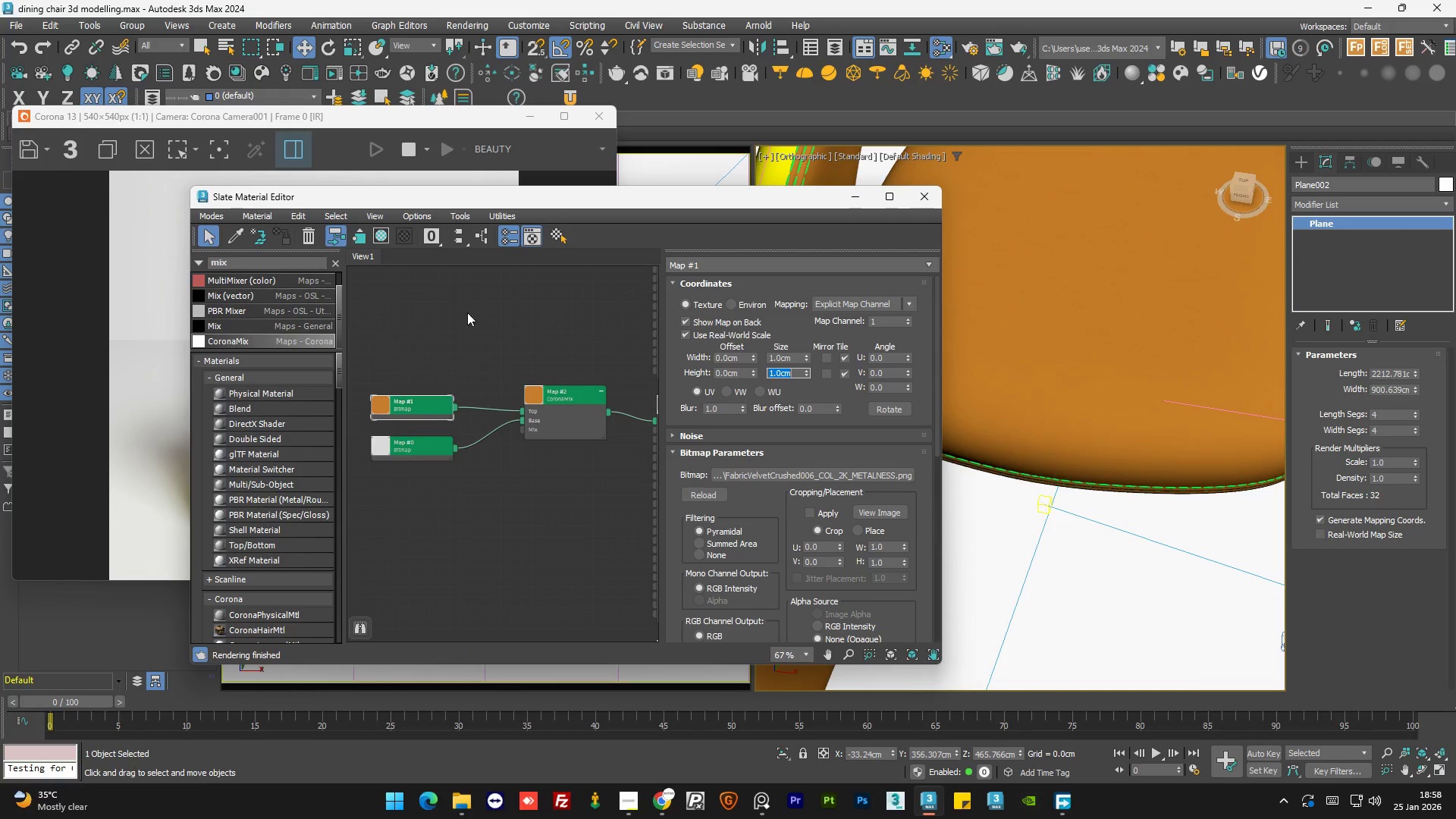 
left_click([491, 325])
 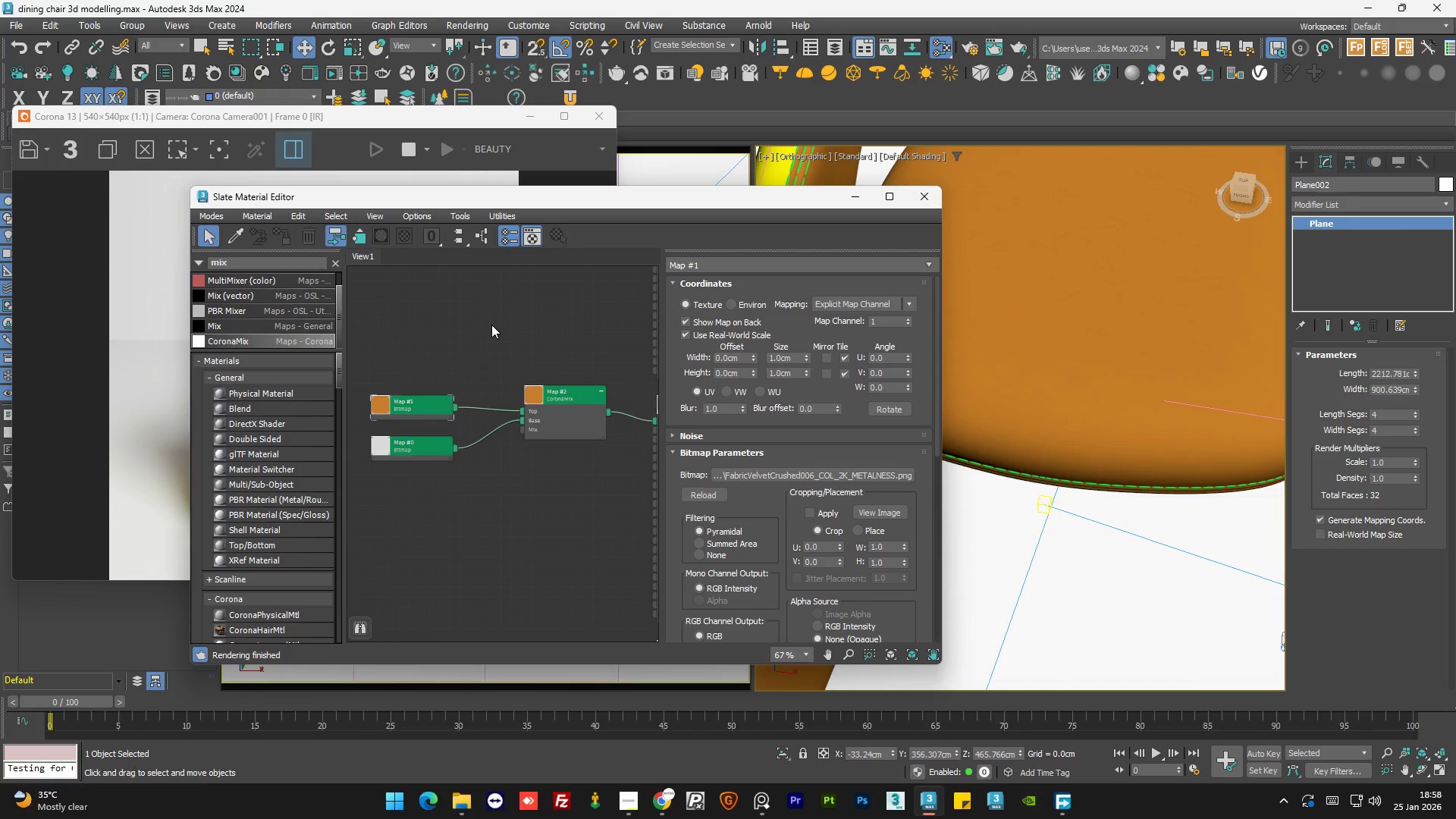 
left_click_drag(start_coordinate=[491, 325], to_coordinate=[491, 321])
 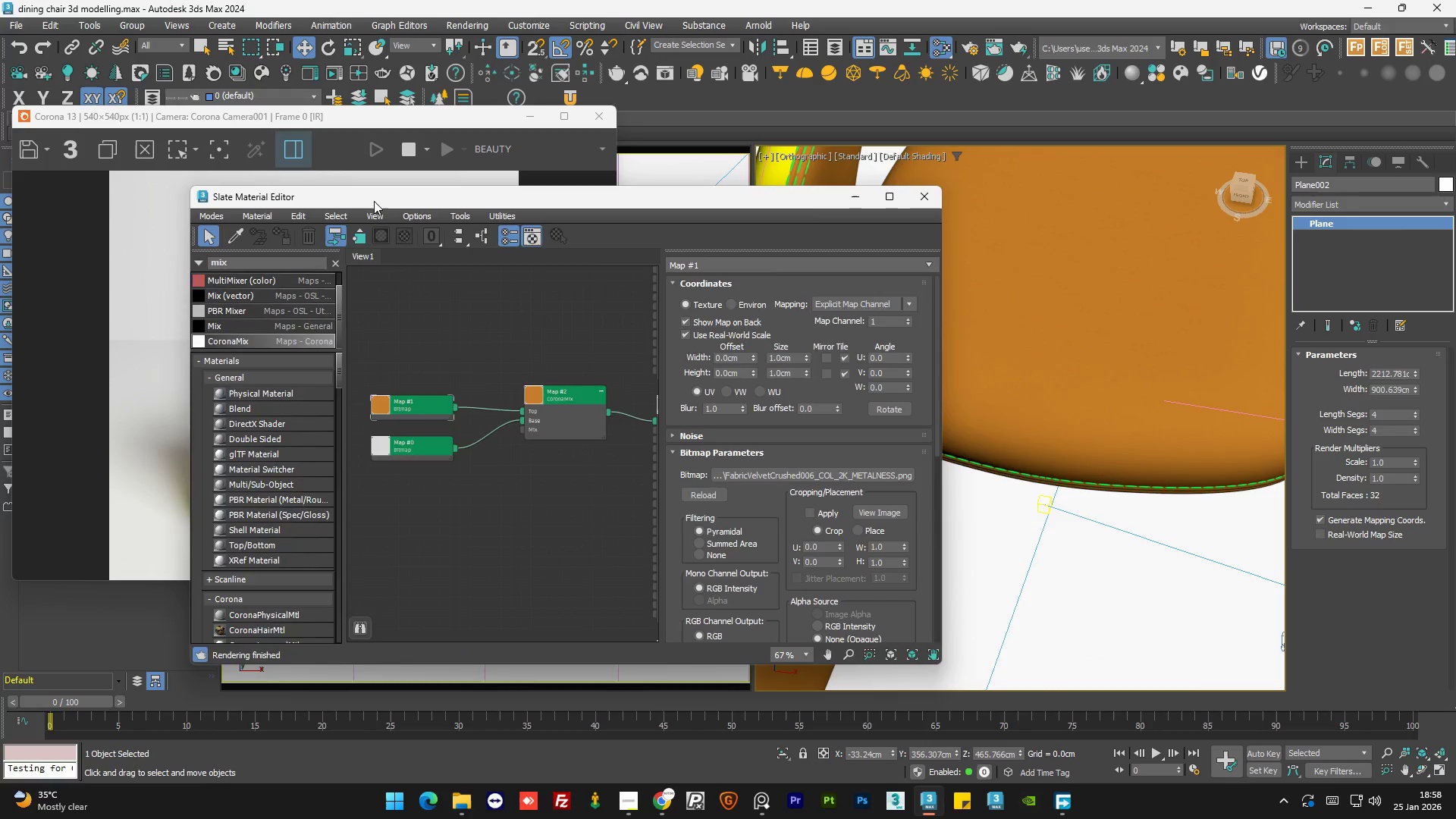 
left_click_drag(start_coordinate=[373, 201], to_coordinate=[771, 121])
 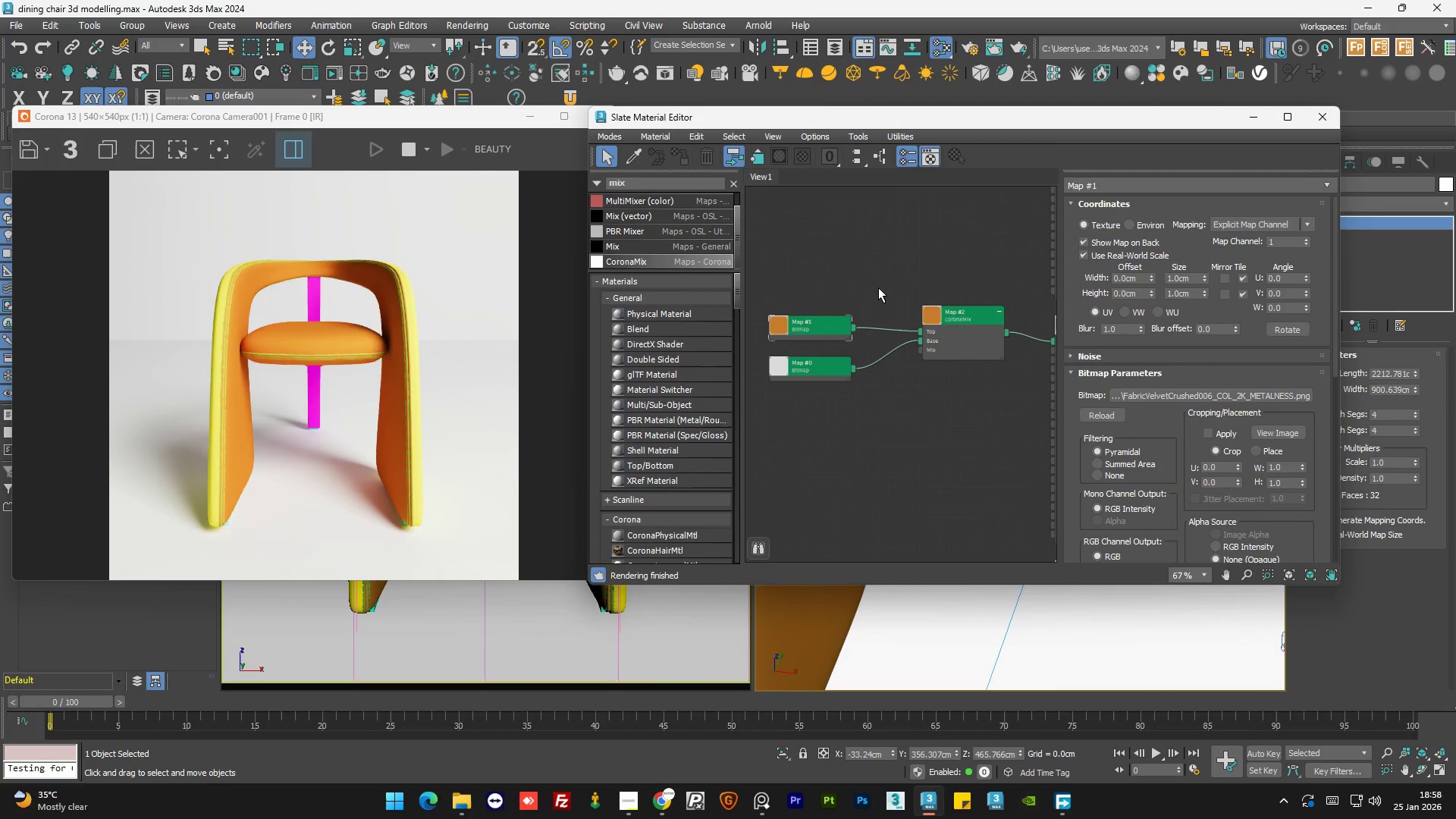 
left_click_drag(start_coordinate=[936, 315], to_coordinate=[922, 321])
 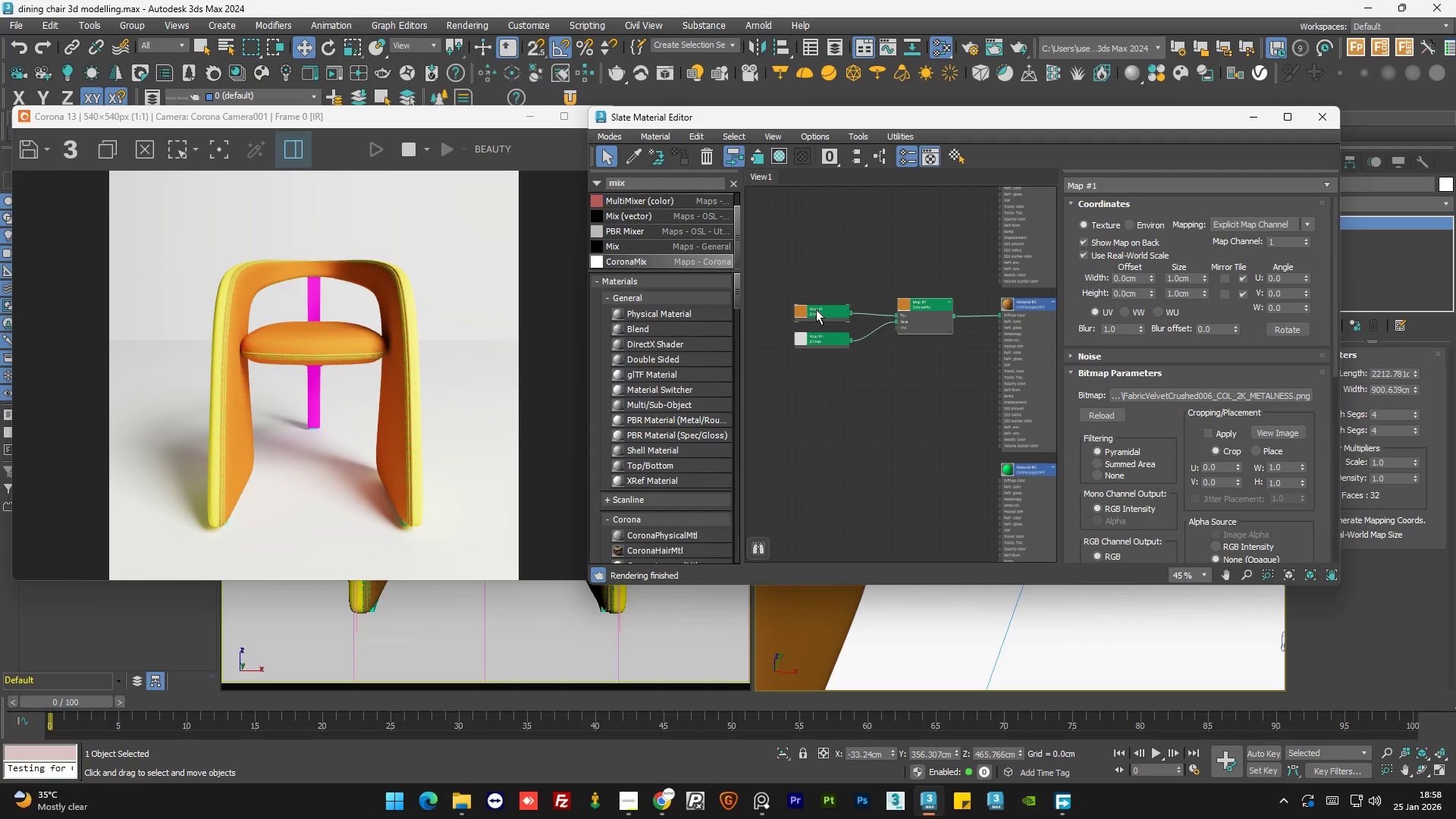 
scroll: coordinate [940, 307], scroll_direction: down, amount: 2.0
 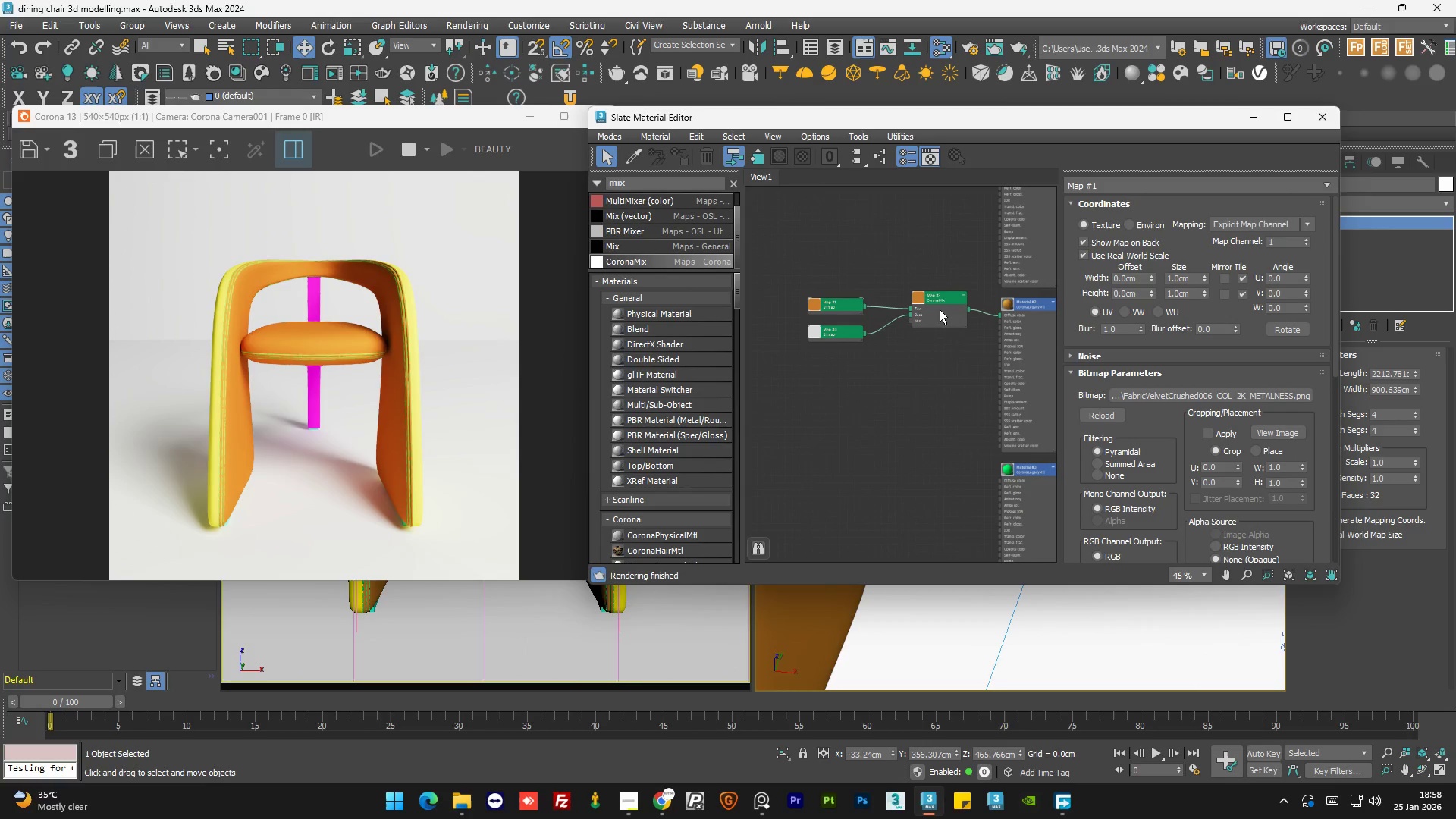 
left_click_drag(start_coordinate=[819, 309], to_coordinate=[820, 295])
 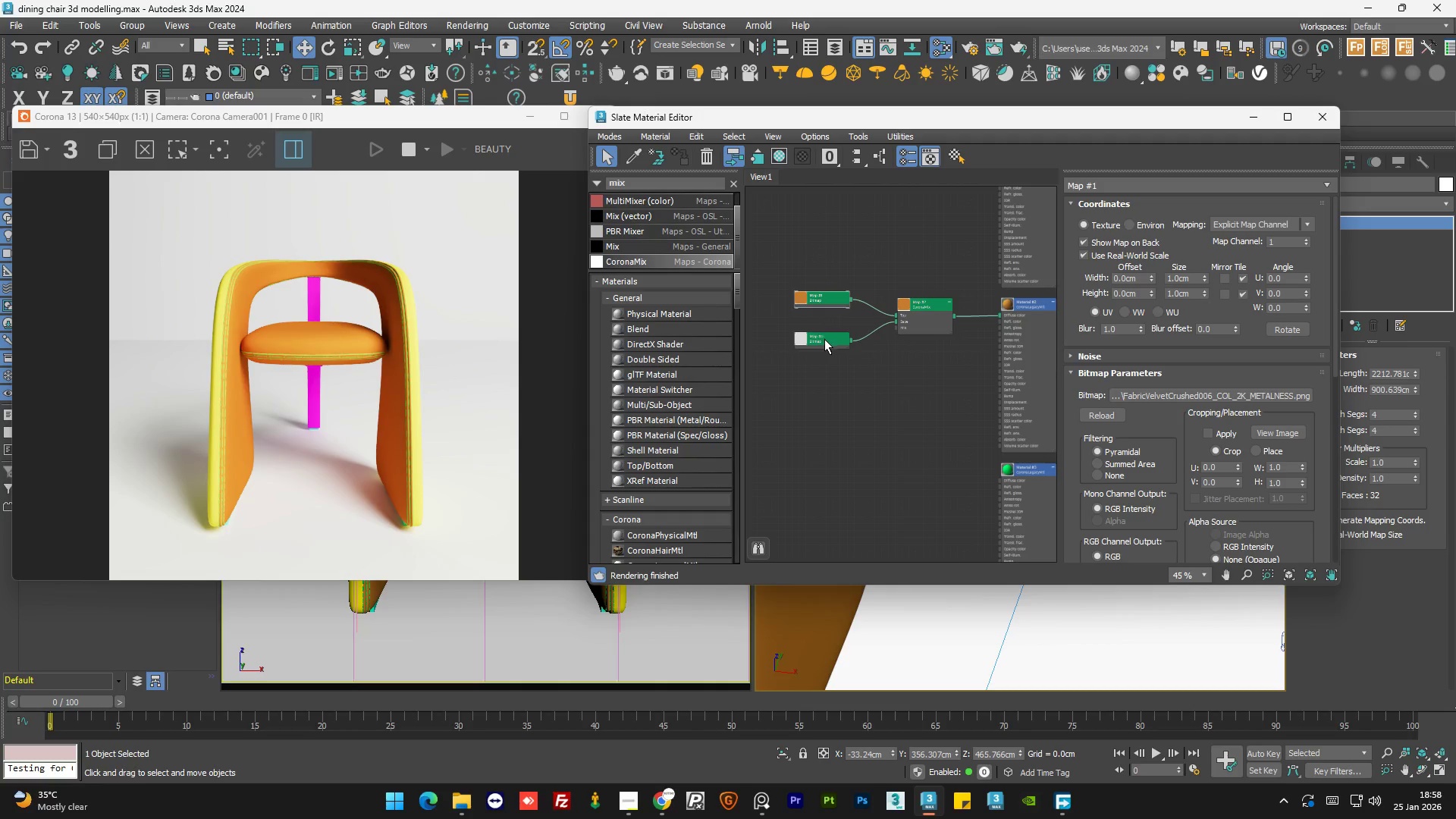 
left_click_drag(start_coordinate=[824, 339], to_coordinate=[822, 331])
 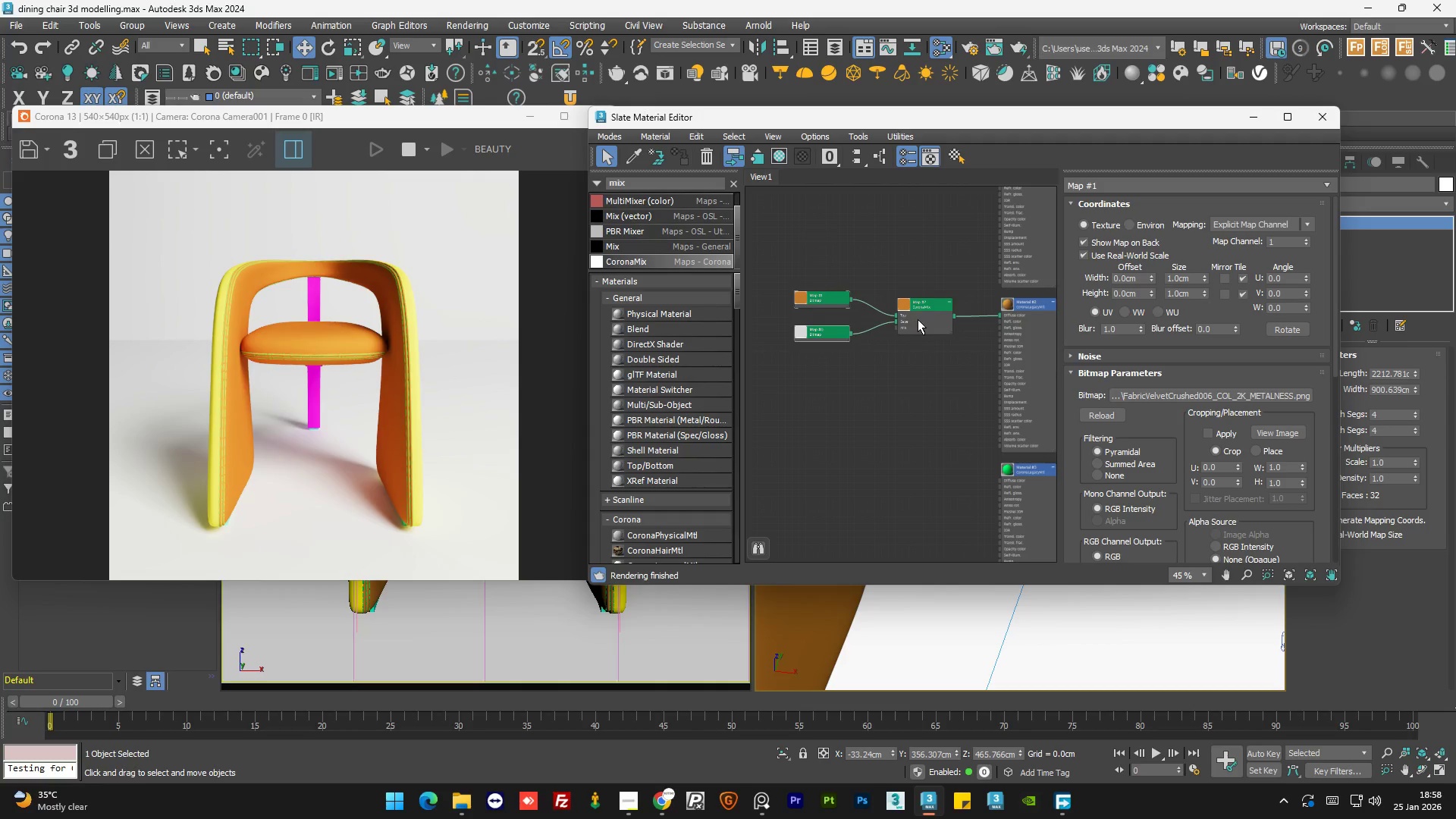 
left_click_drag(start_coordinate=[927, 316], to_coordinate=[849, 314])
 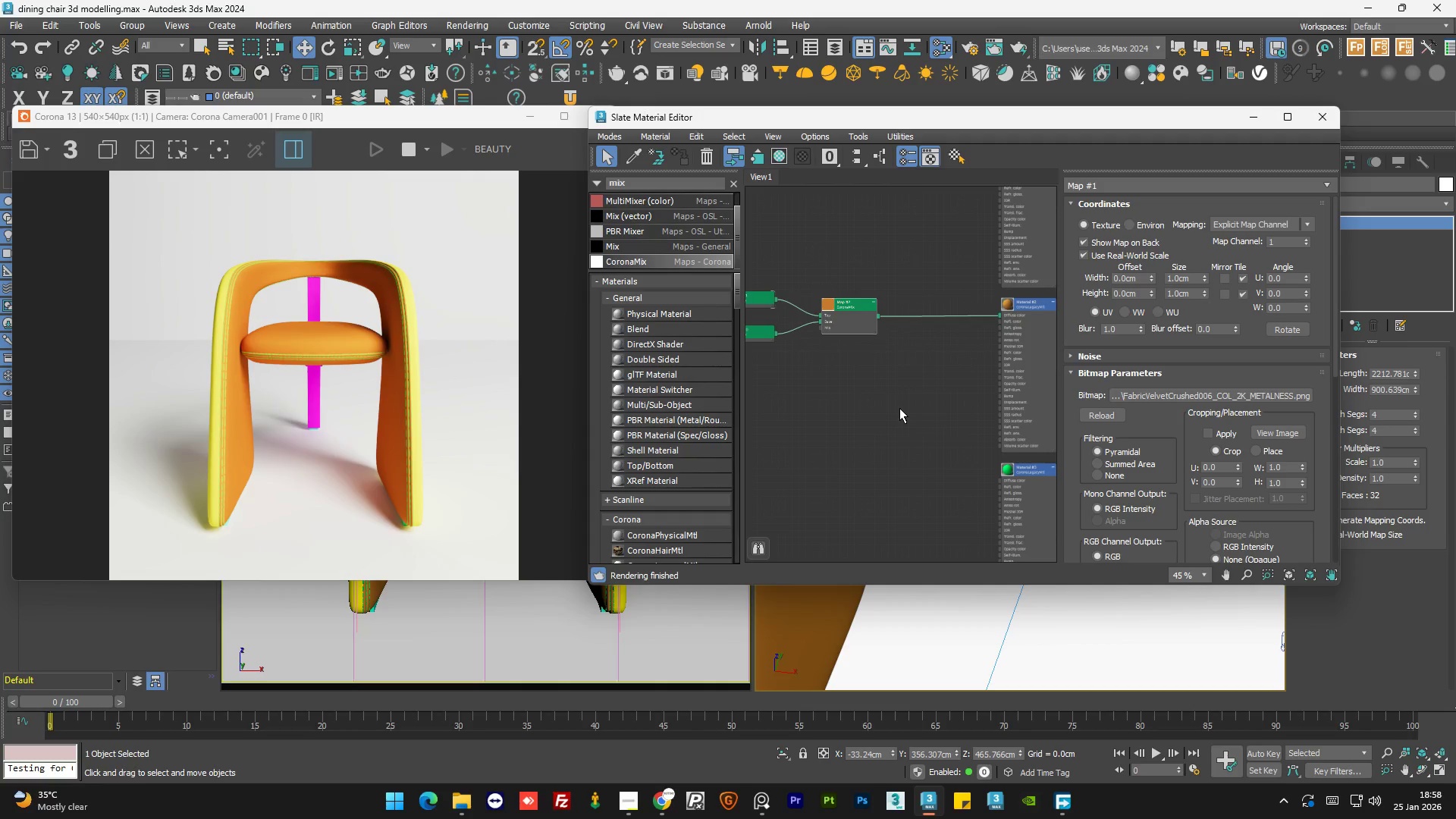 
double_click([899, 408])
 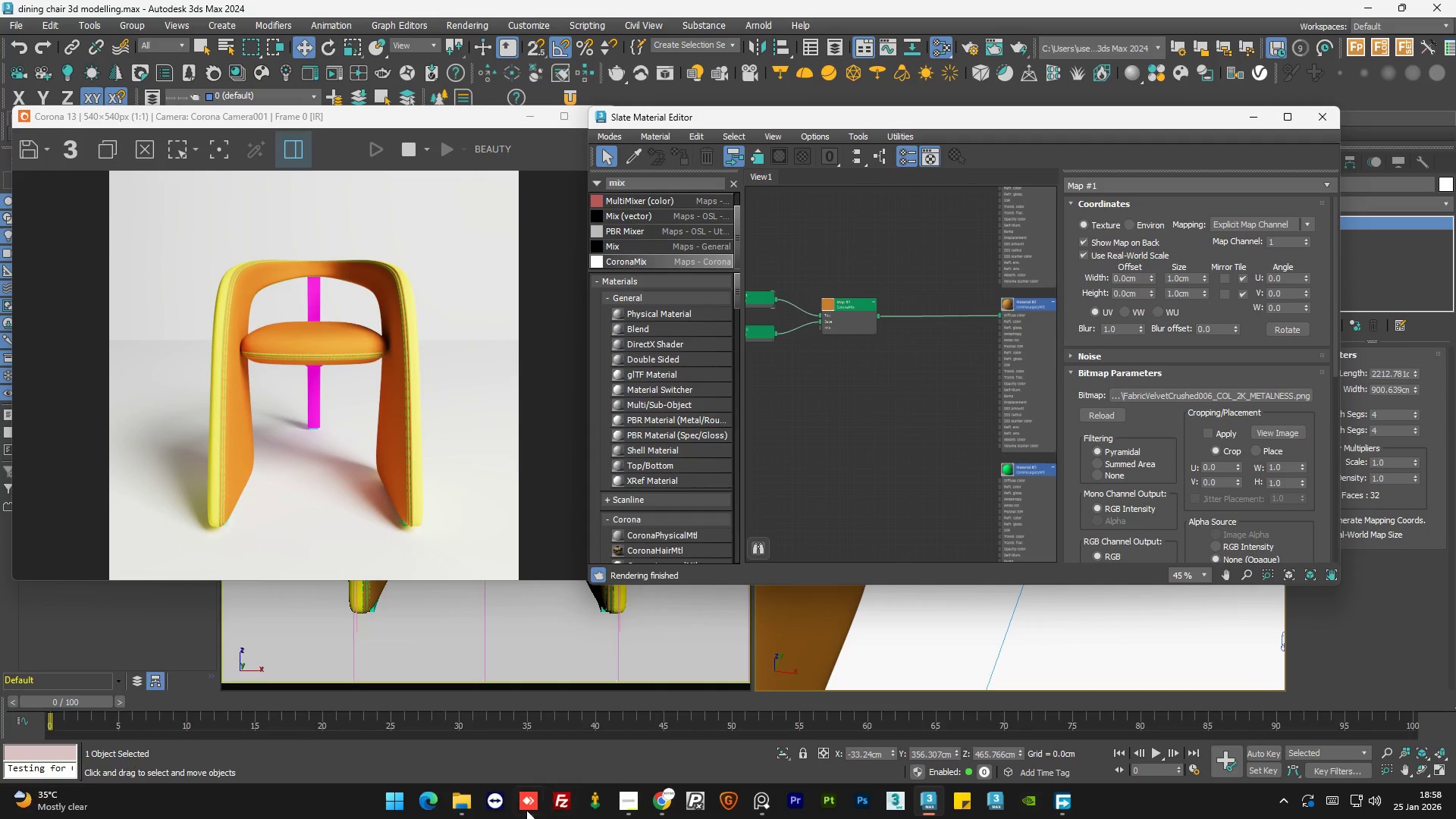 
left_click([458, 802])
 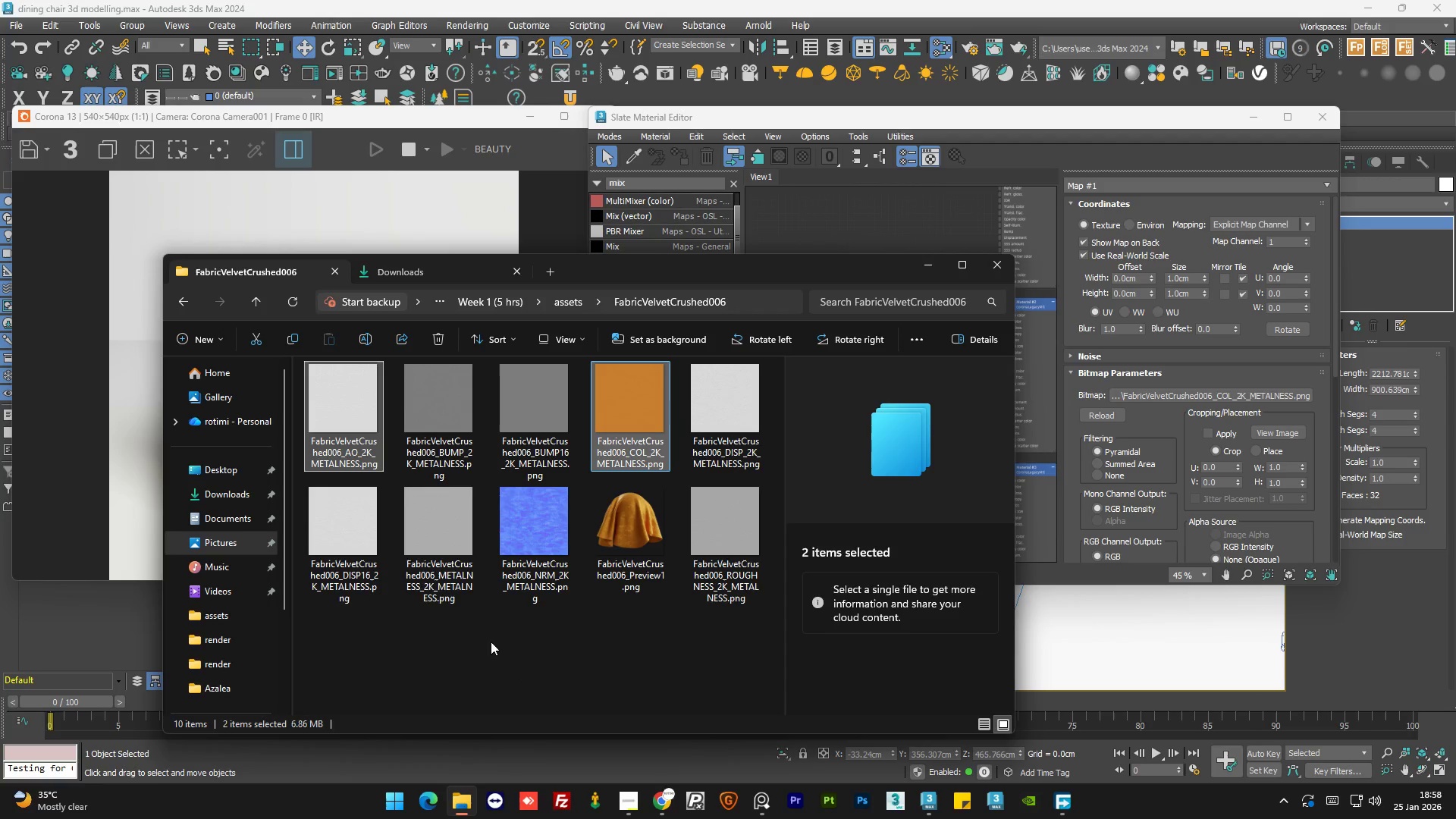 
left_click([449, 428])
 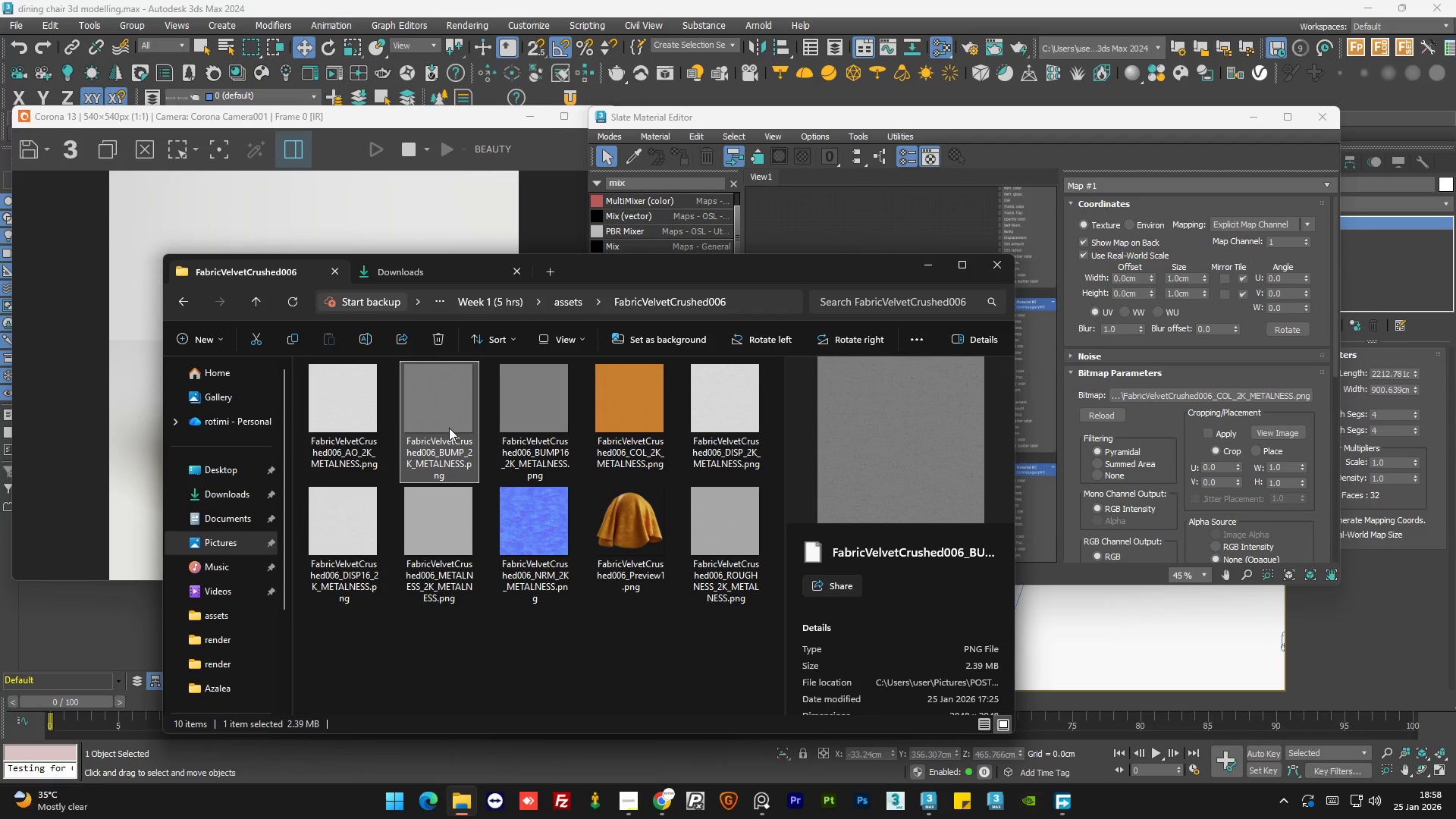 
double_click([449, 428])
 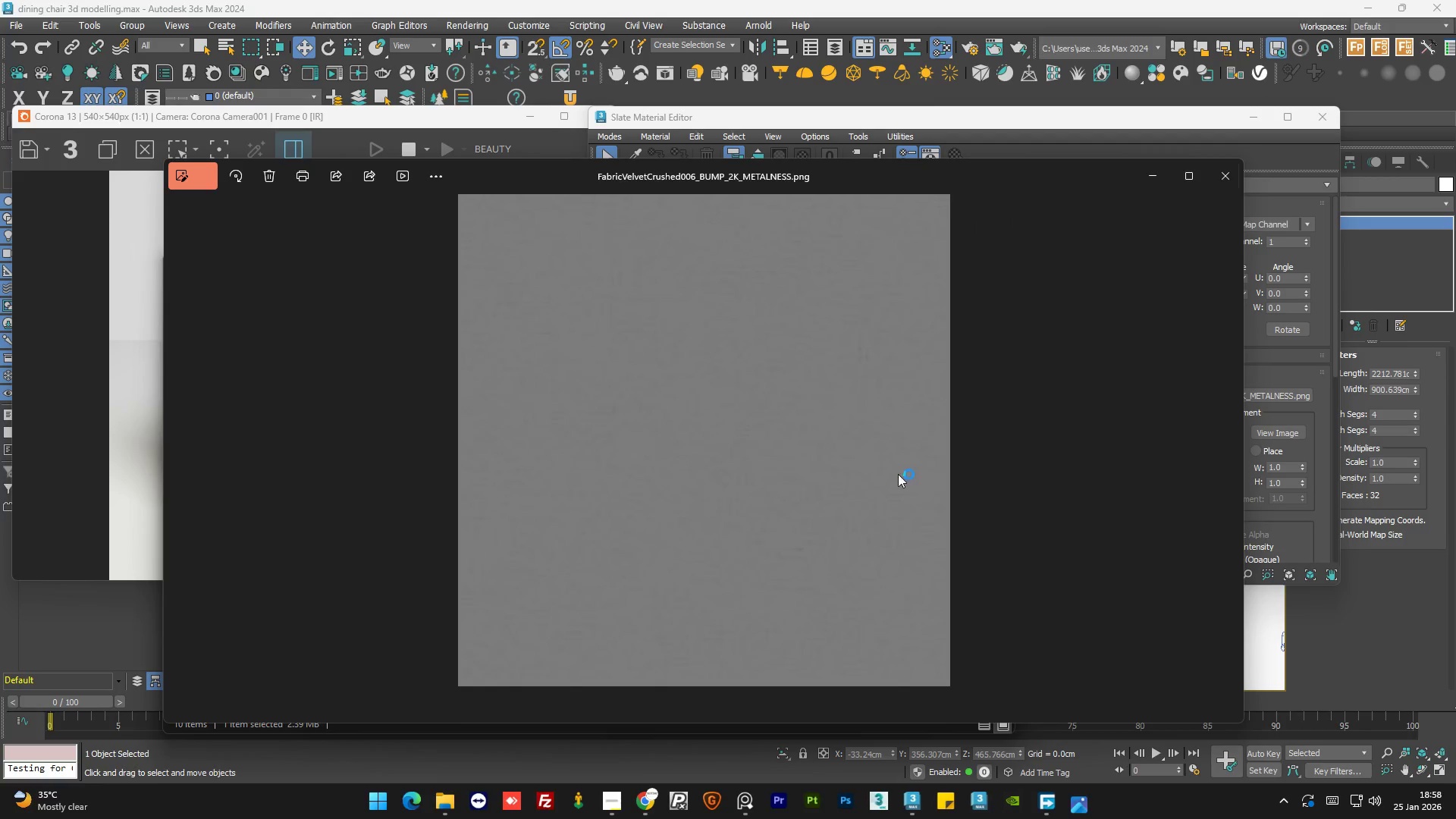 
scroll: coordinate [677, 435], scroll_direction: up, amount: 14.0
 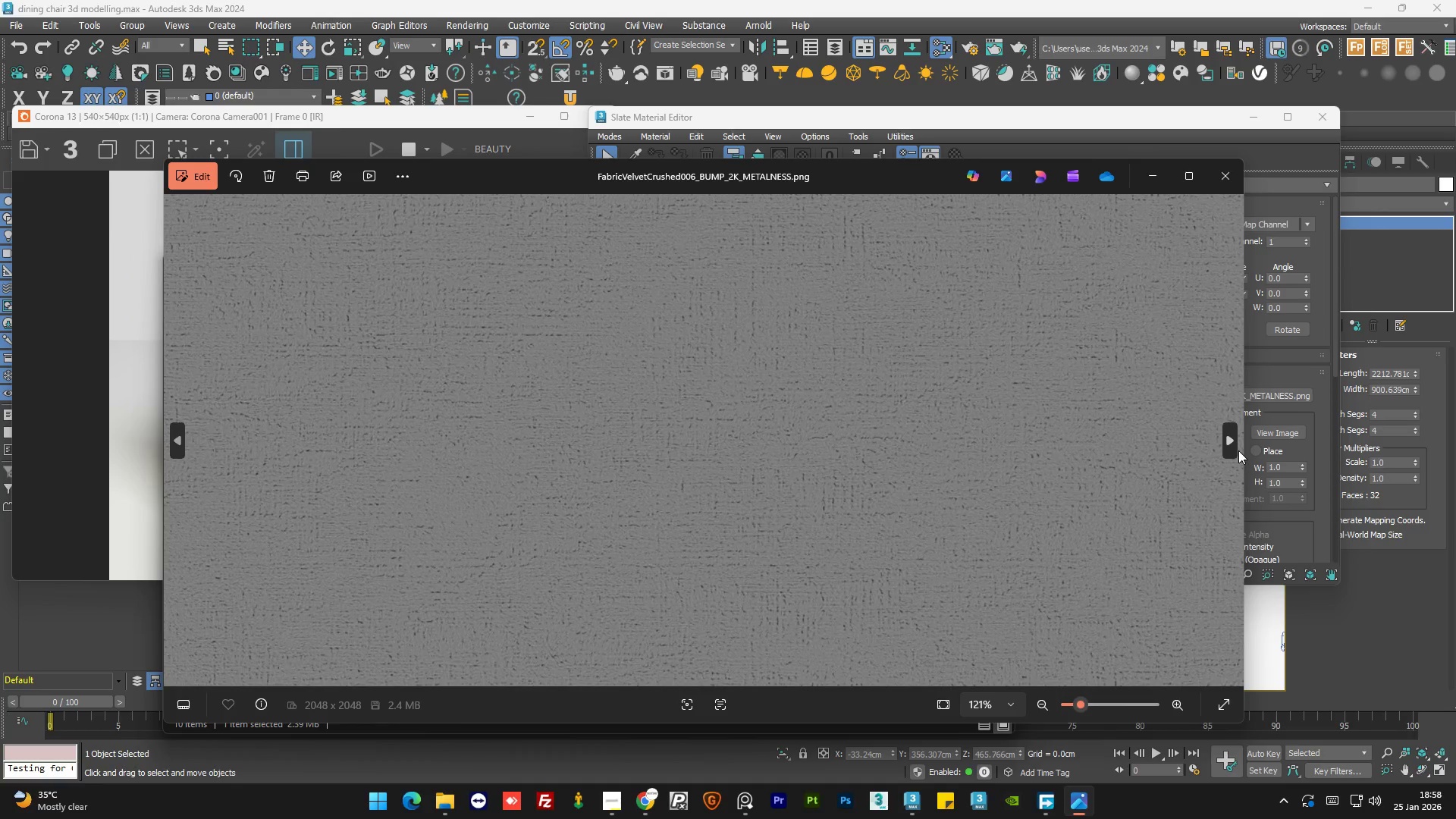 
left_click([1232, 446])
 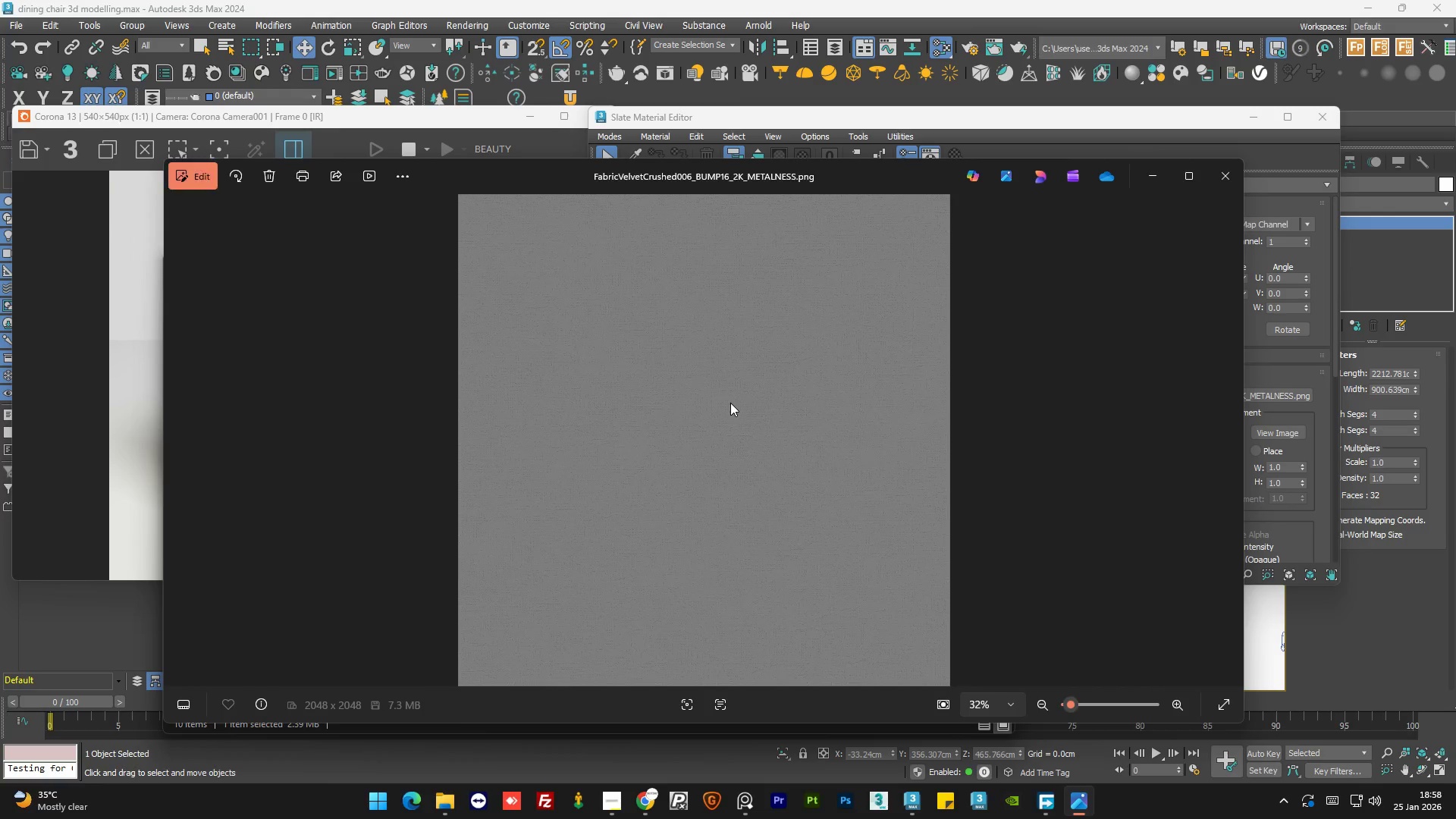 
scroll: coordinate [730, 403], scroll_direction: up, amount: 17.0
 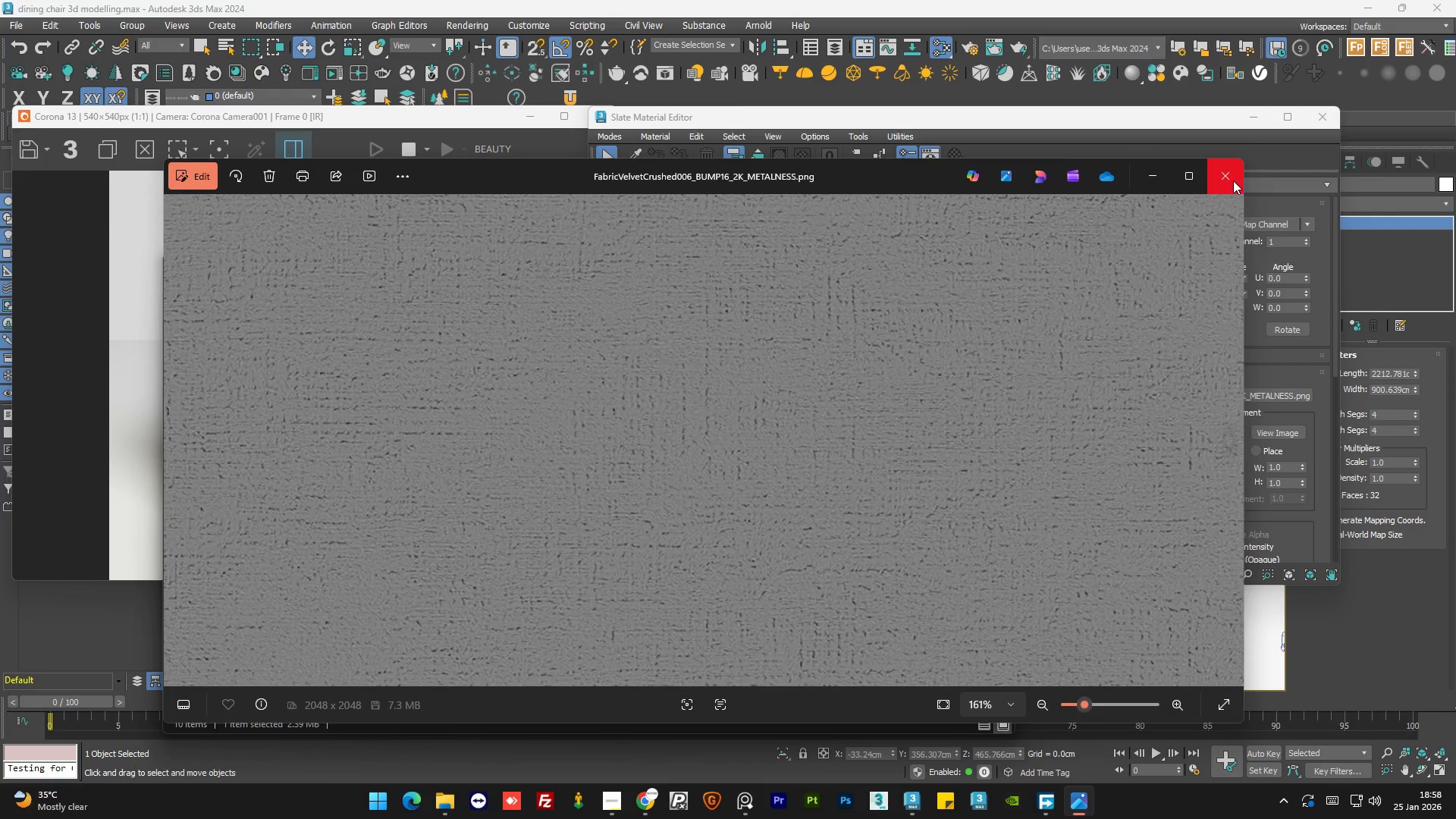 
left_click([1233, 180])
 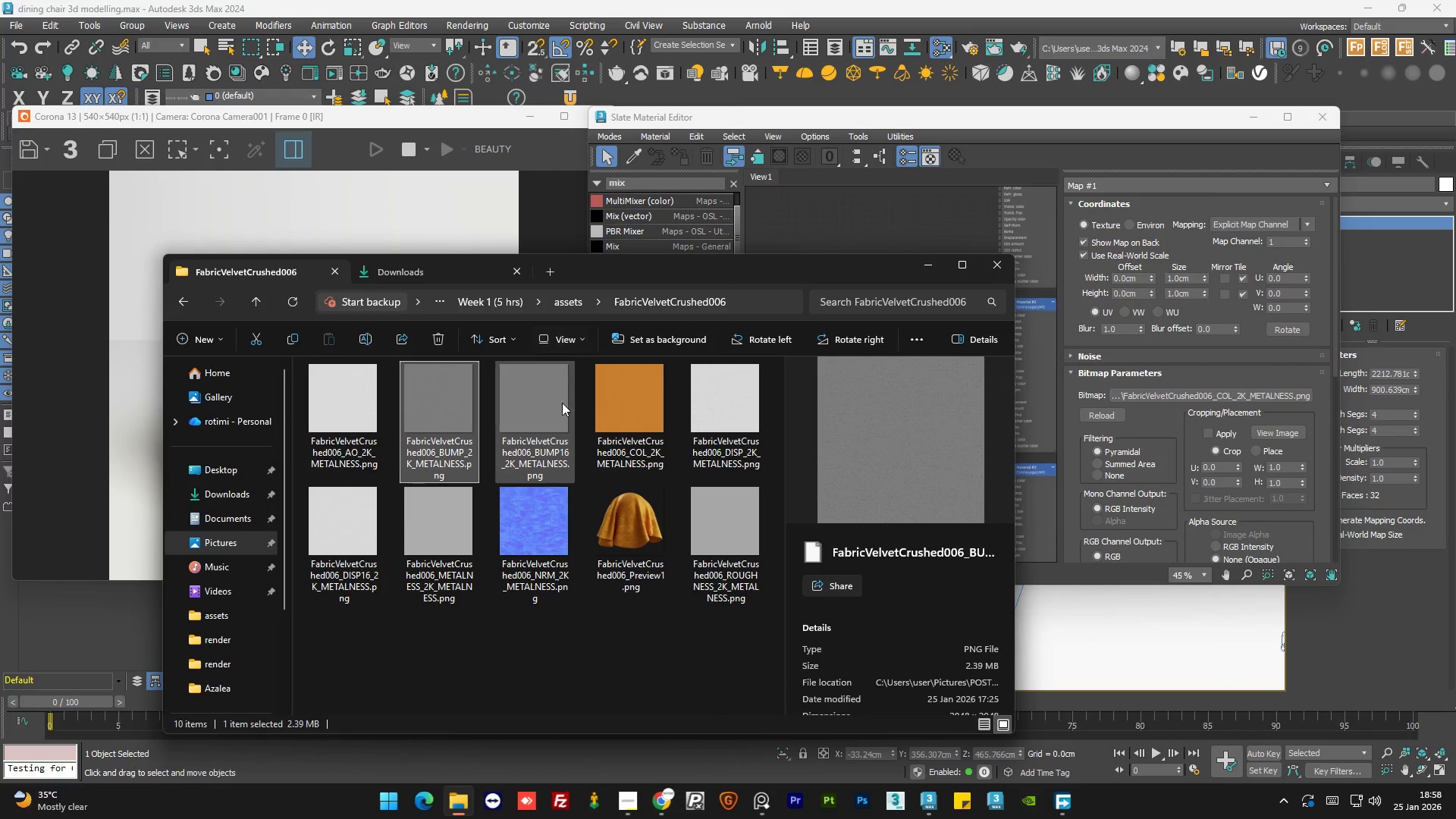 
left_click([559, 406])
 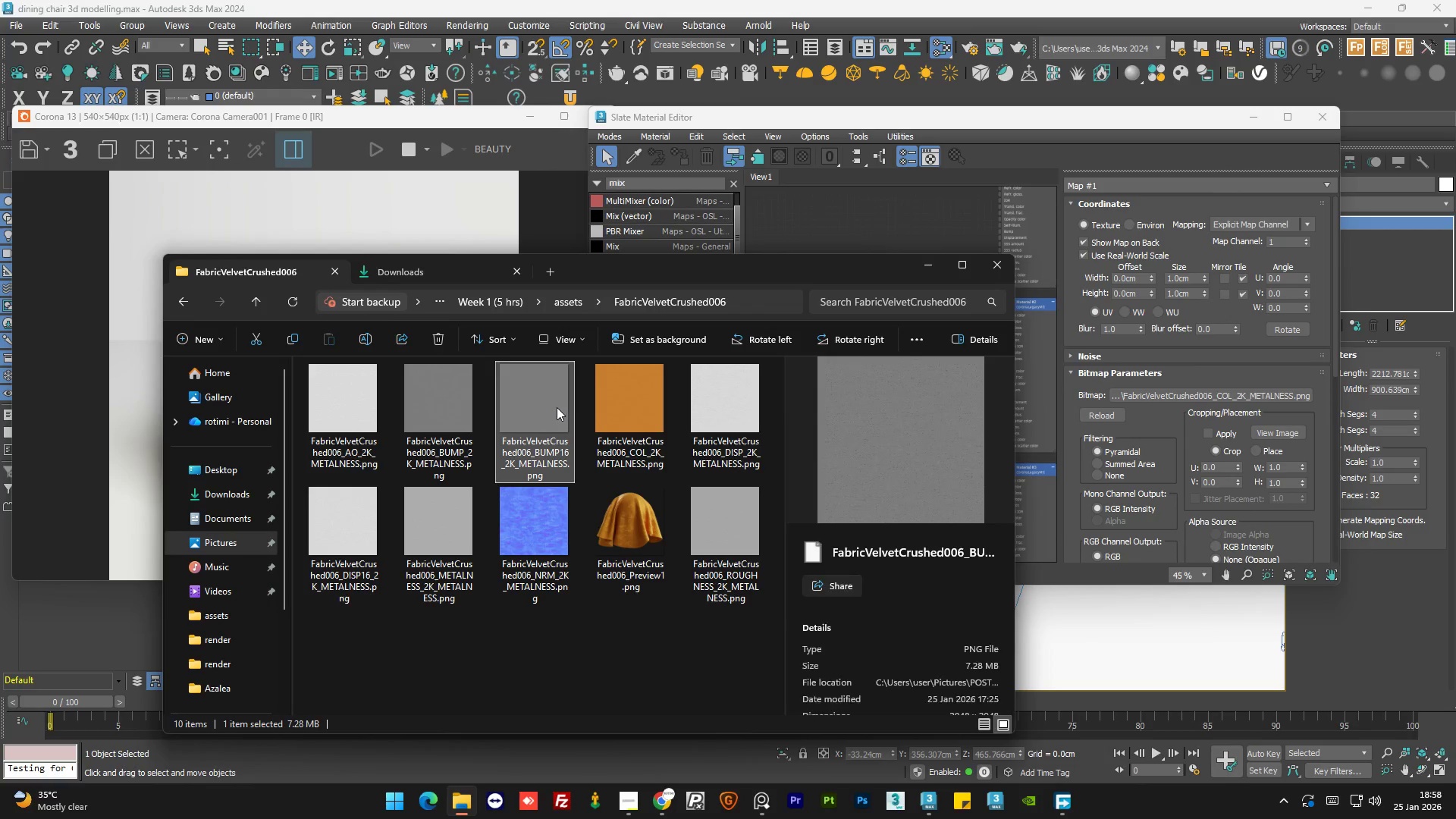 
mouse_move([551, 412])
 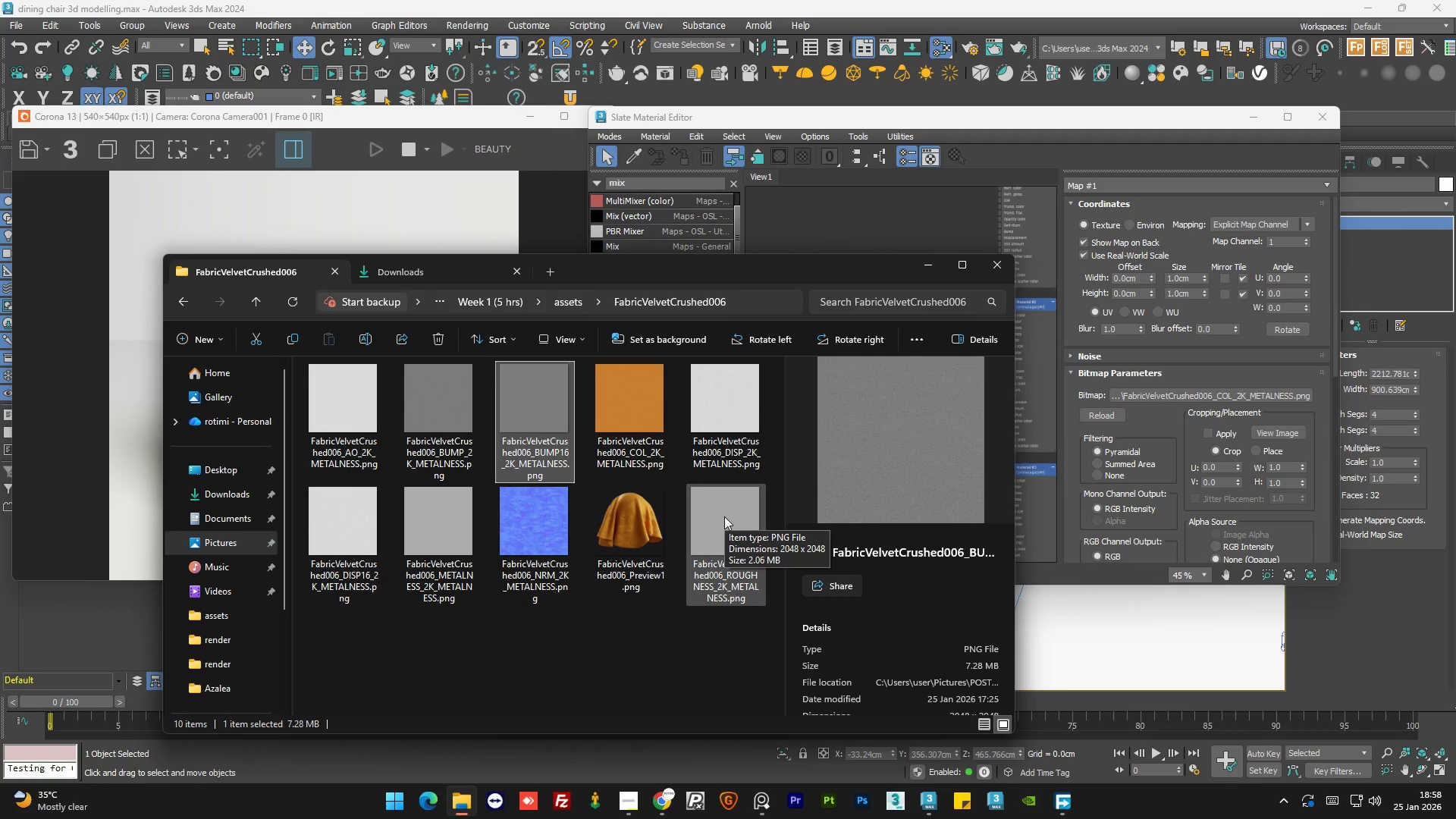 
hold_key(key=ControlLeft, duration=0.61)
left_click([539, 523])
 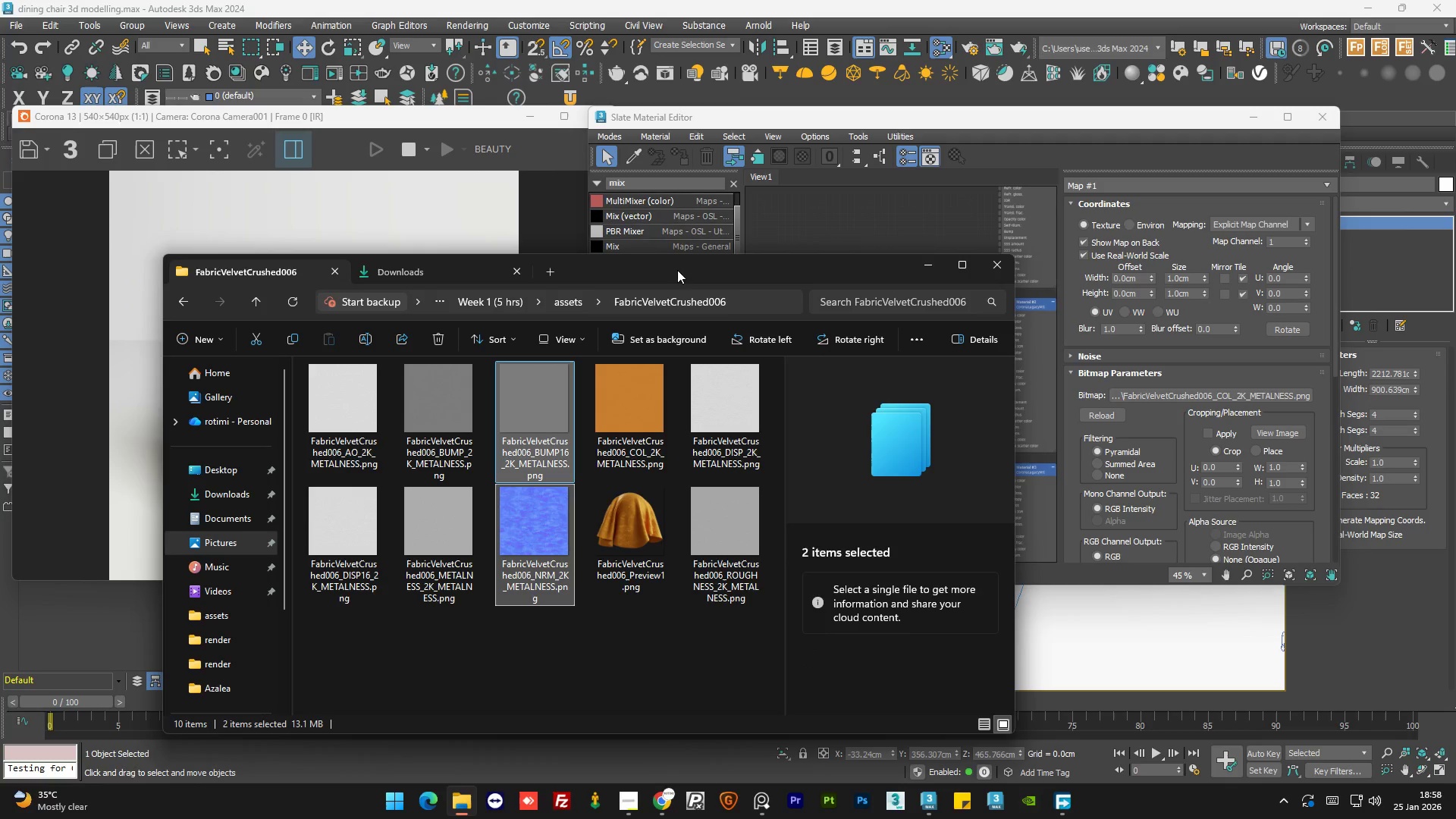 
left_click_drag(start_coordinate=[668, 275], to_coordinate=[461, 237])
 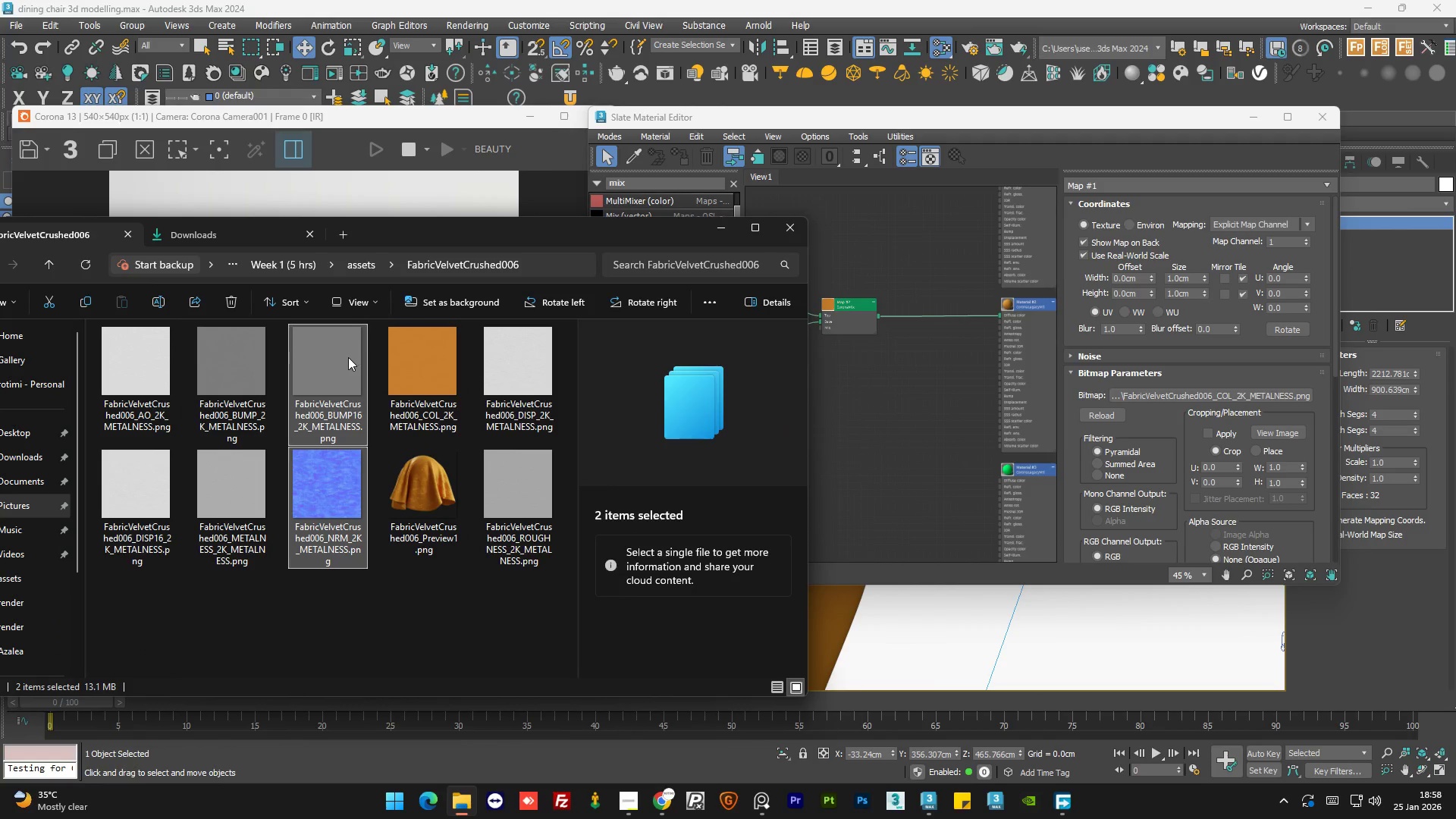 
left_click_drag(start_coordinate=[348, 357], to_coordinate=[889, 365])
 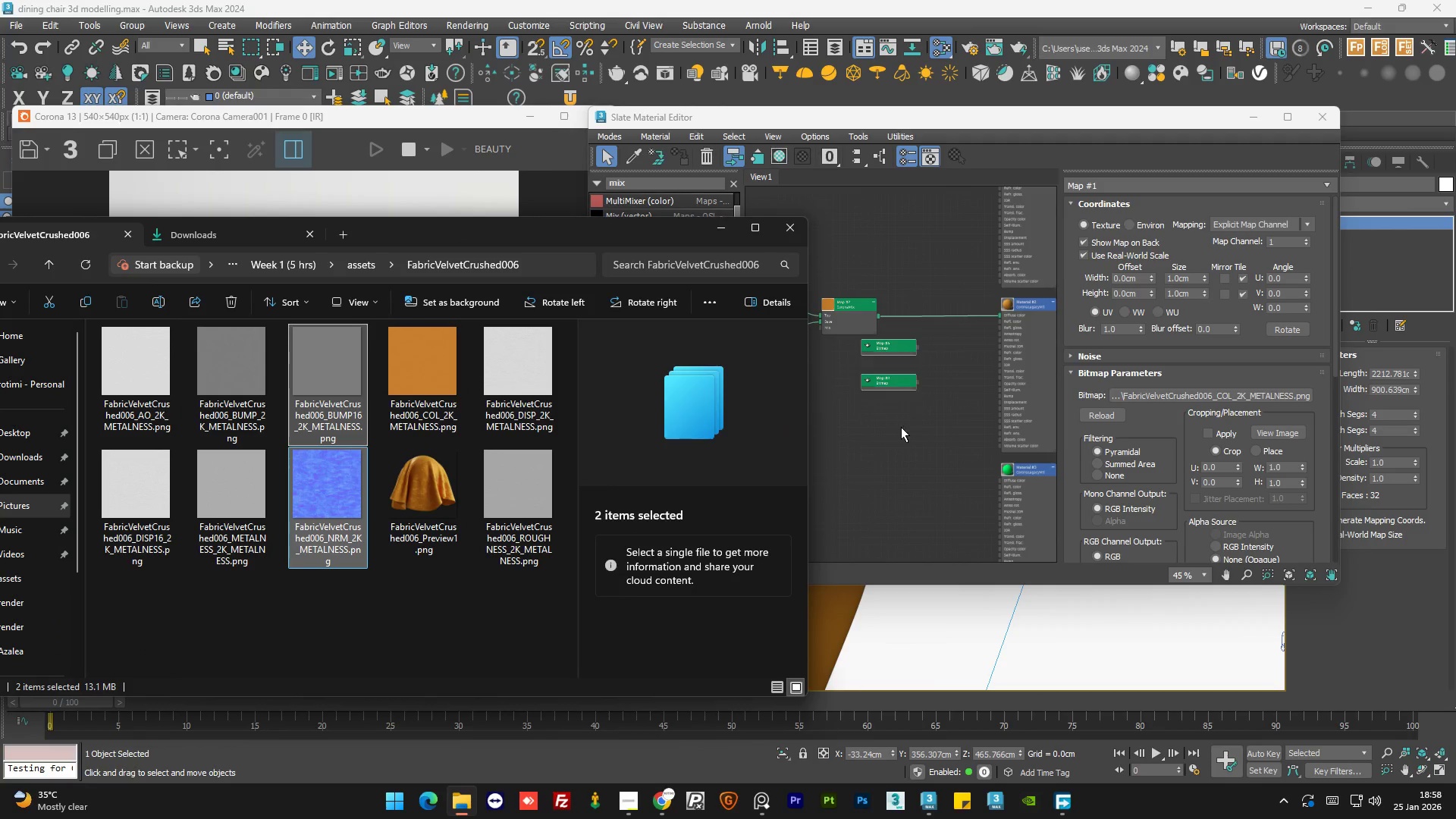 
left_click([901, 427])
 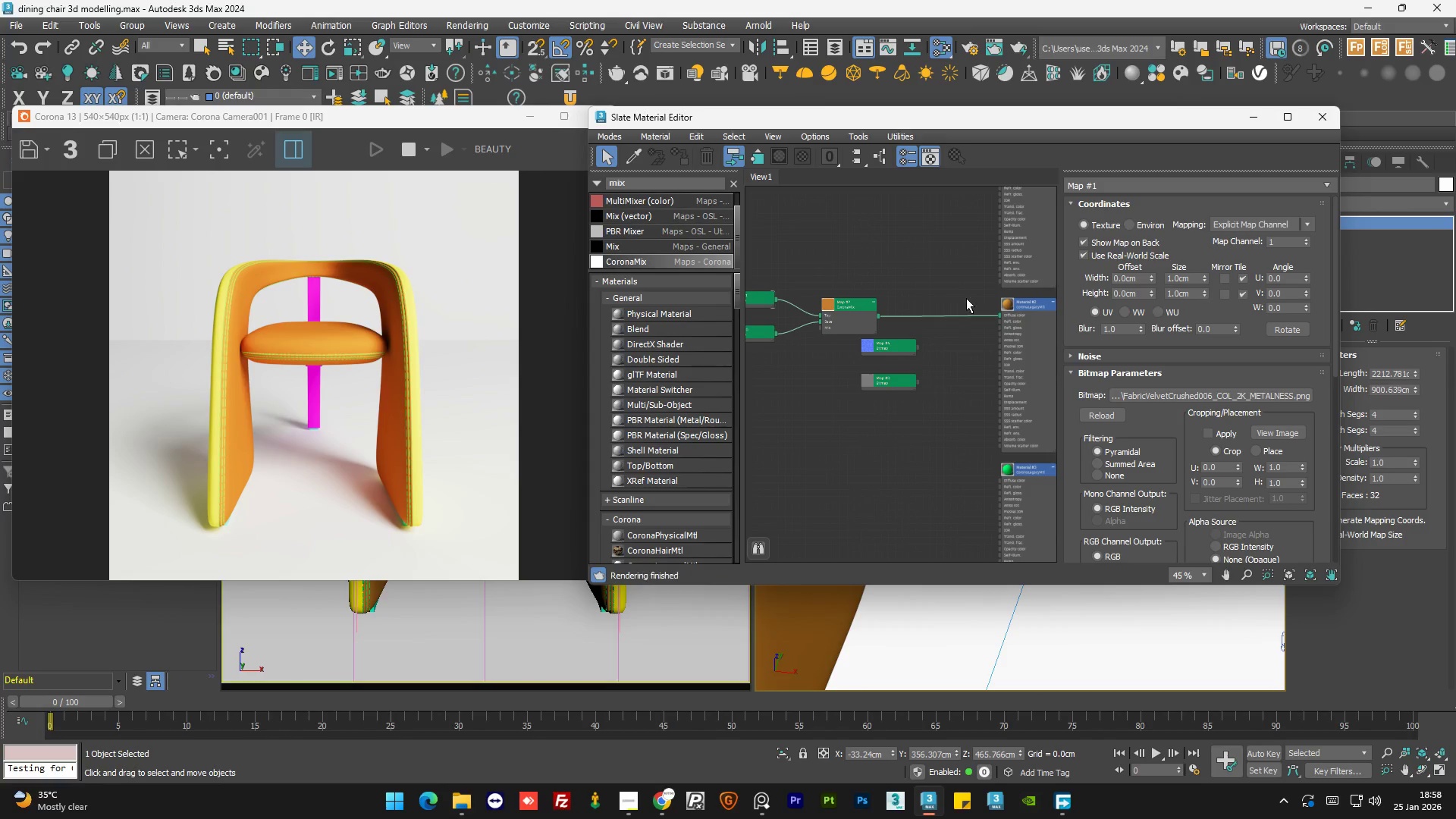 
scroll: coordinate [965, 297], scroll_direction: up, amount: 3.0
 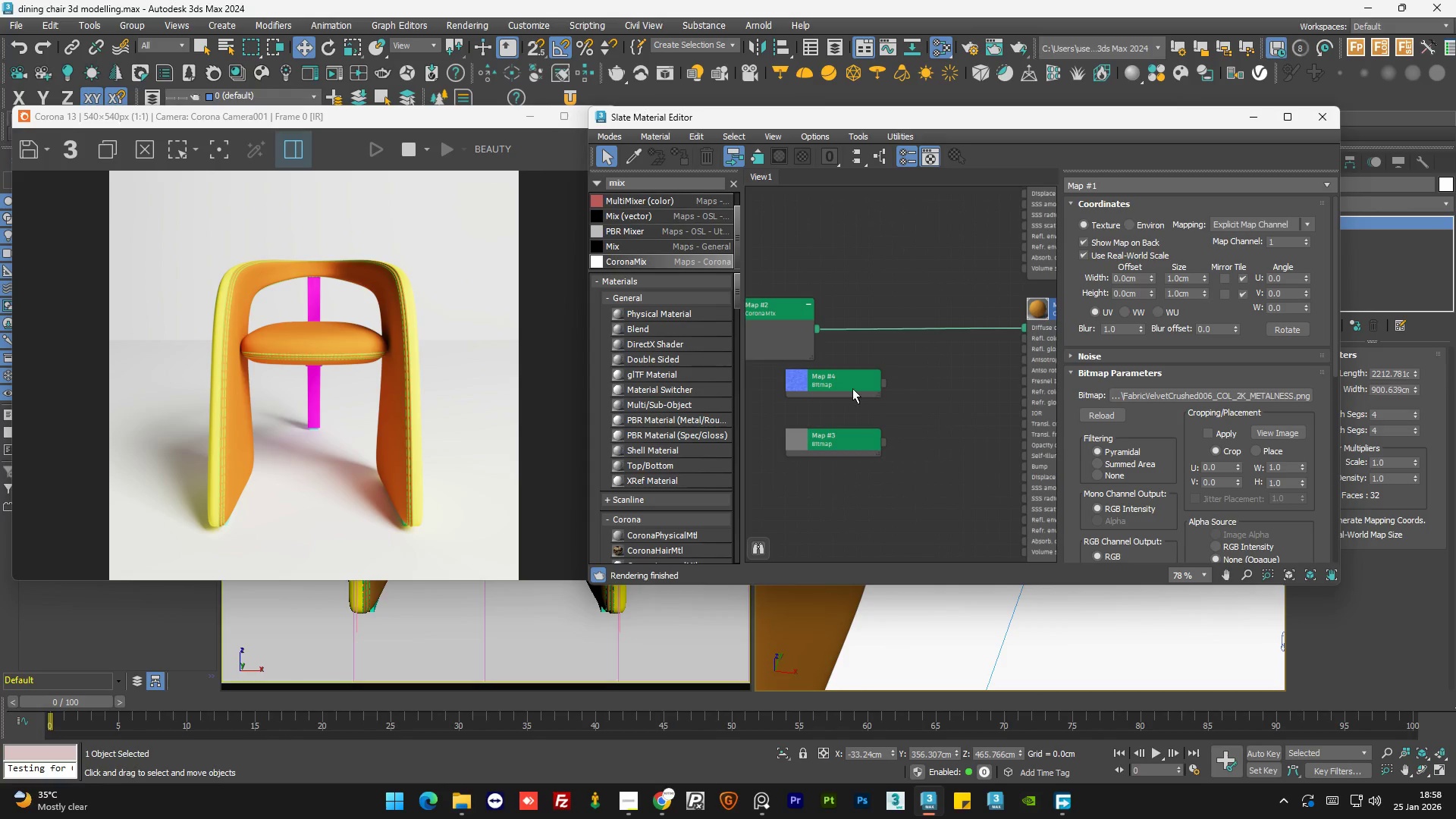 
left_click([851, 388])
 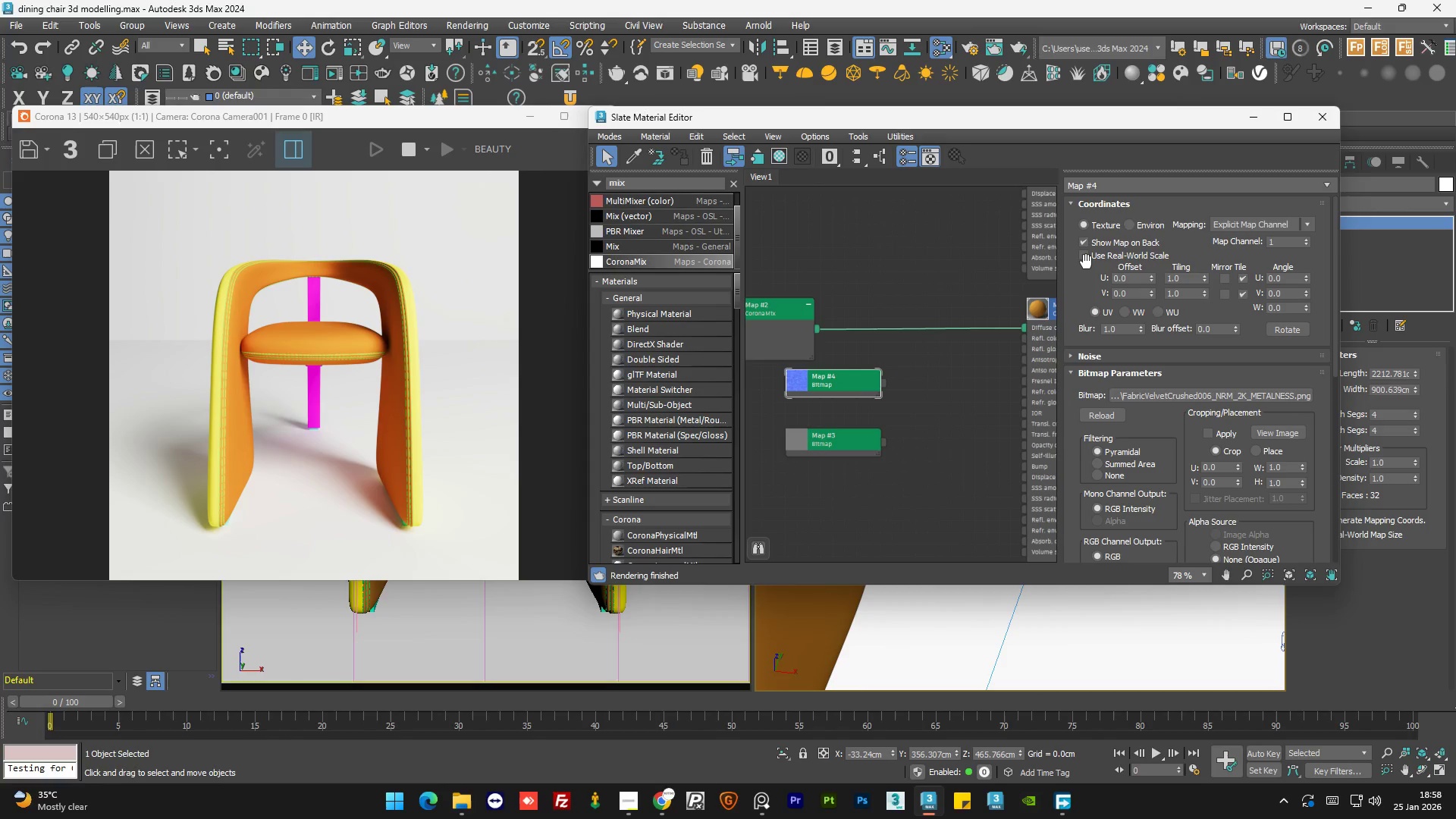 
left_click([851, 388])
 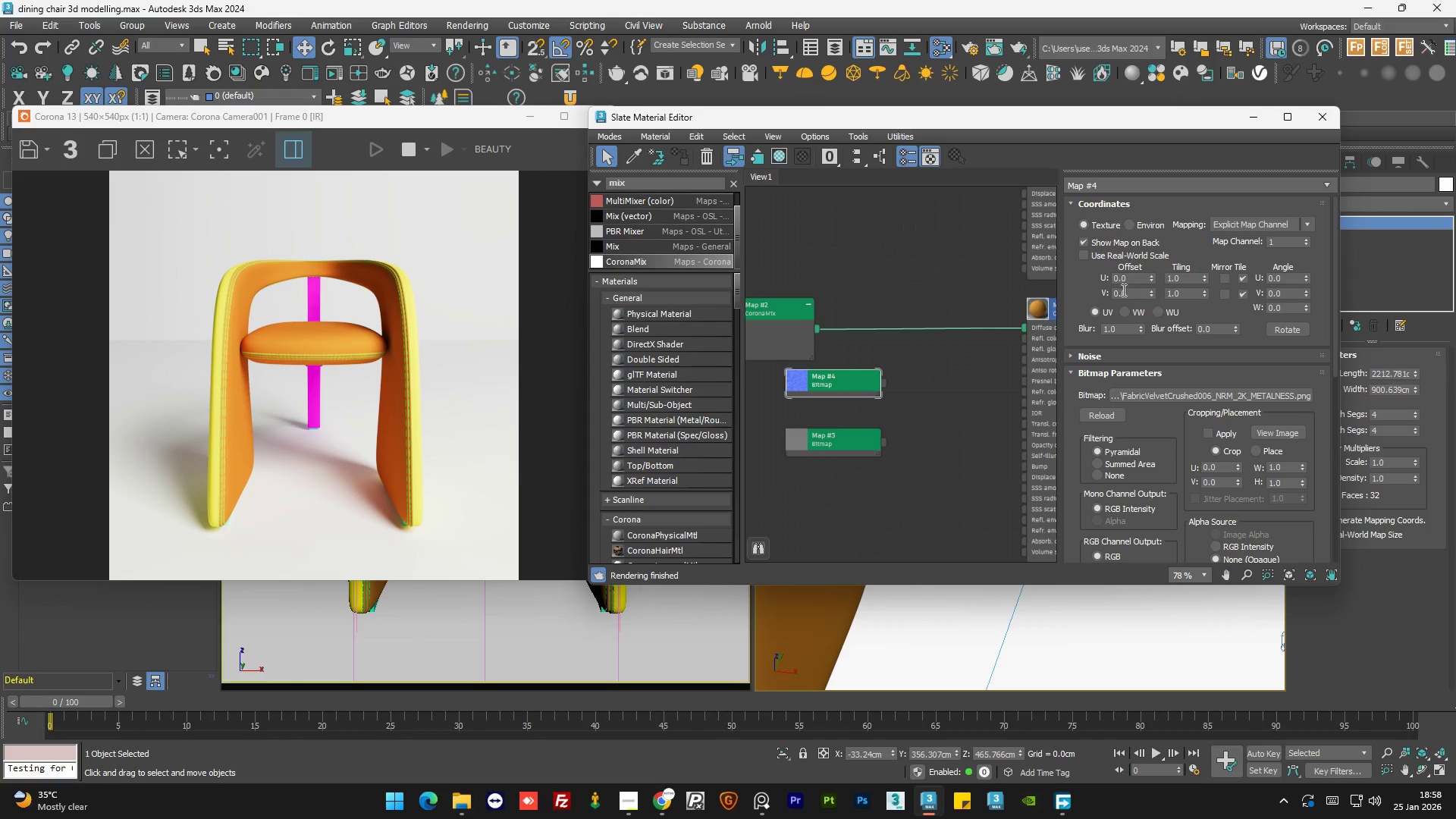 
double_click([1087, 256])
 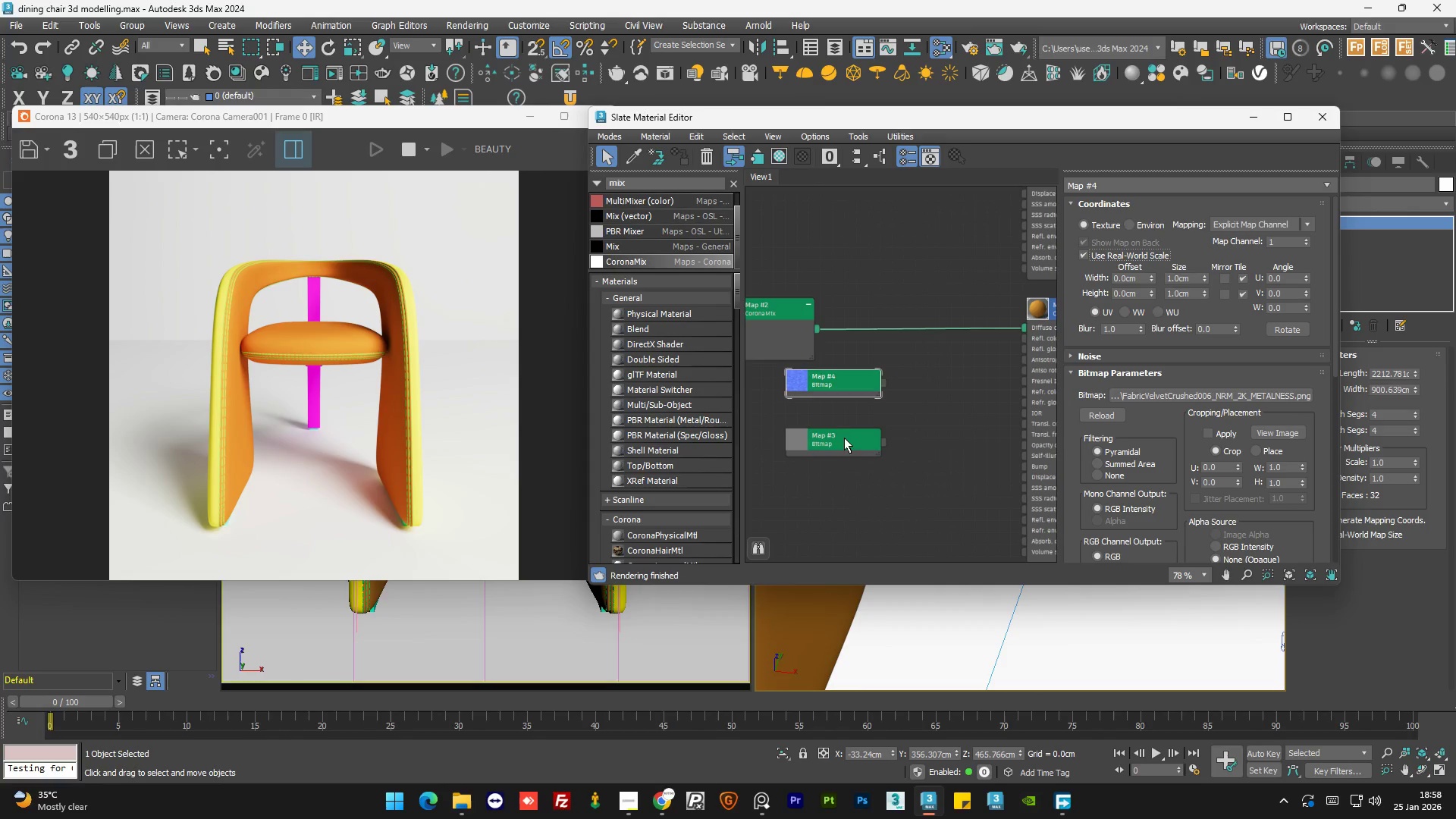 
double_click([844, 438])
 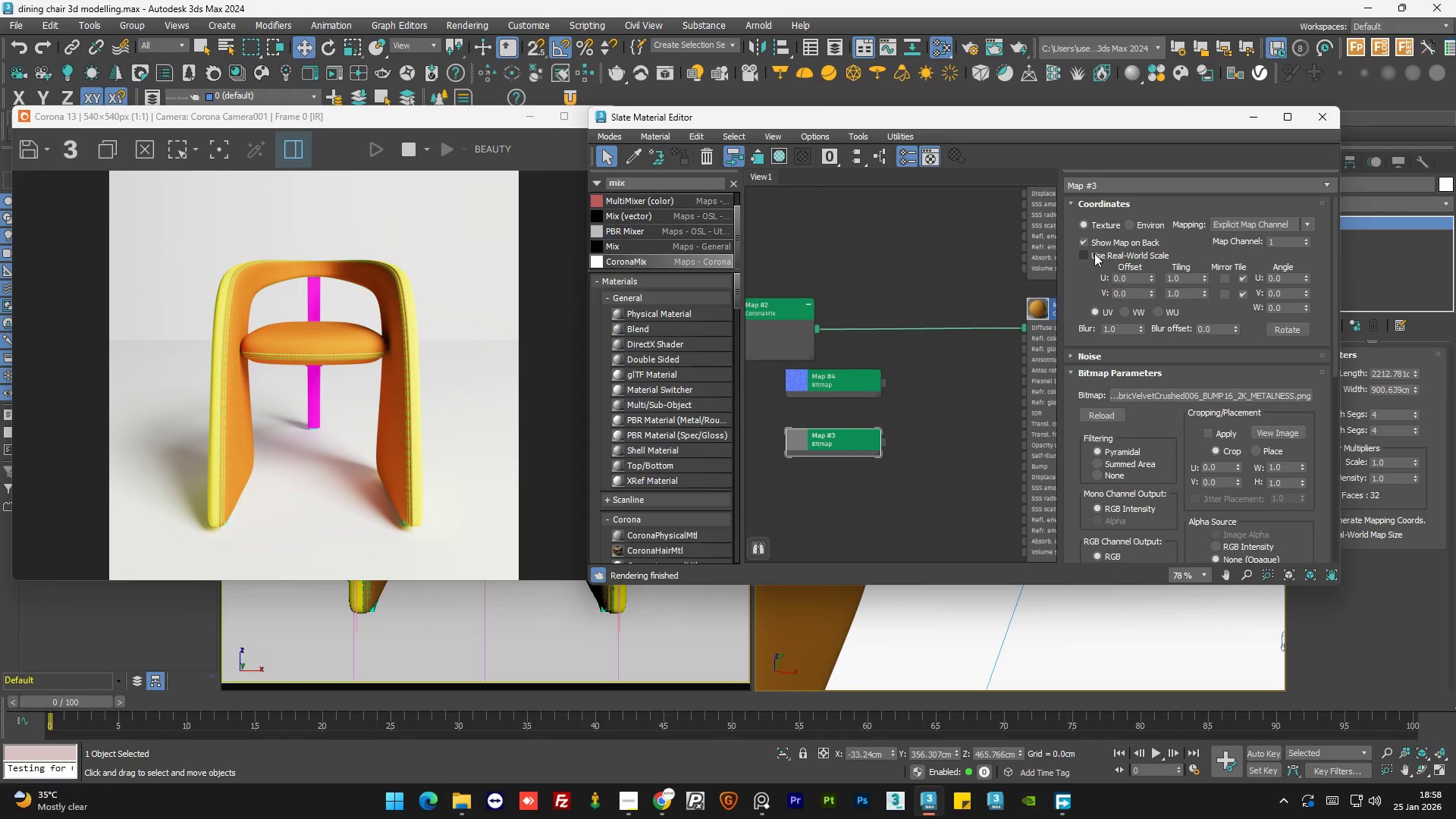 
left_click([1093, 253])
 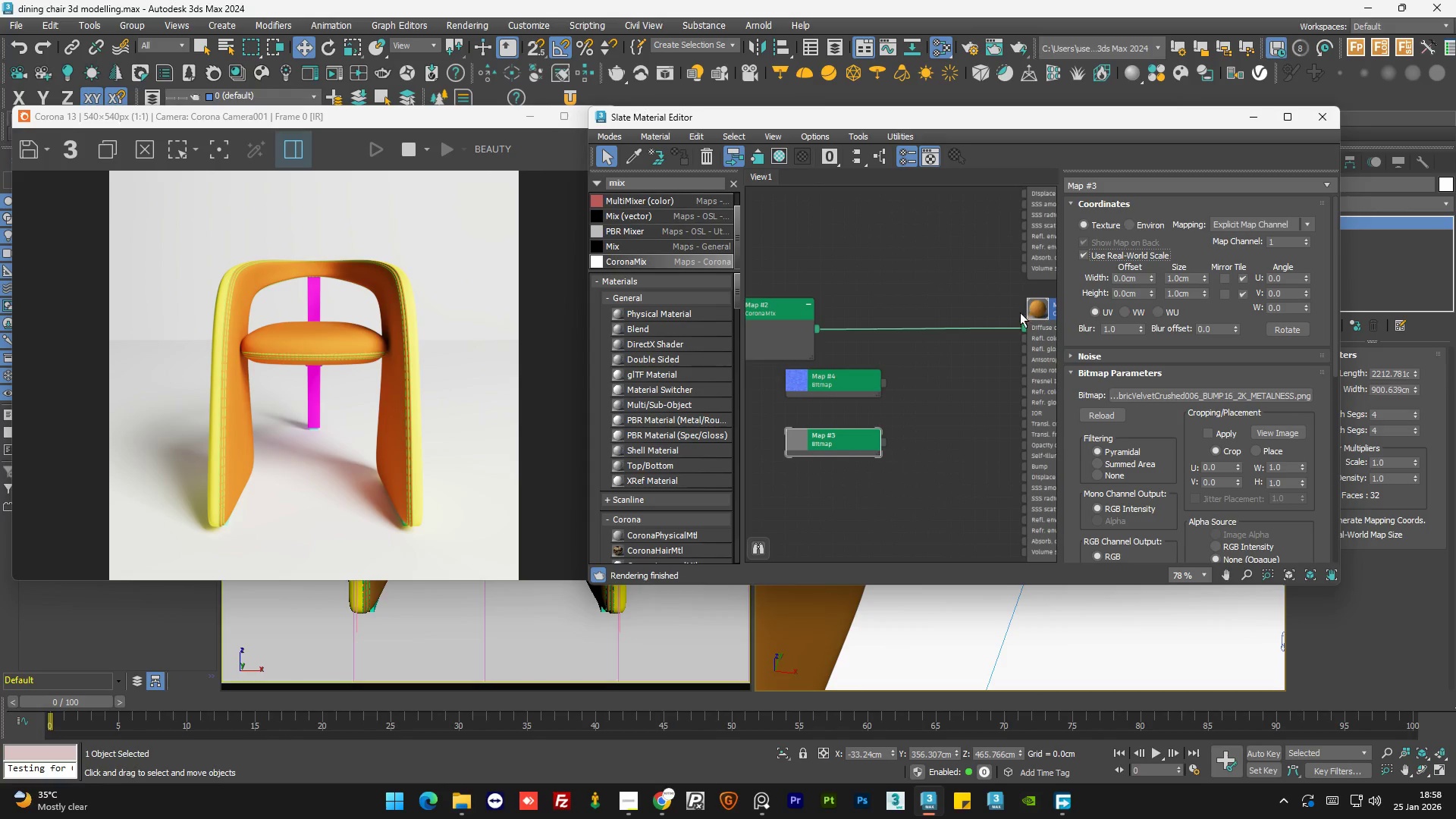 
scroll: coordinate [1023, 358], scroll_direction: up, amount: 2.0
 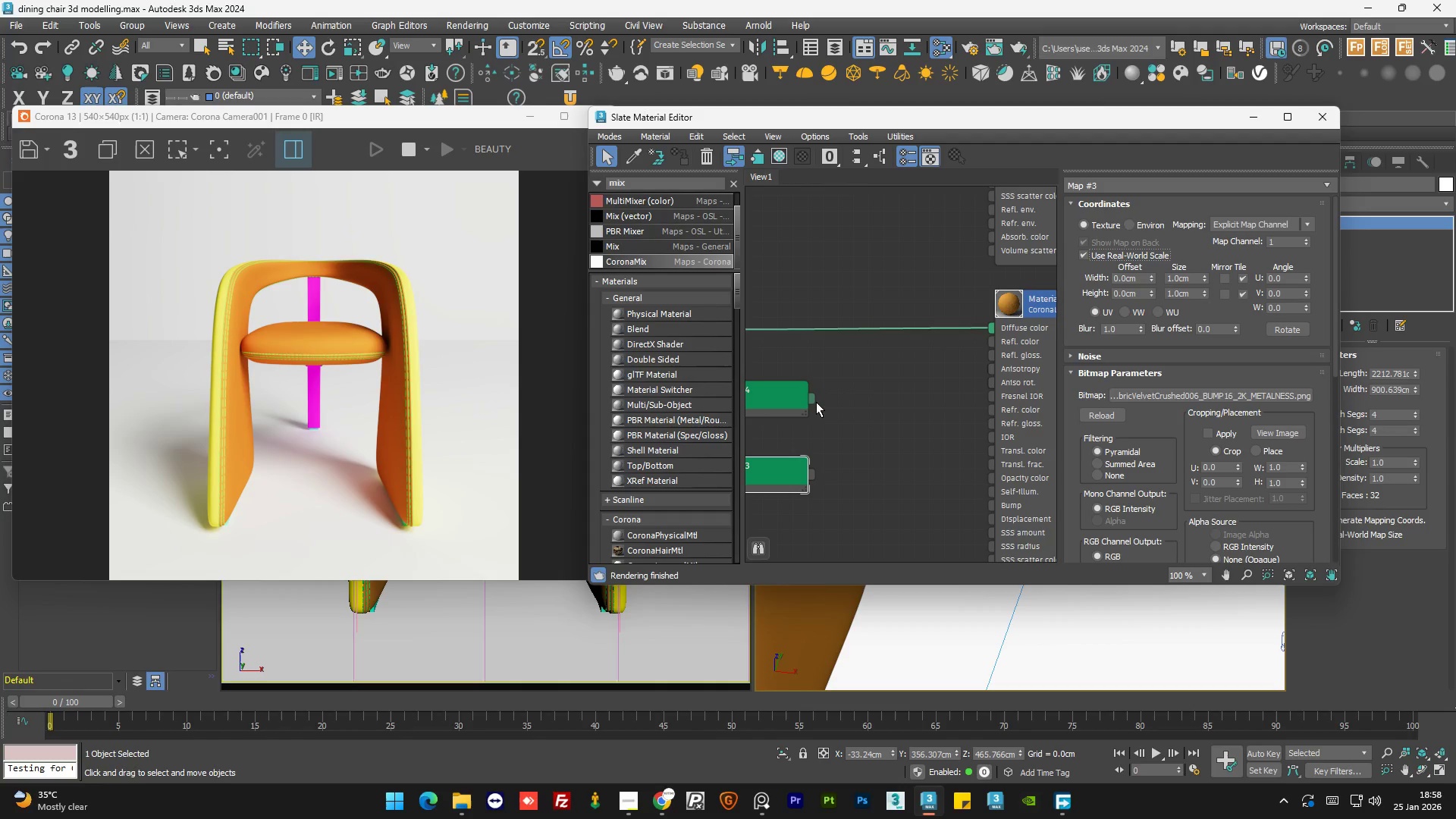 
left_click_drag(start_coordinate=[813, 400], to_coordinate=[999, 327])
 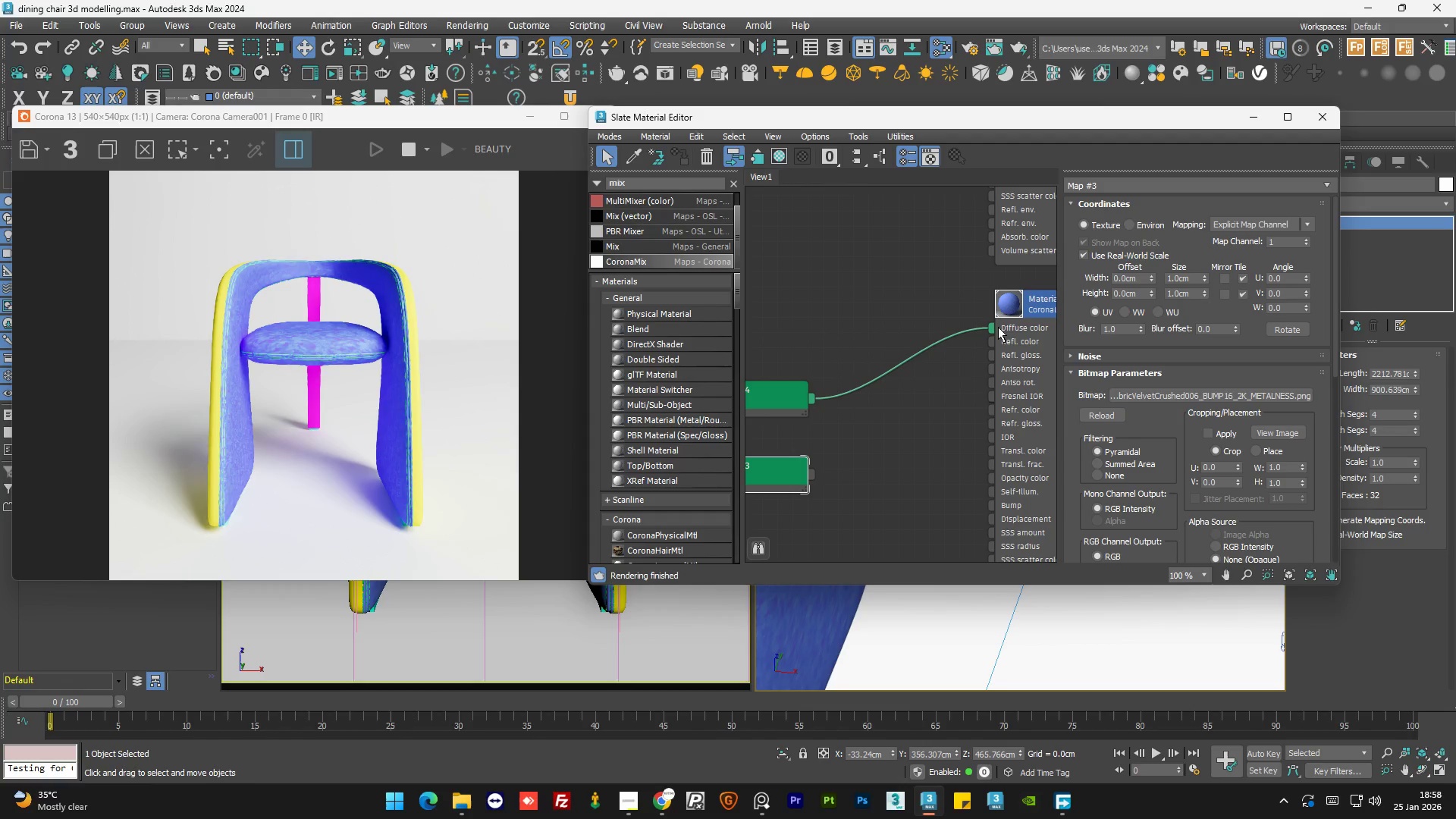 
left_click_drag(start_coordinate=[780, 470], to_coordinate=[792, 453])
 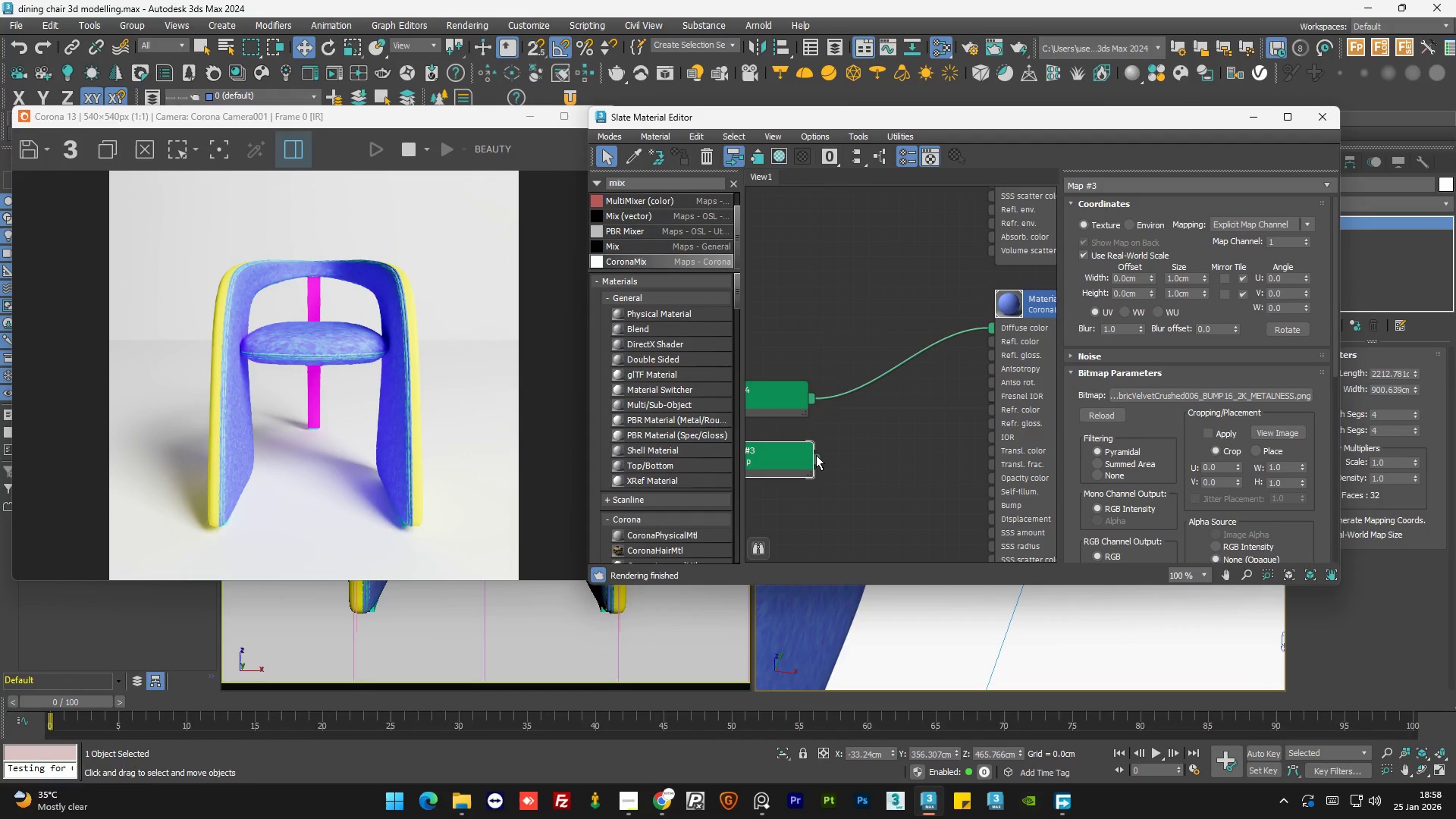 
left_click_drag(start_coordinate=[815, 456], to_coordinate=[992, 325])
 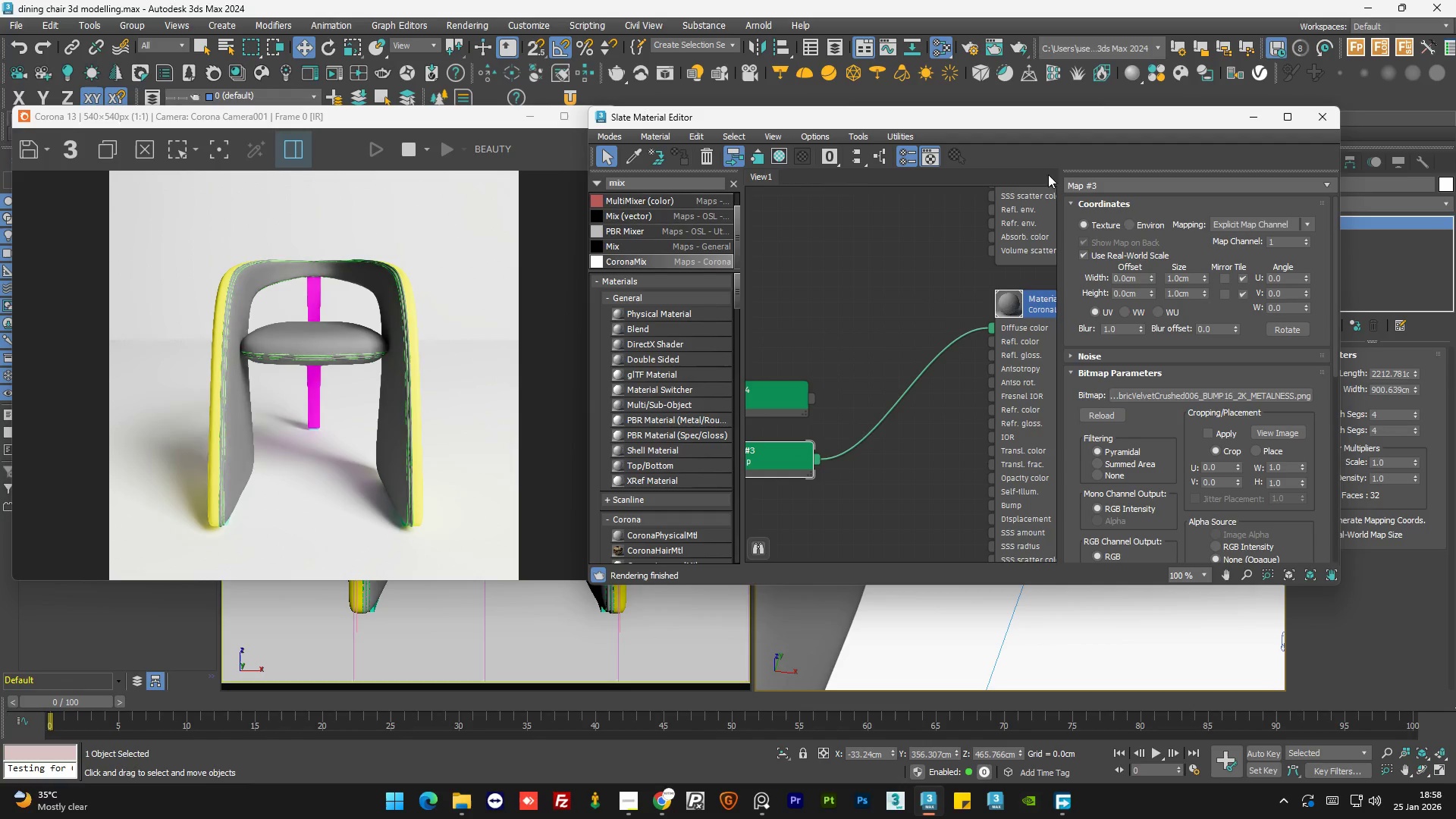 
left_click_drag(start_coordinate=[1082, 122], to_coordinate=[607, 158])
 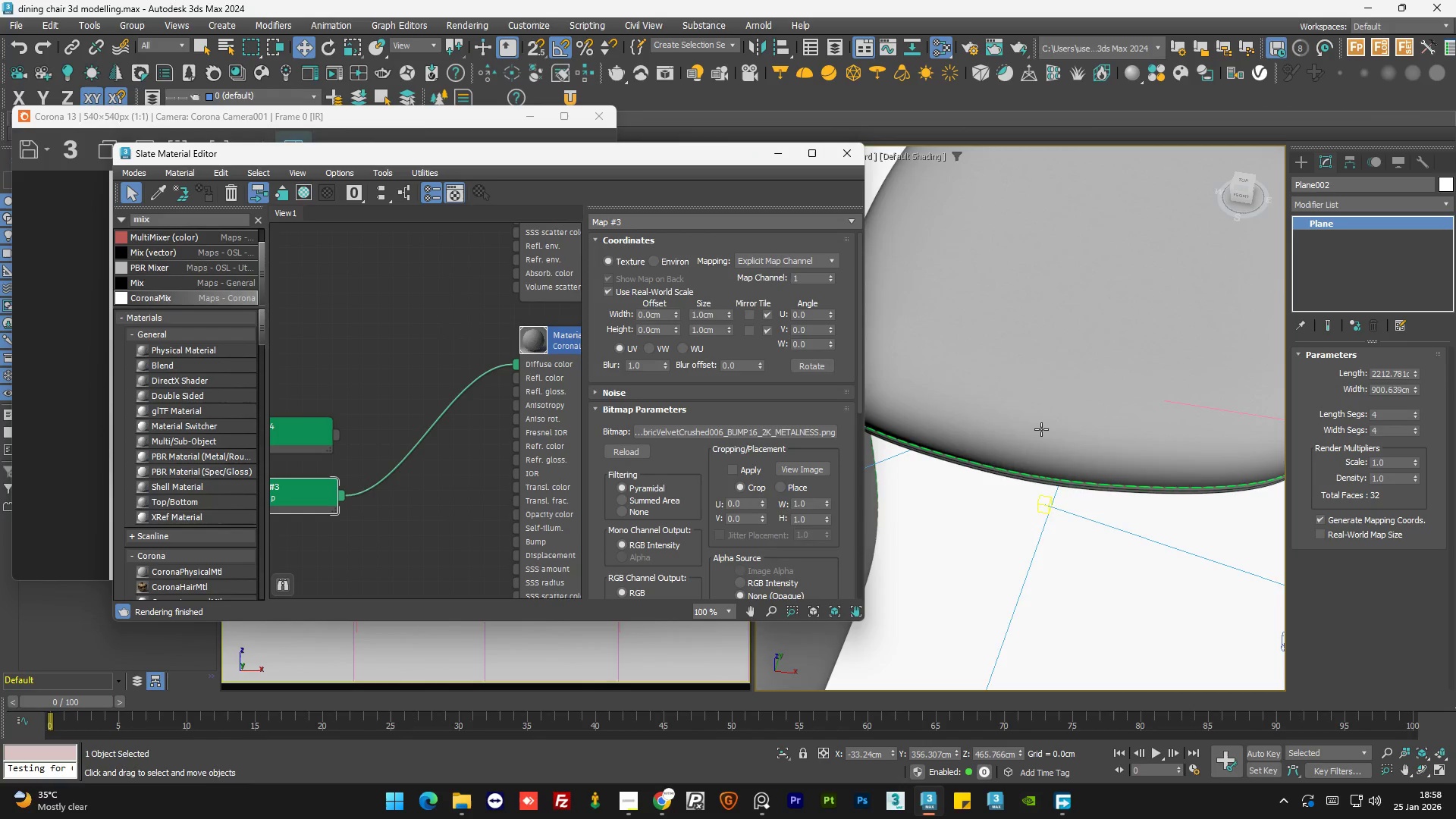 
scroll: coordinate [1114, 417], scroll_direction: up, amount: 6.0
 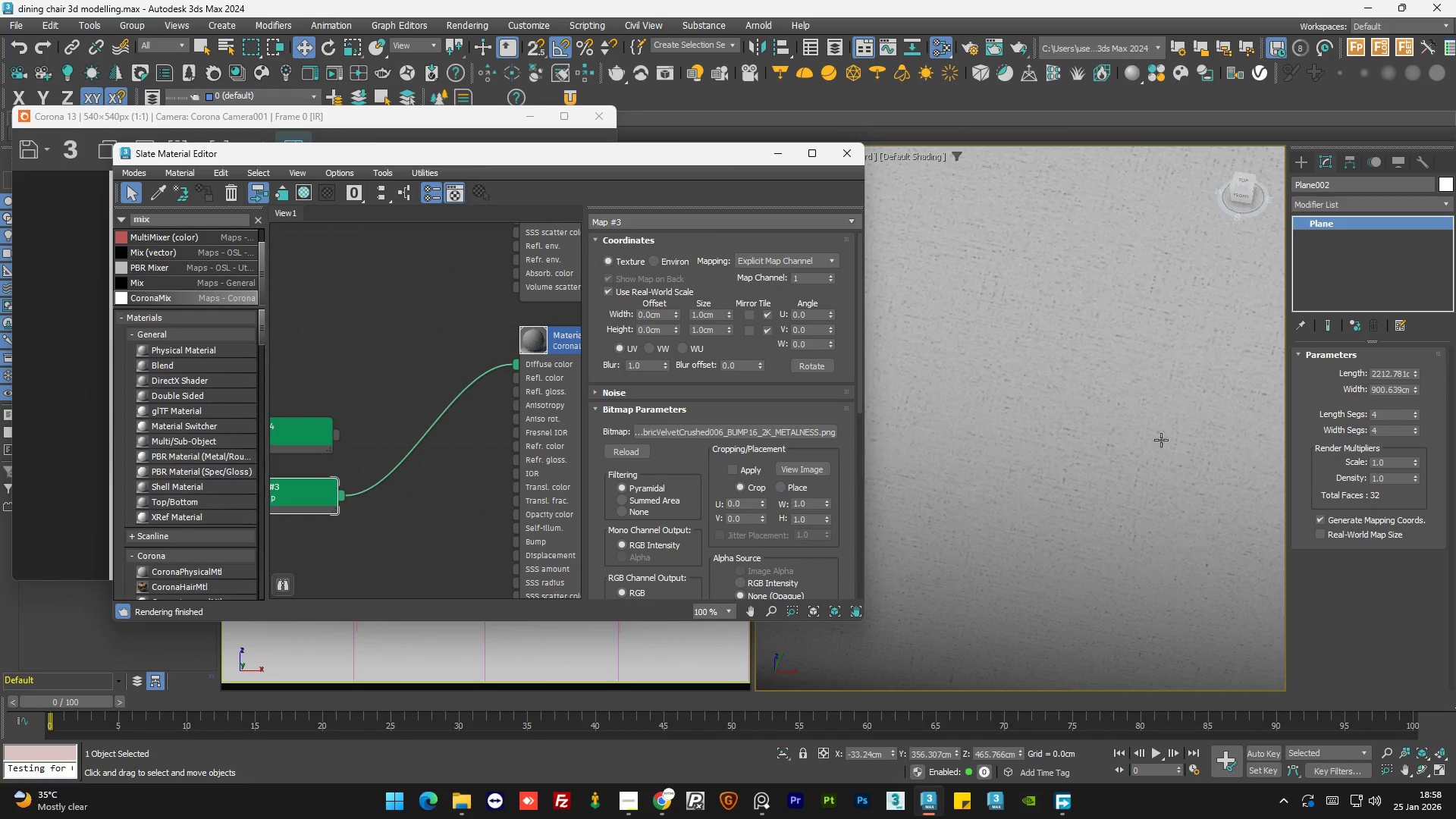 
scroll: coordinate [1175, 447], scroll_direction: down, amount: 7.0
 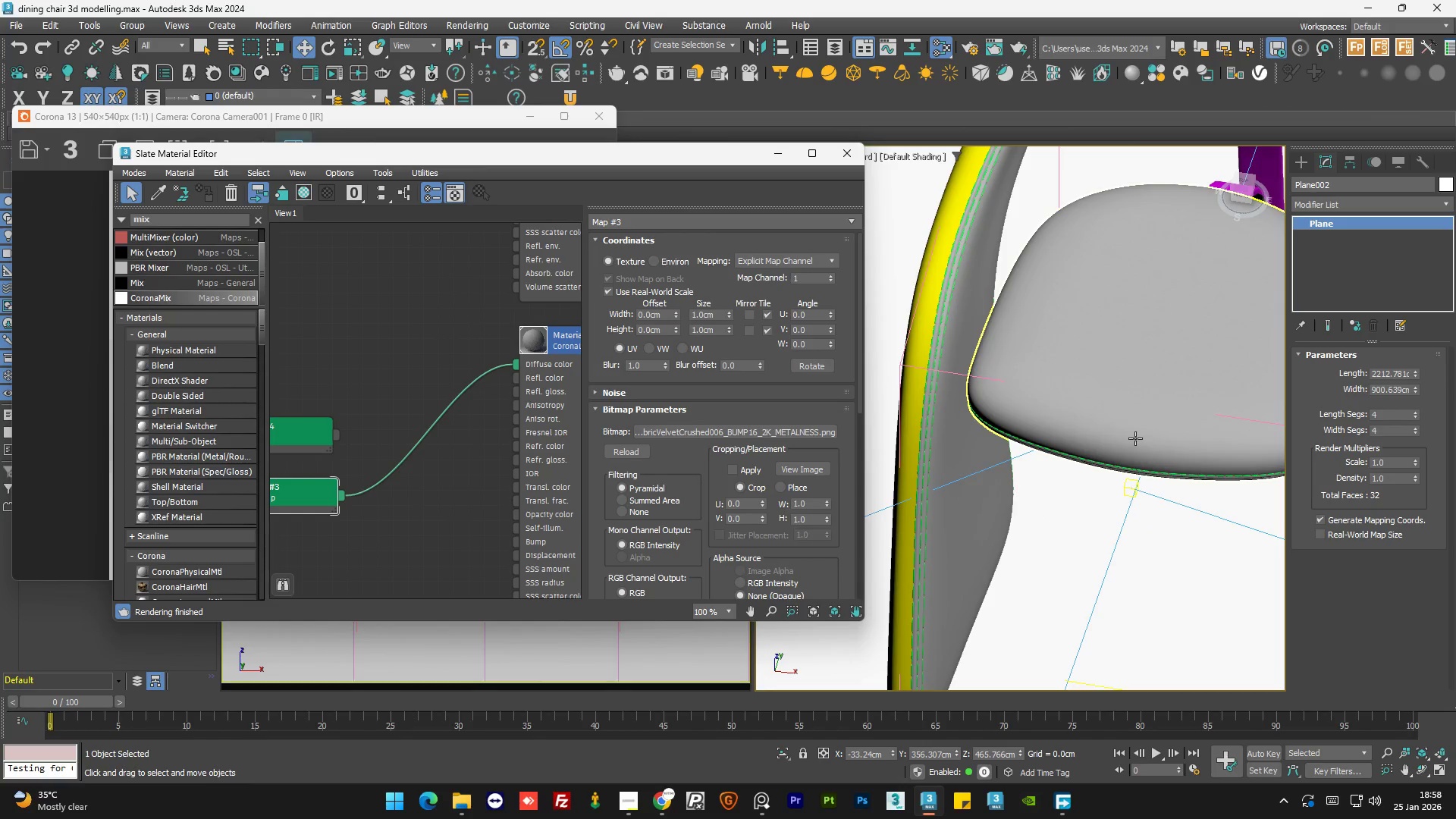 
hold_key(key=AltLeft, duration=0.78)
 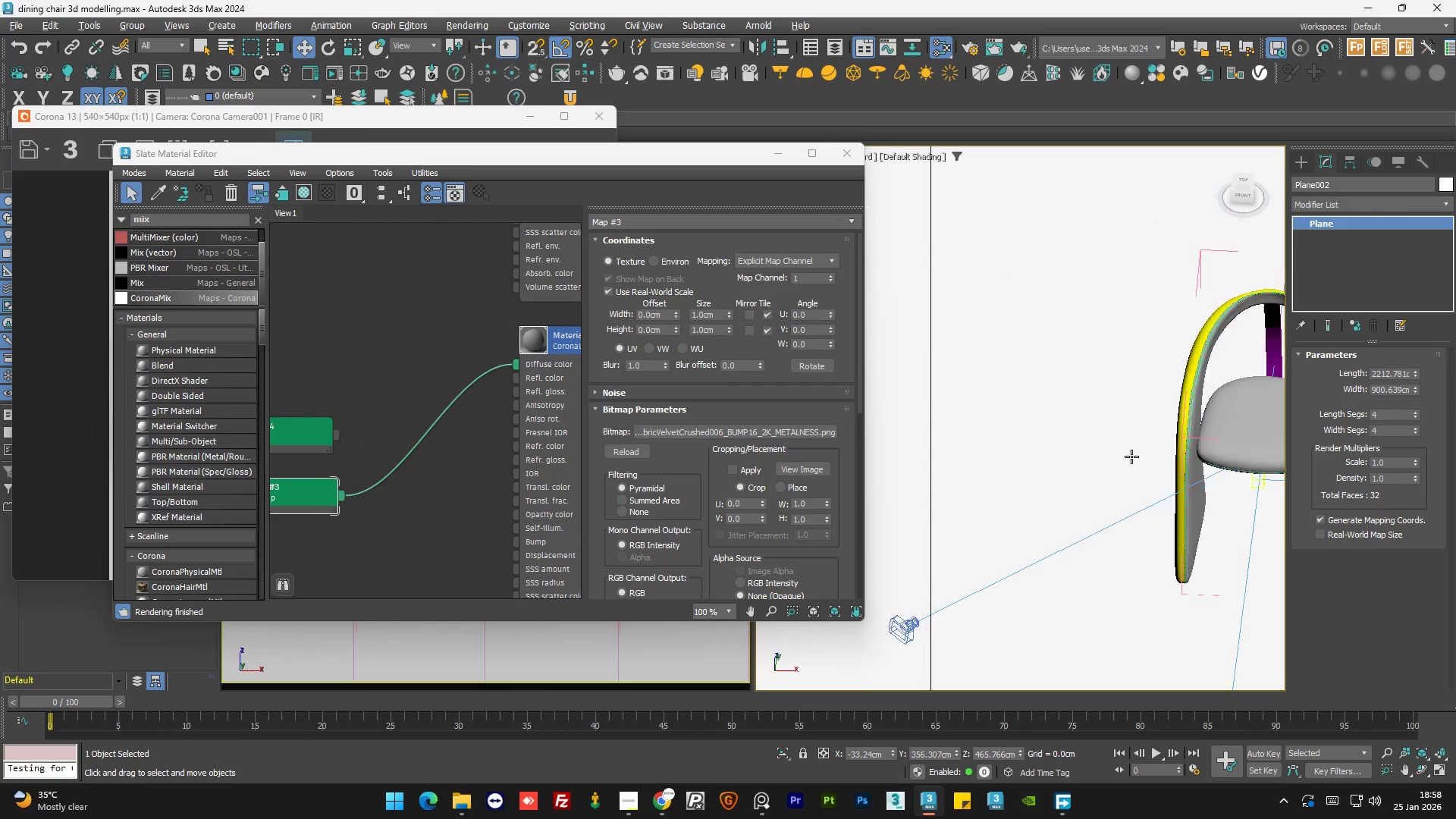 
scroll: coordinate [1076, 444], scroll_direction: down, amount: 2.0
 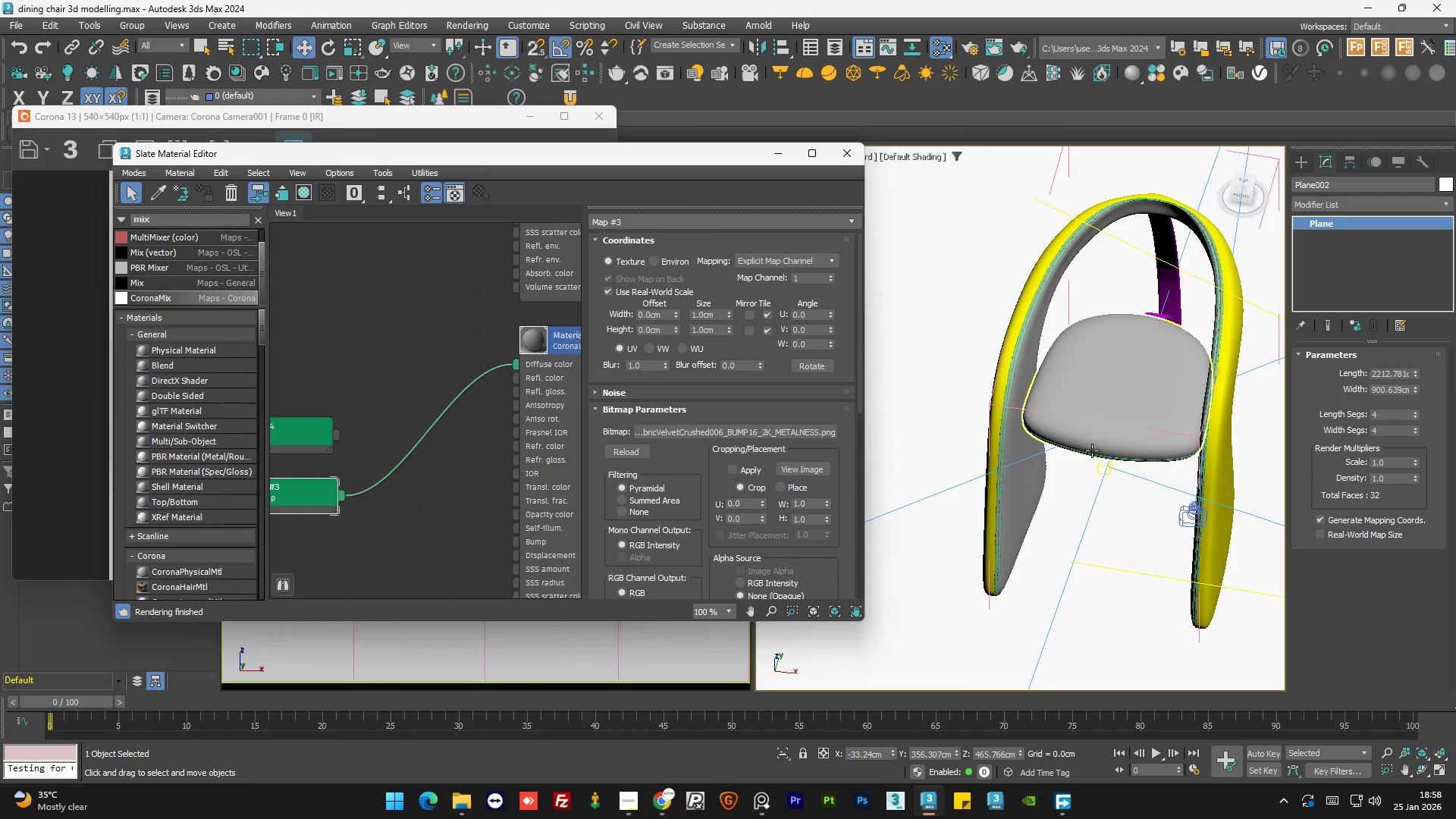 
hold_key(key=AltLeft, duration=1.01)
 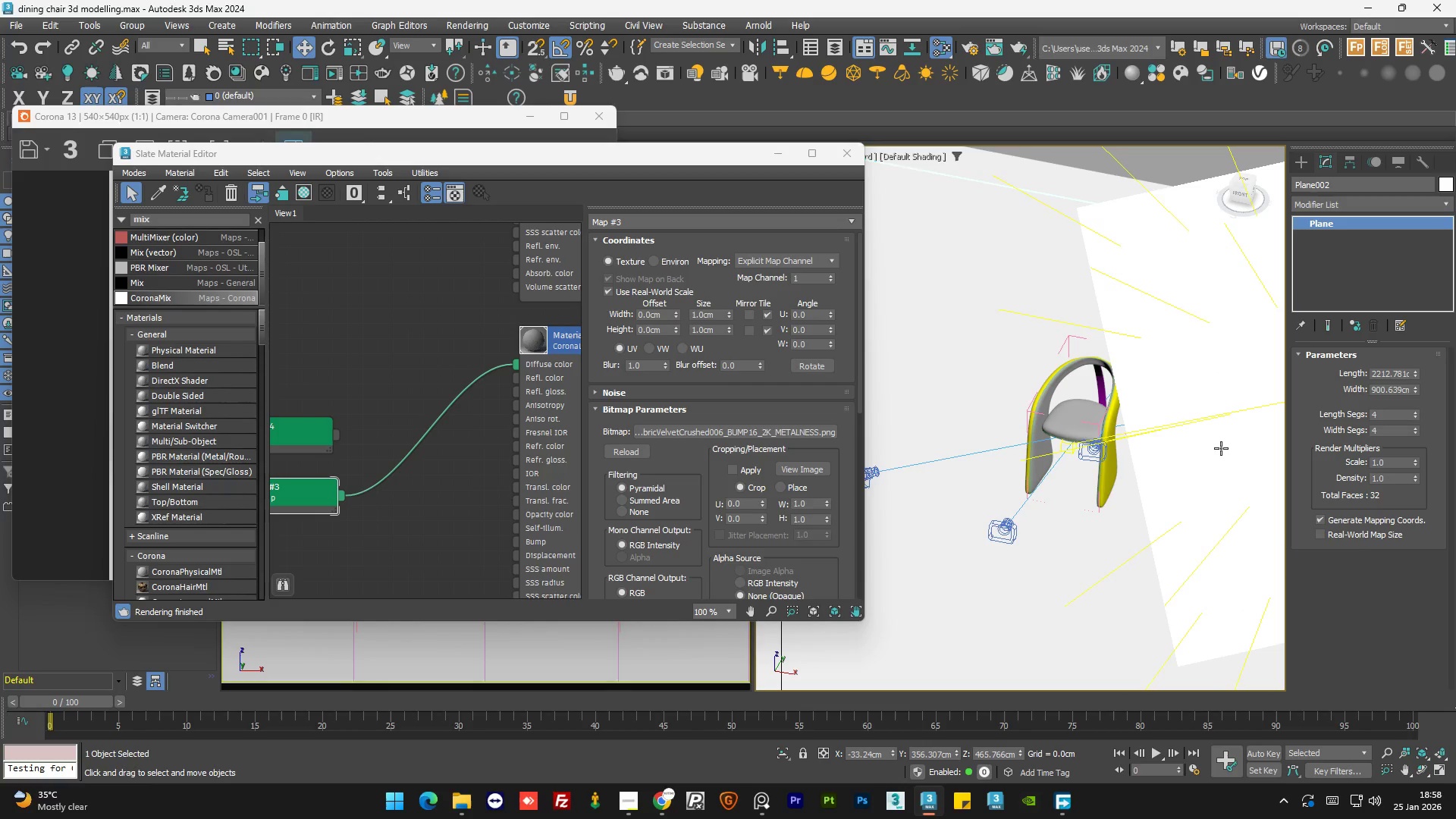 
scroll: coordinate [1131, 457], scroll_direction: down, amount: 3.0
 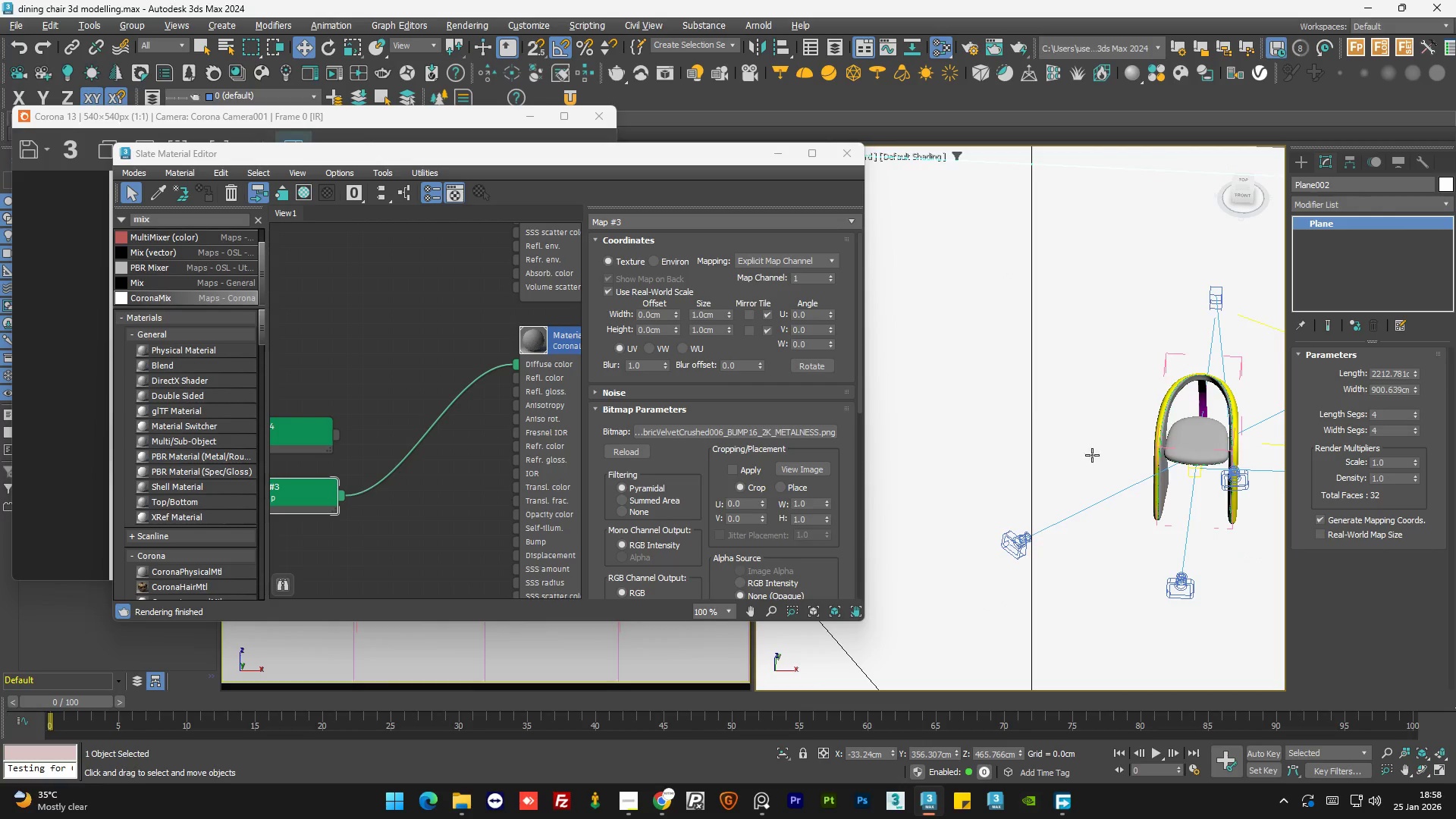 
left_click([1219, 450])
 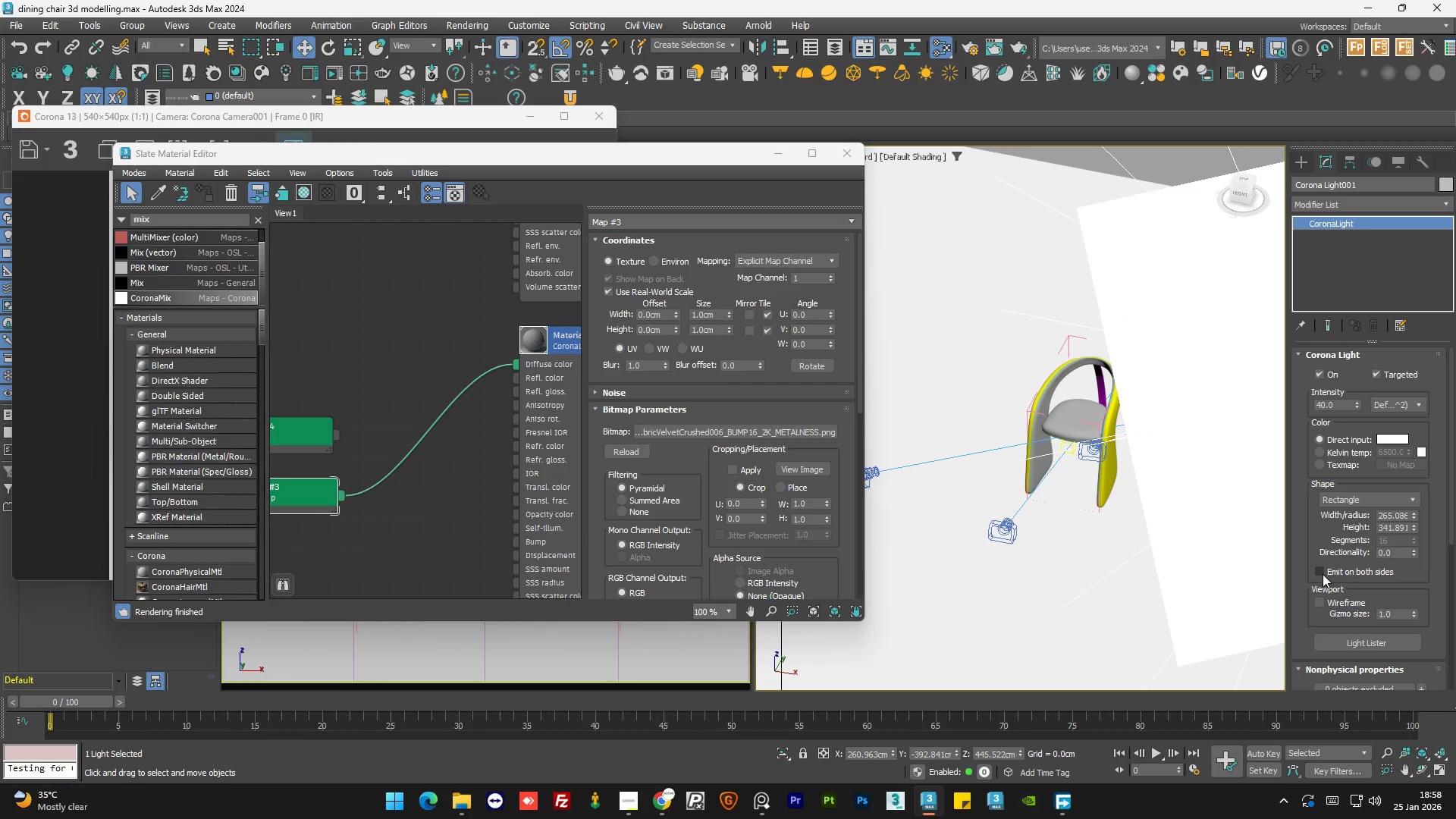 
left_click([1321, 604])
 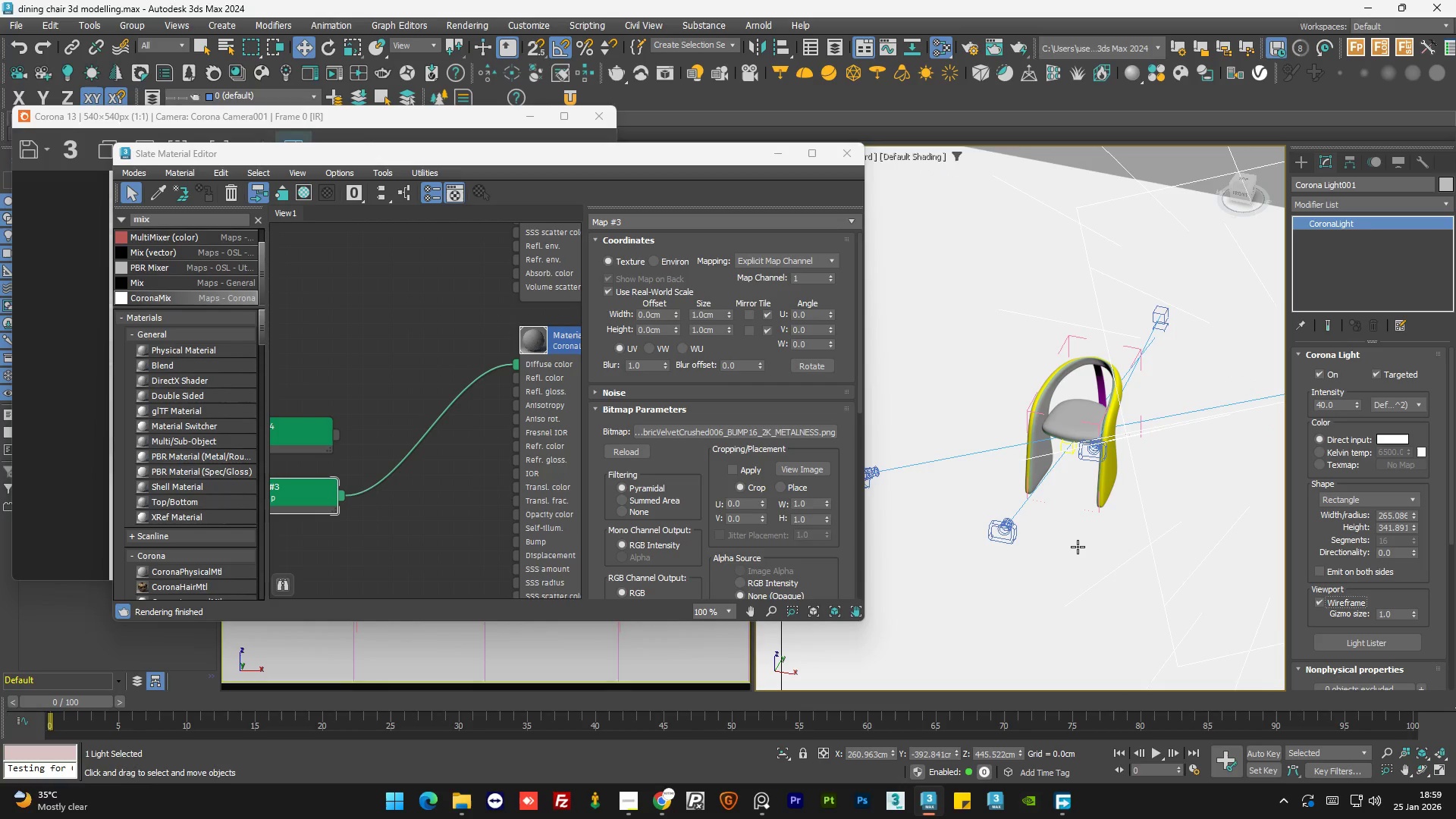 
left_click([1078, 547])
 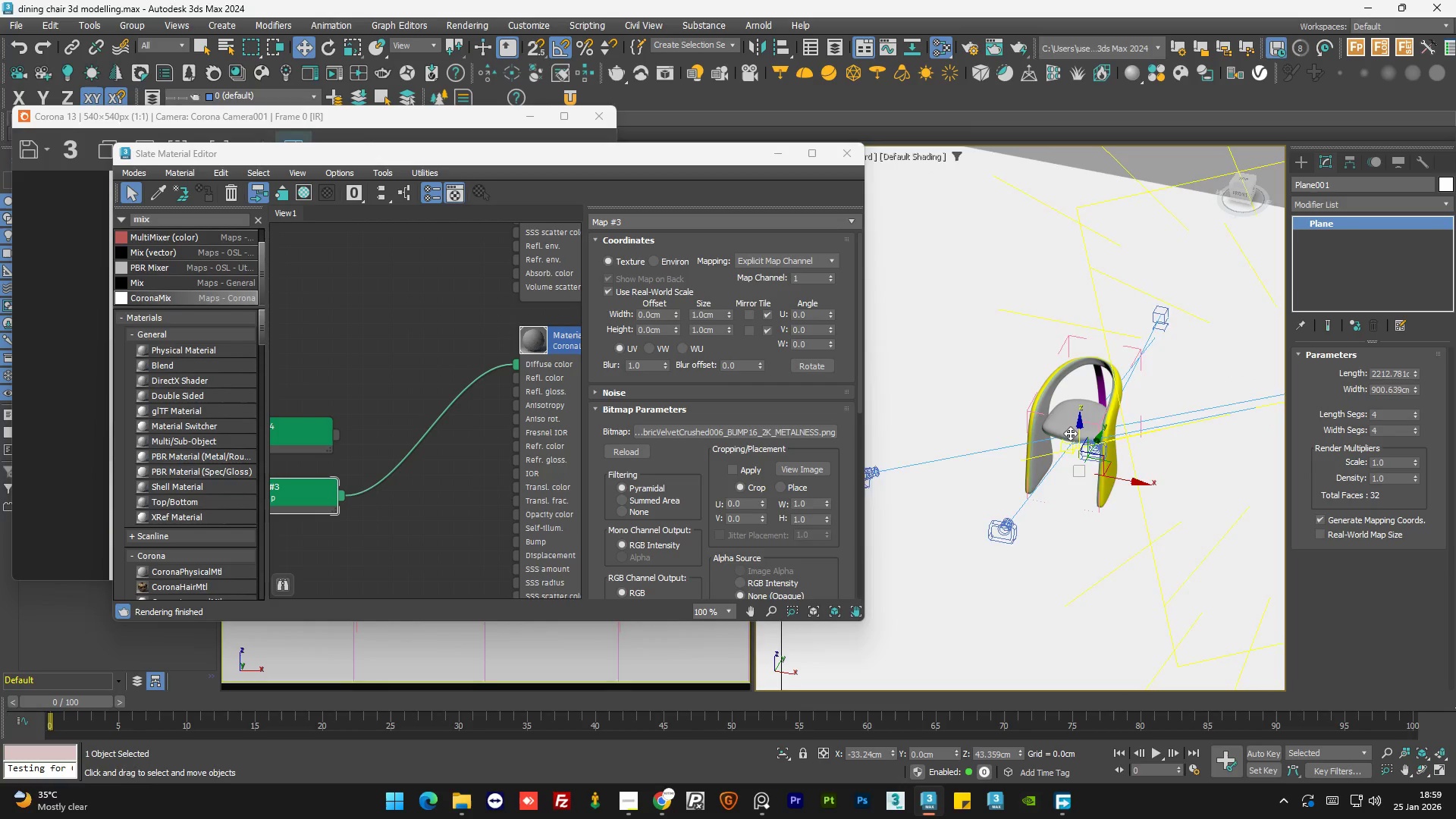 
scroll: coordinate [1009, 444], scroll_direction: up, amount: 11.0
 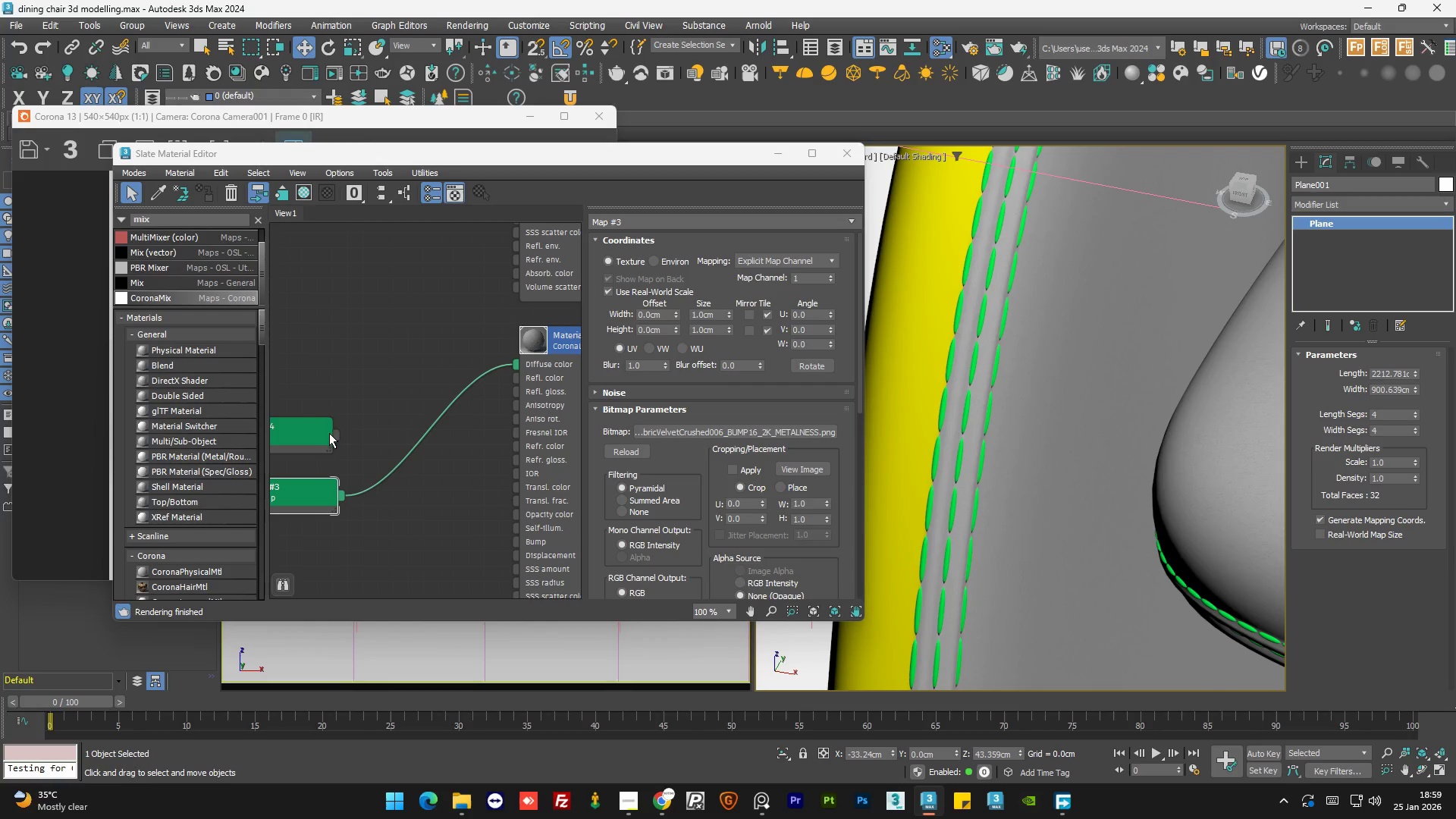 
left_click_drag(start_coordinate=[337, 433], to_coordinate=[501, 364])
 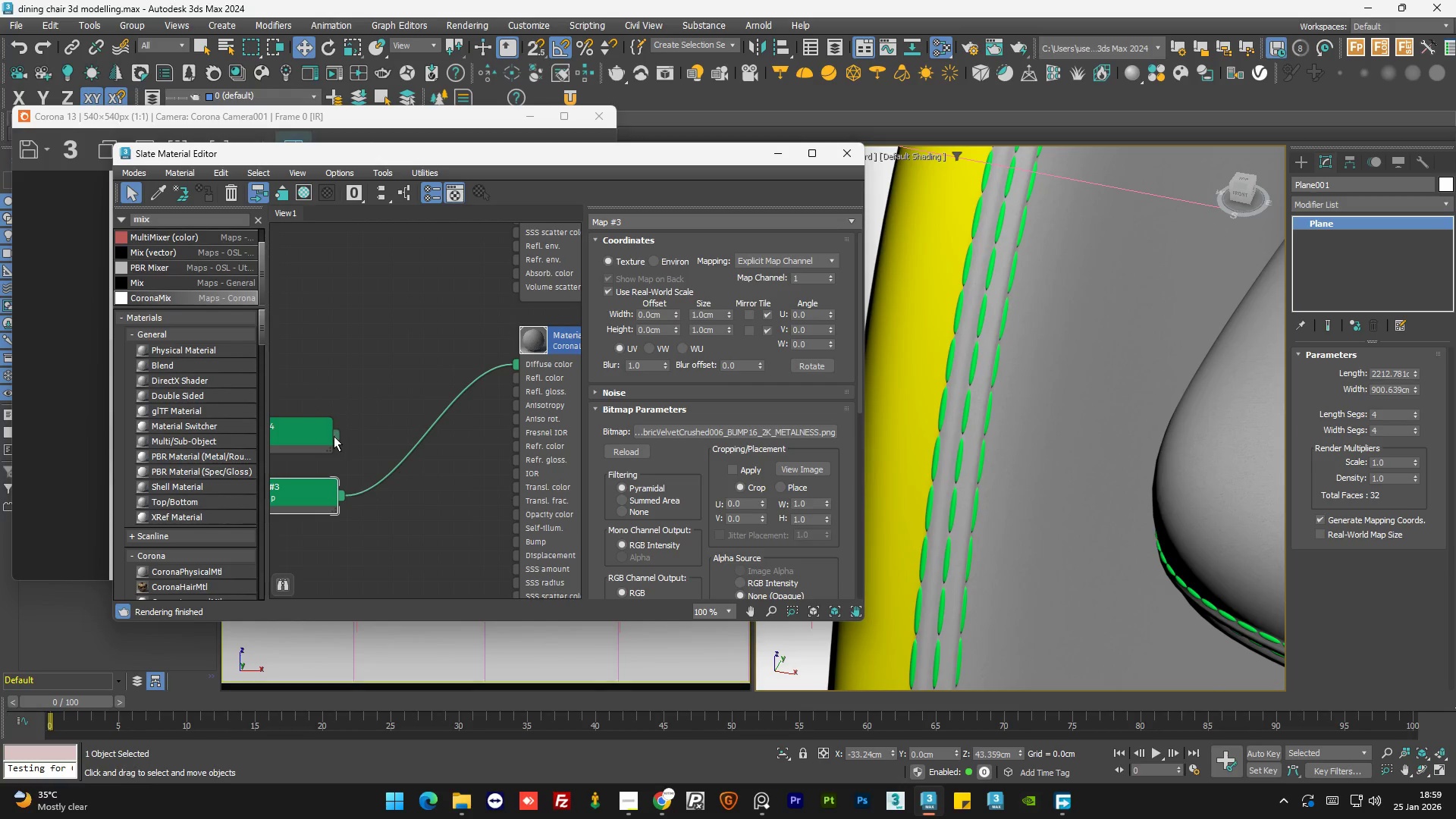 
left_click_drag(start_coordinate=[334, 436], to_coordinate=[519, 366])
 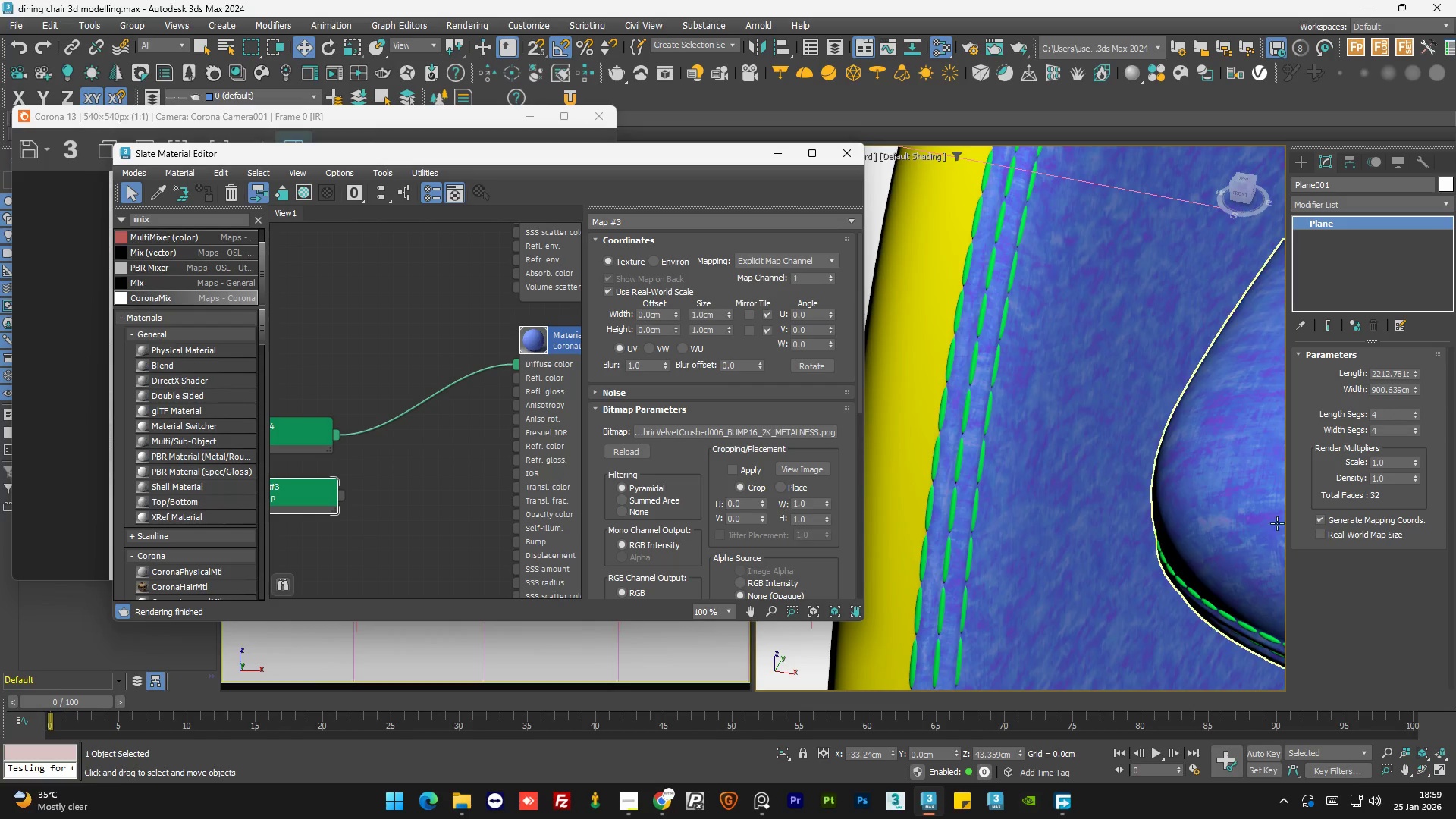 
scroll: coordinate [1113, 463], scroll_direction: down, amount: 5.0
 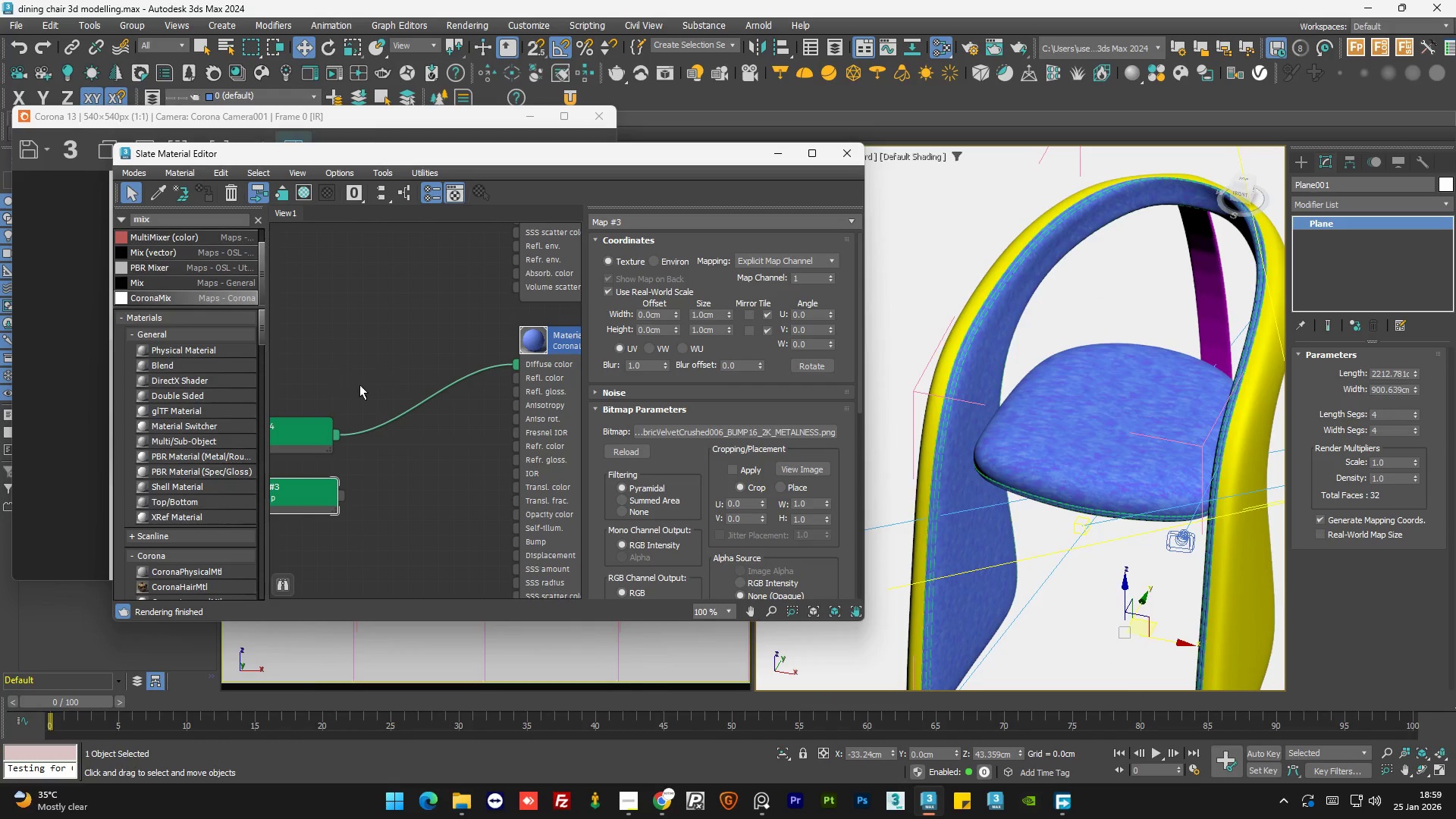 
scroll: coordinate [381, 436], scroll_direction: none, amount: 0.0
 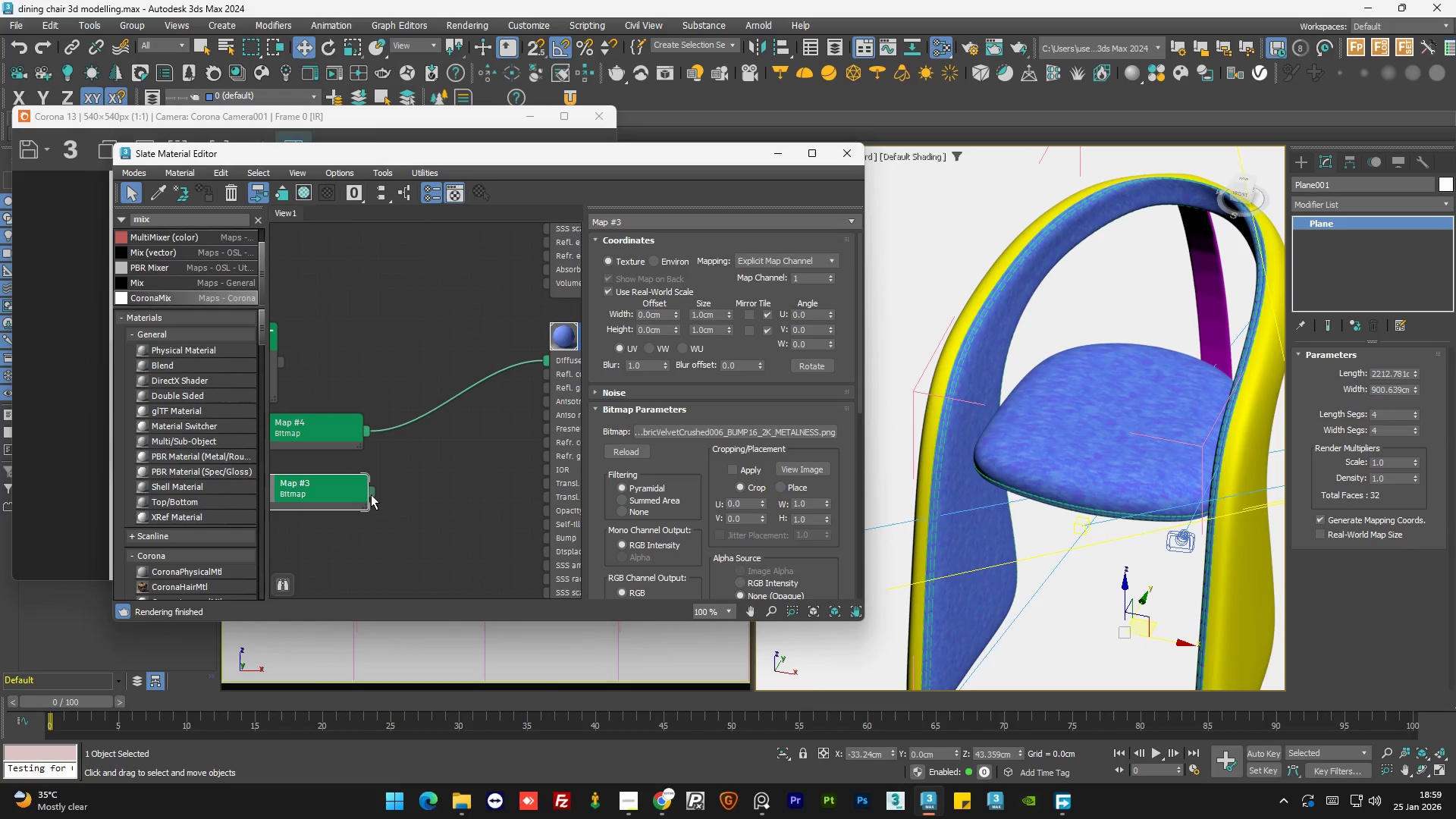 
left_click_drag(start_coordinate=[371, 494], to_coordinate=[481, 403])
 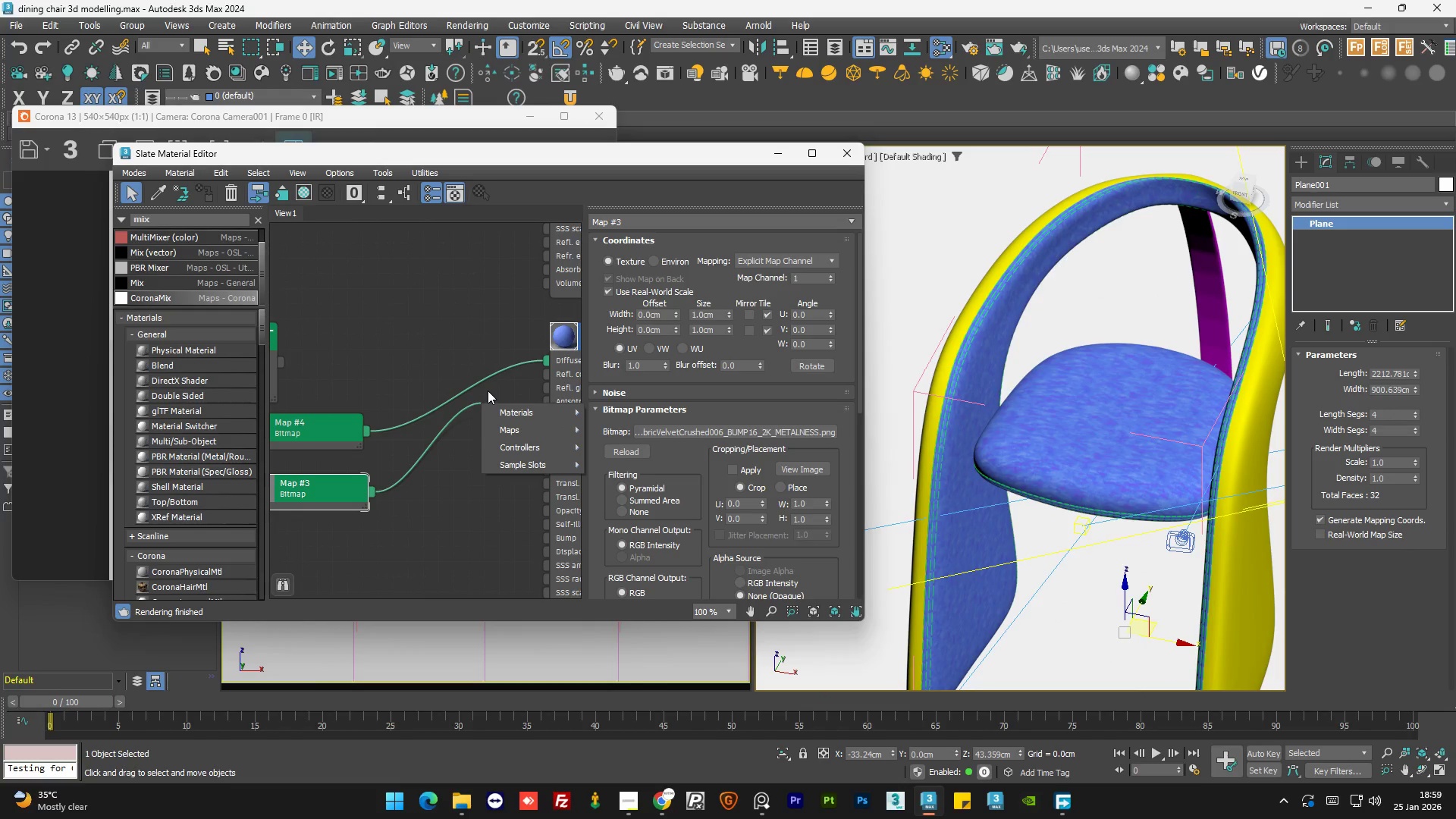 
left_click([490, 388])
 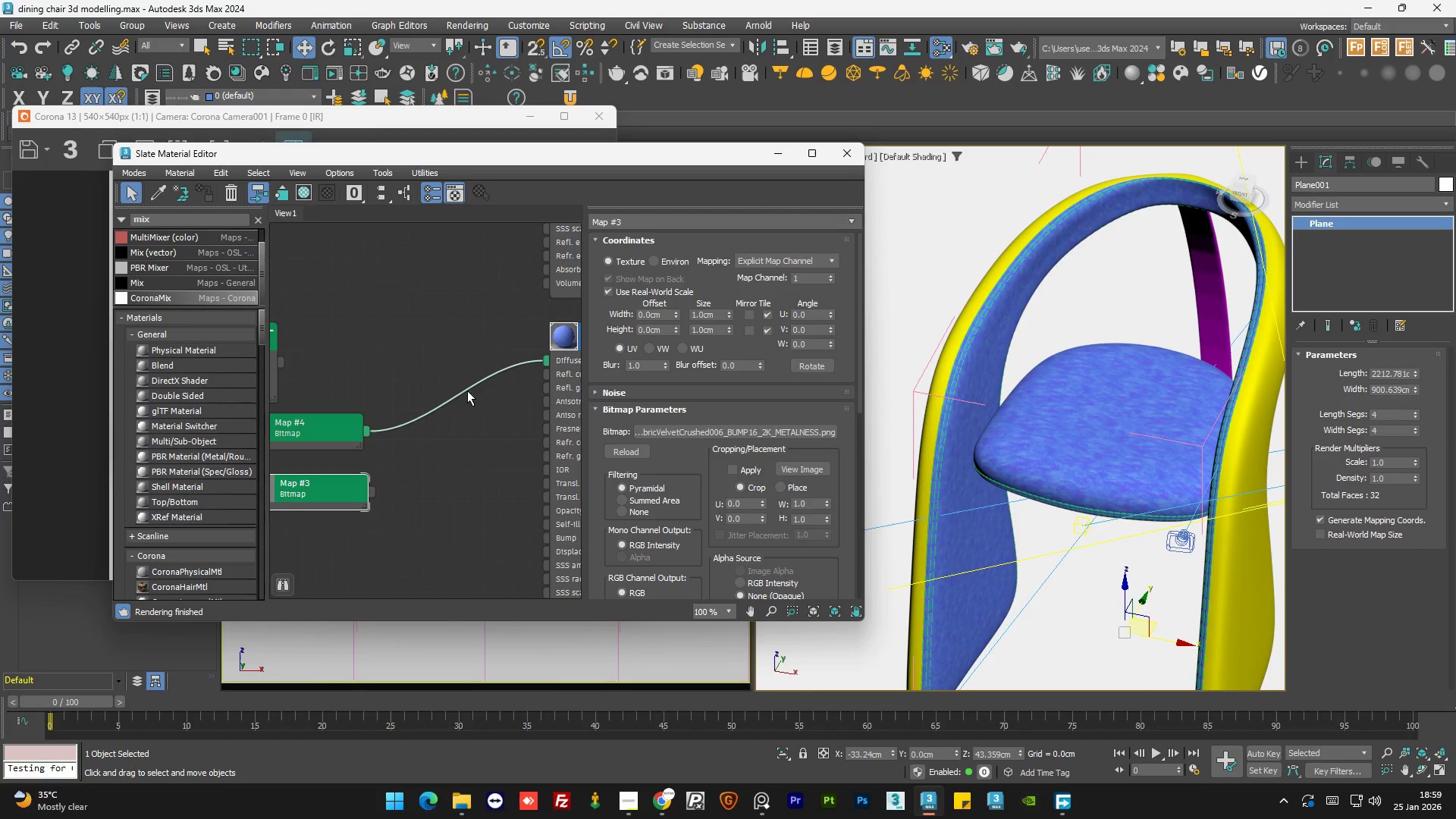 
left_click([466, 388])
 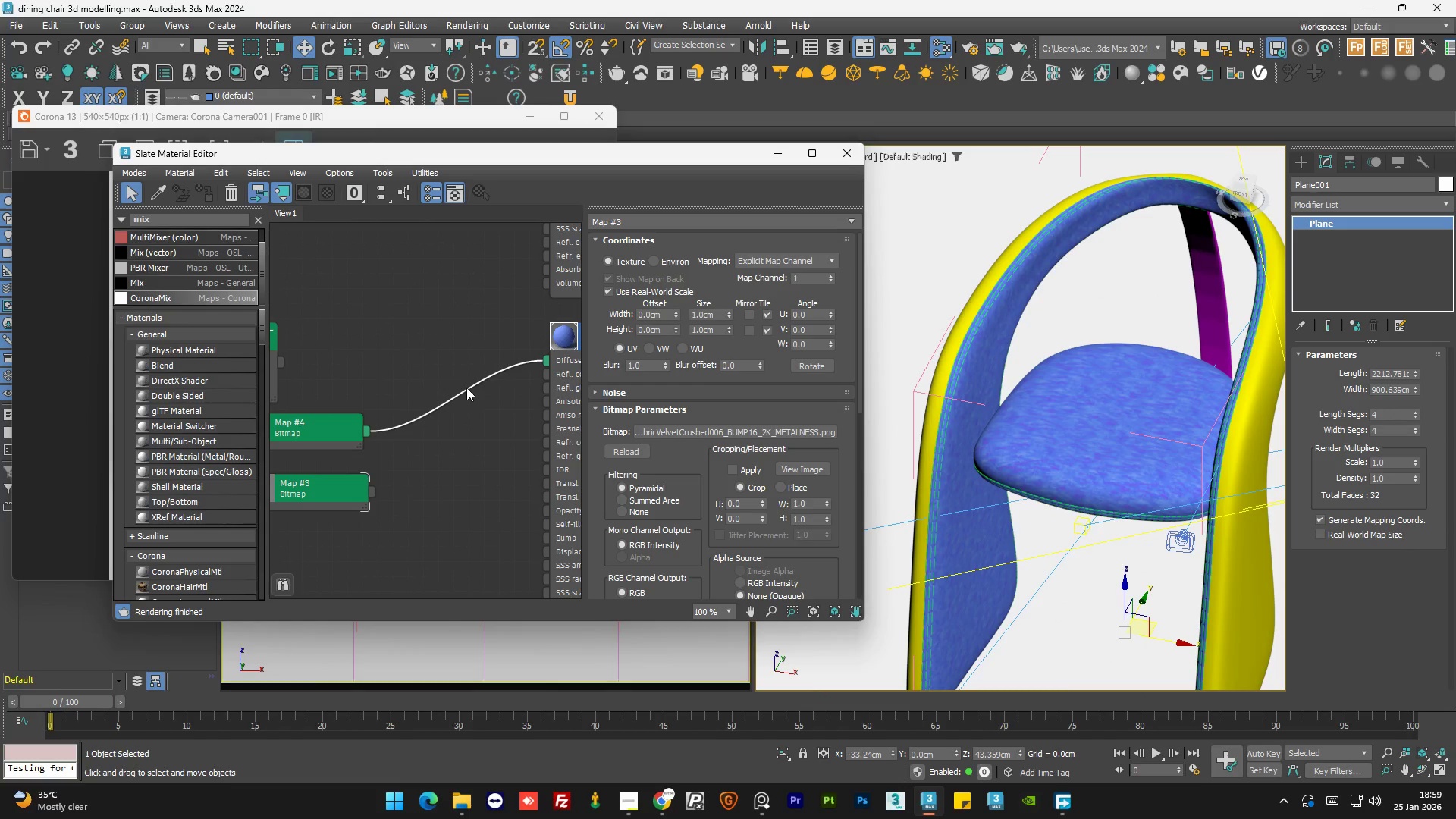 
key(Delete)
 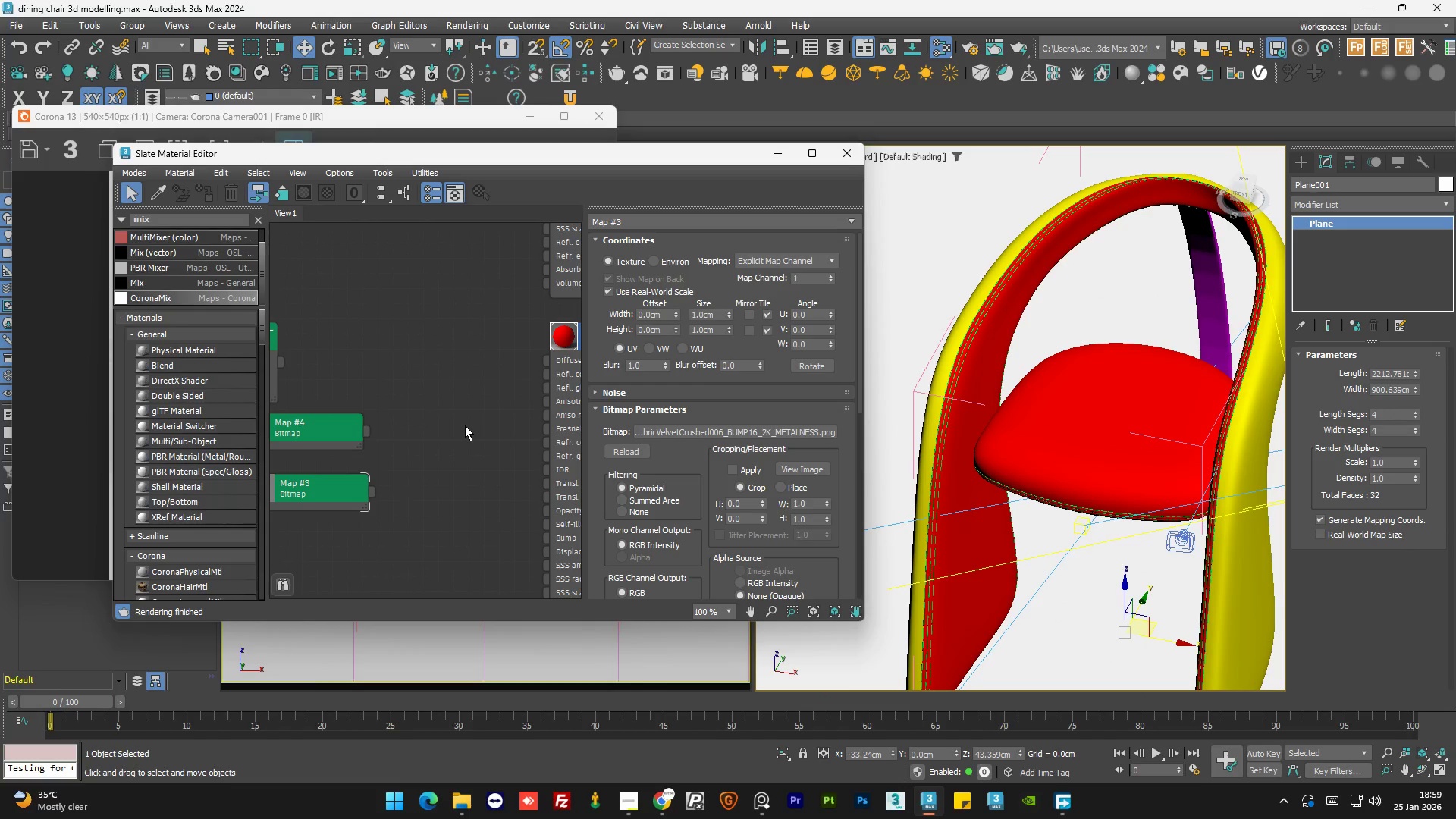 
left_click([465, 425])
 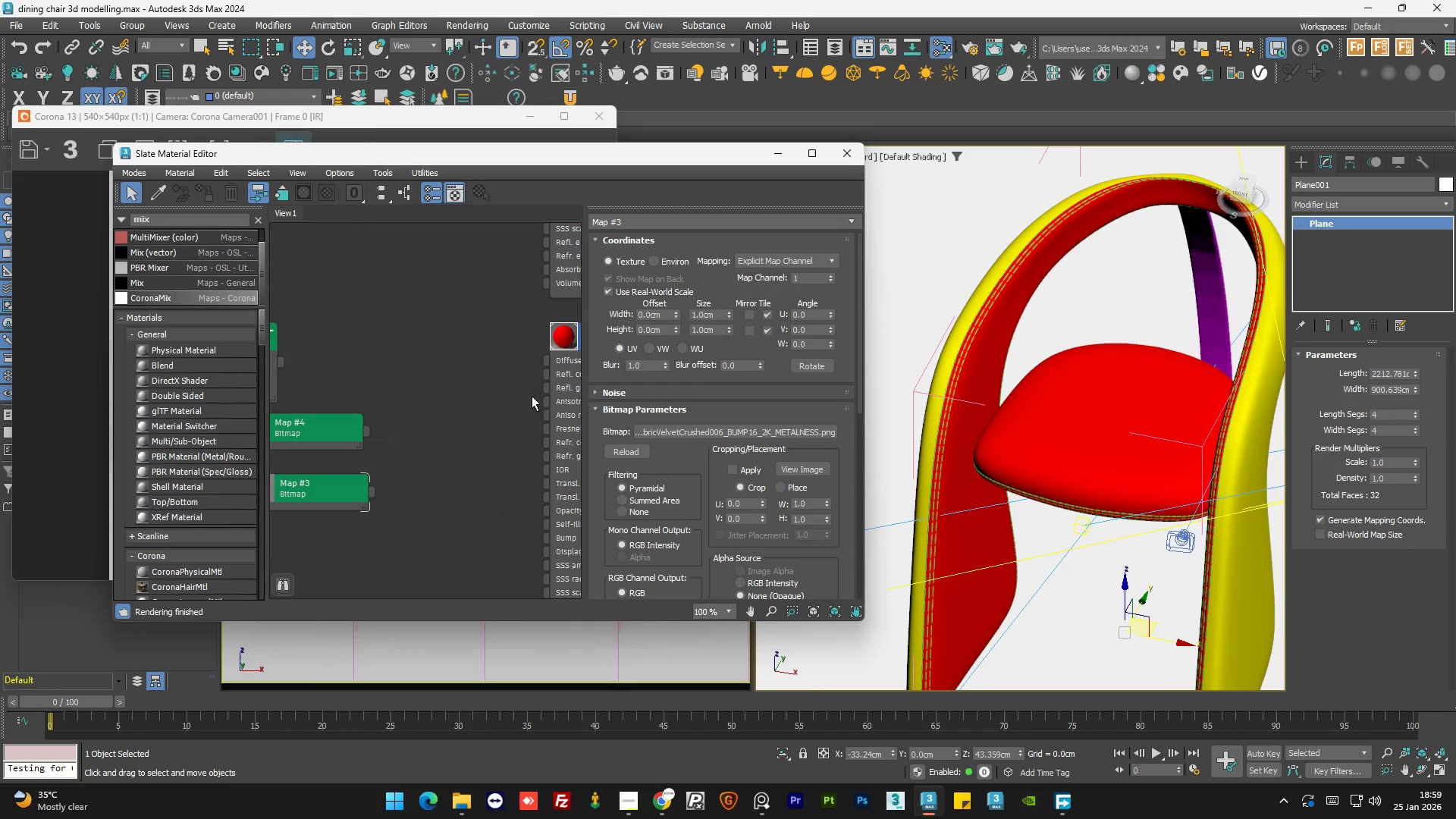 
scroll: coordinate [540, 394], scroll_direction: down, amount: 3.0
 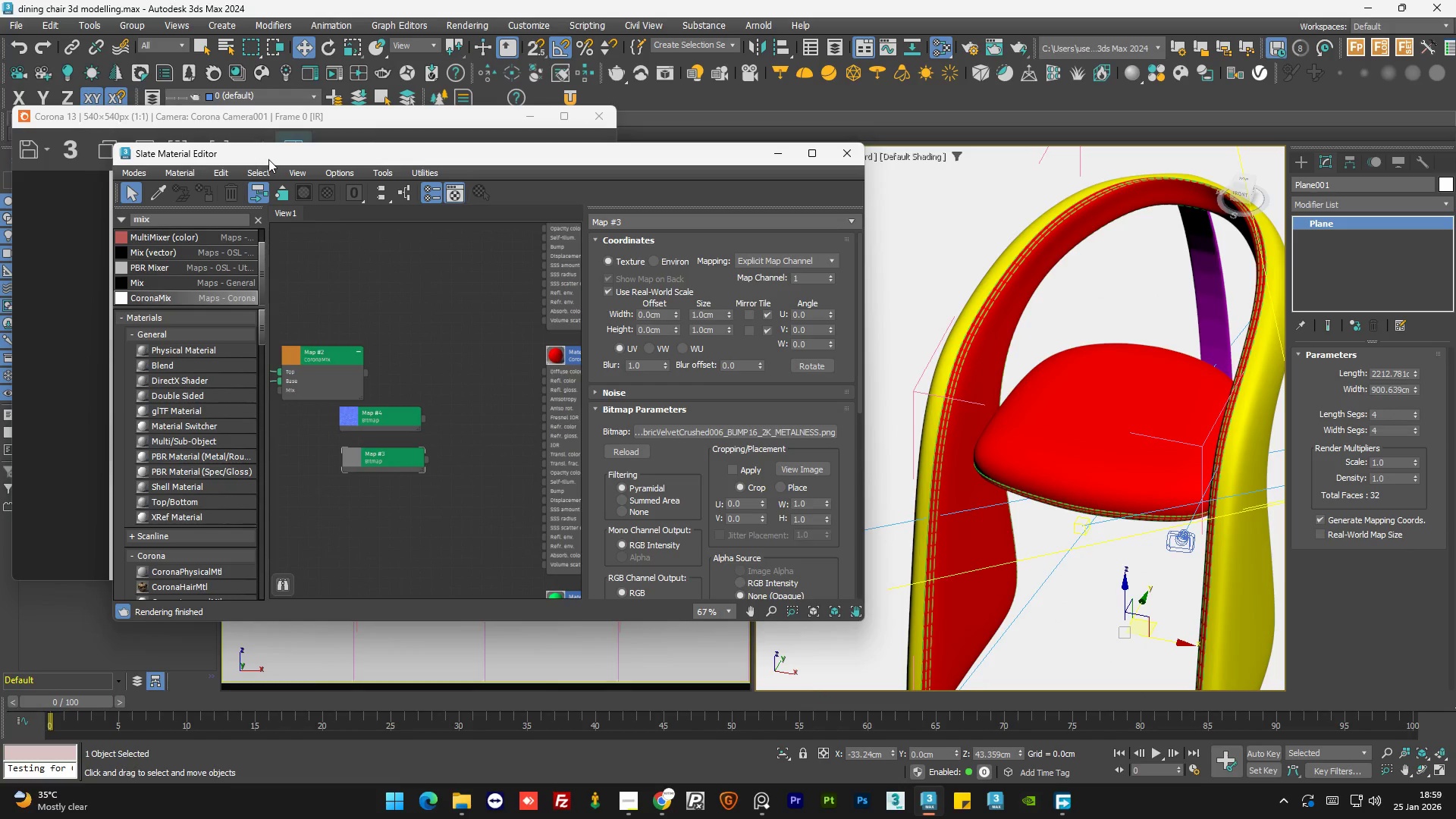 
left_click_drag(start_coordinate=[271, 156], to_coordinate=[635, 149])
 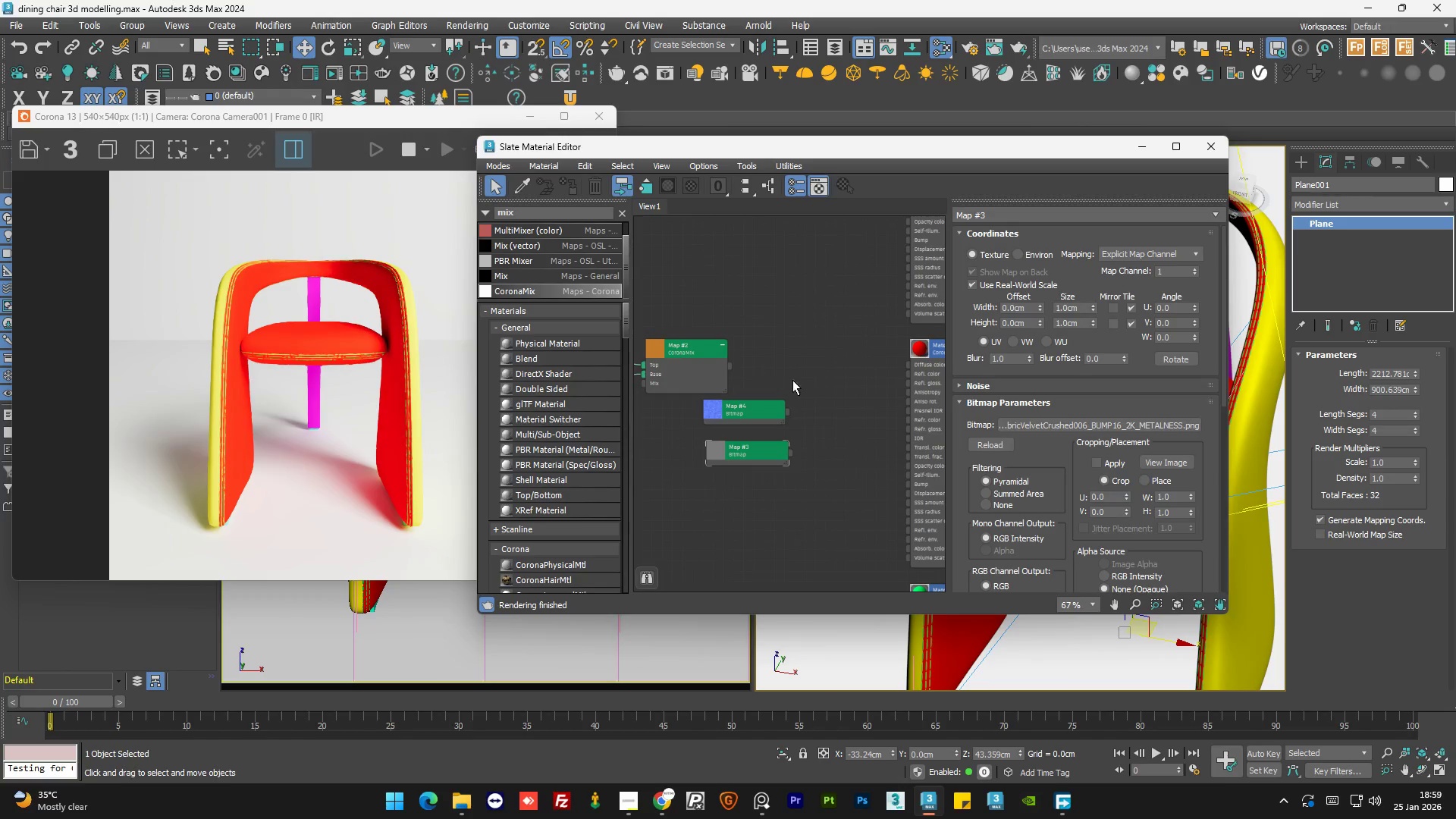 
left_click([836, 359])
 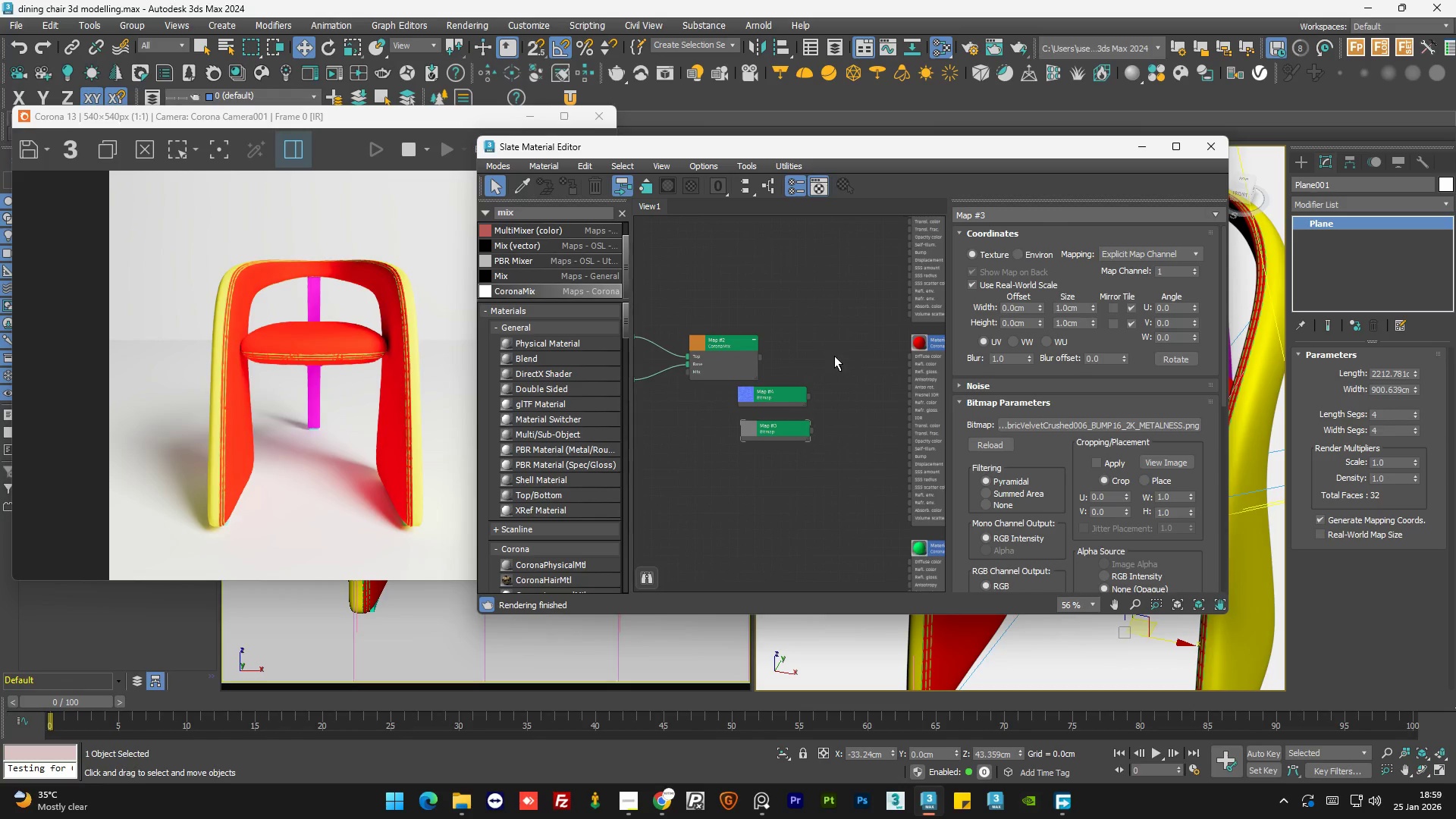 
scroll: coordinate [792, 398], scroll_direction: down, amount: 1.0
 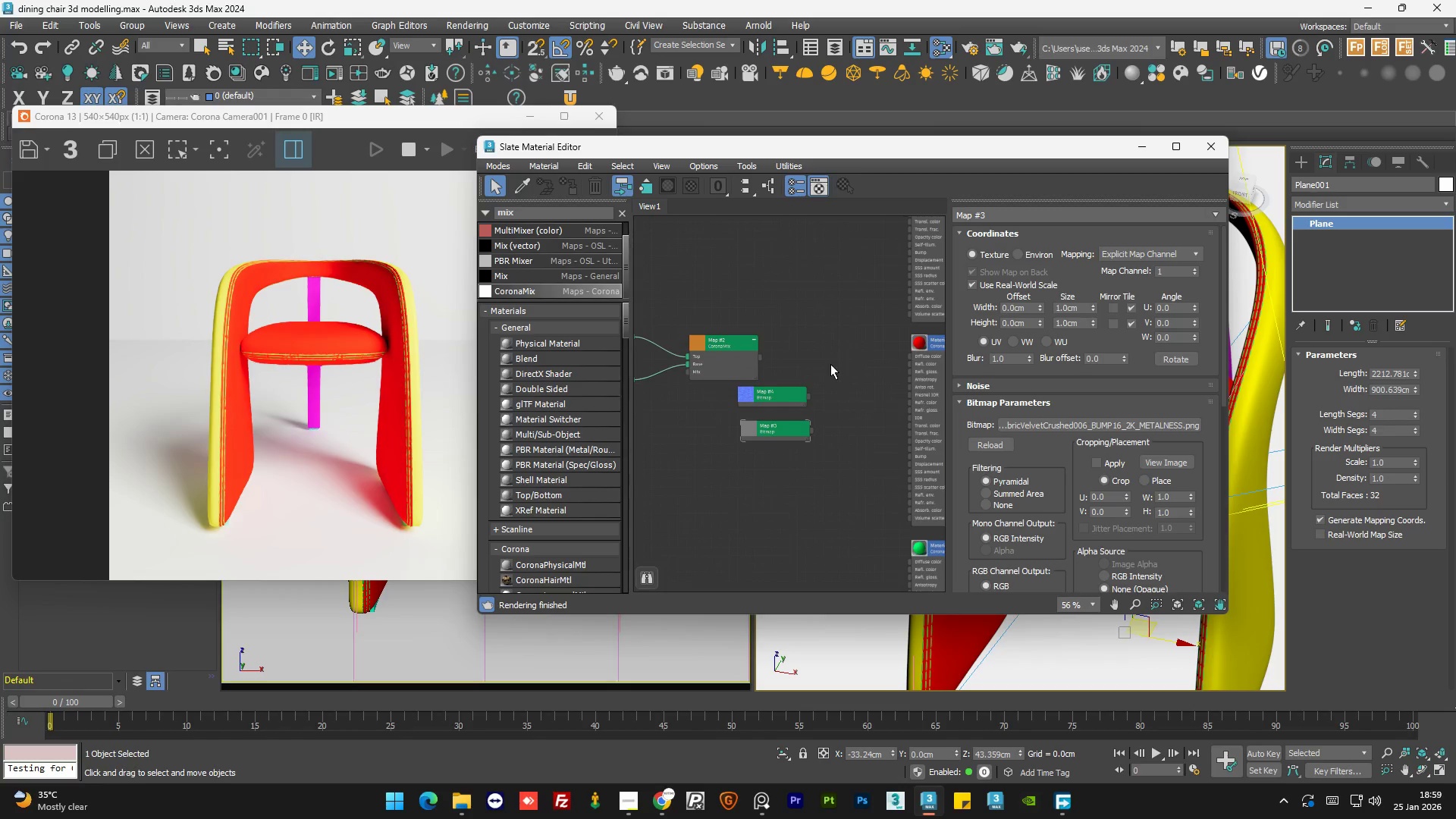 
left_click_drag(start_coordinate=[830, 353], to_coordinate=[784, 474])
 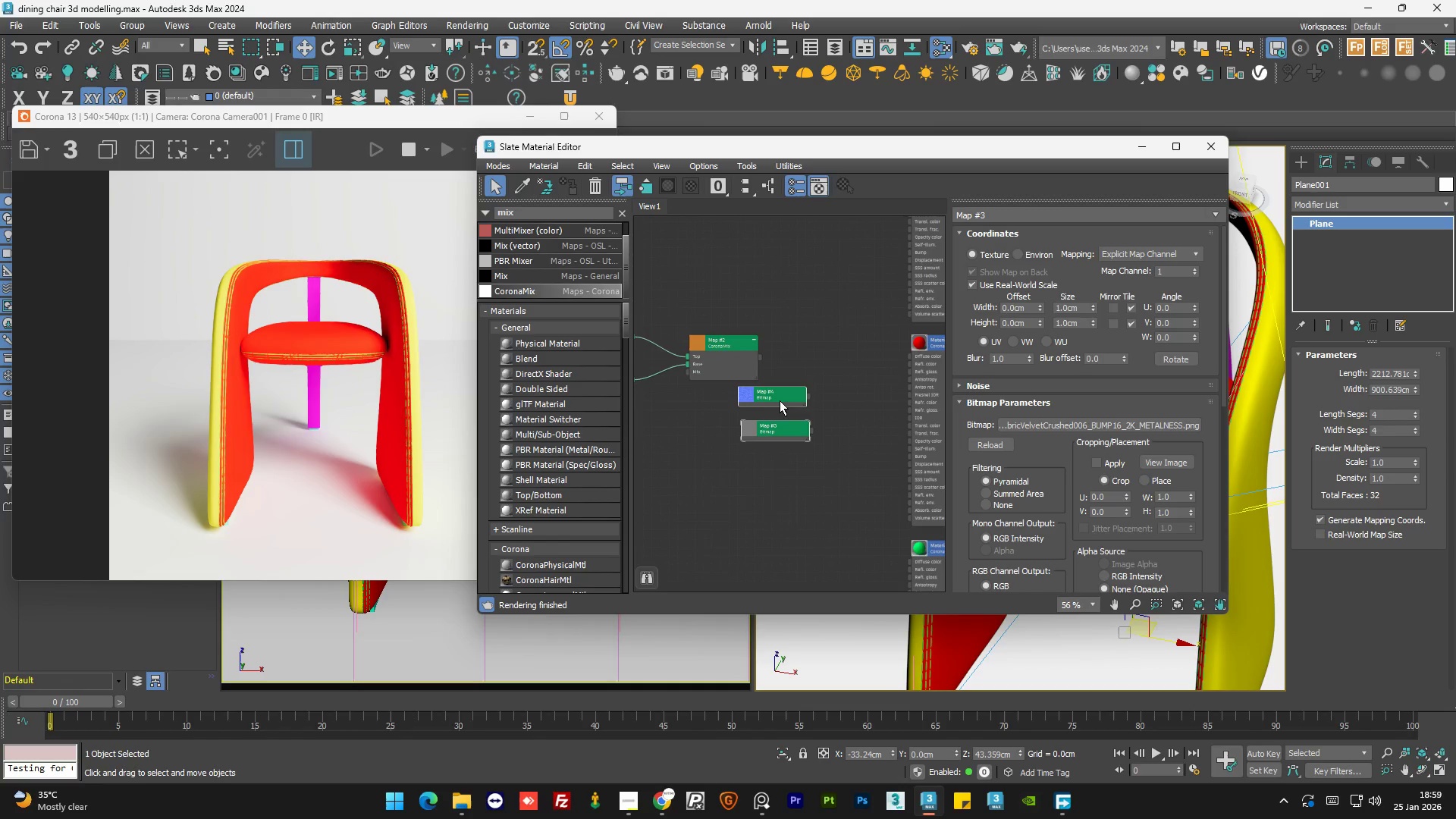 
left_click_drag(start_coordinate=[780, 400], to_coordinate=[770, 434])
 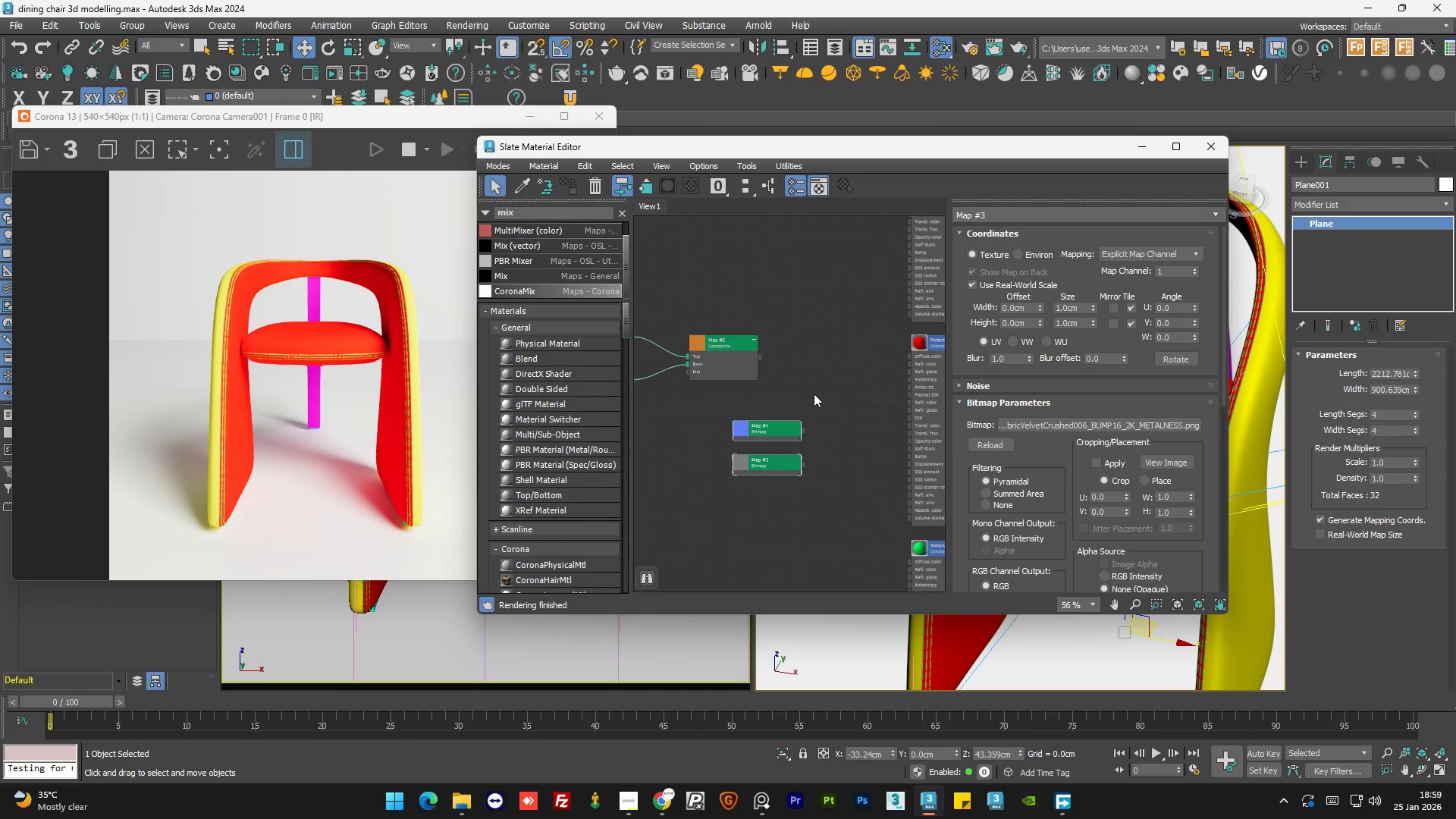 
double_click([814, 392])
 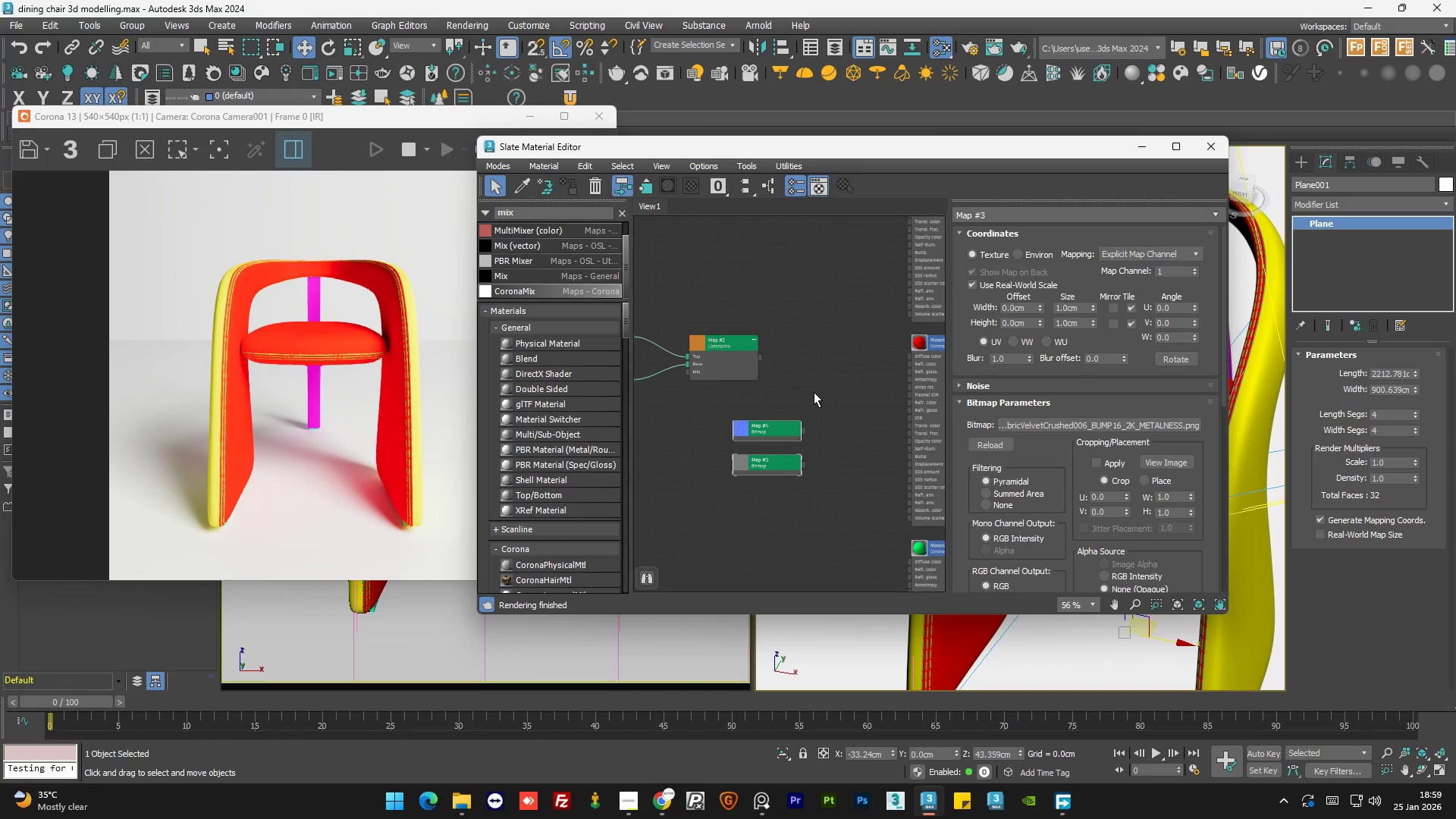 
triple_click([814, 392])
 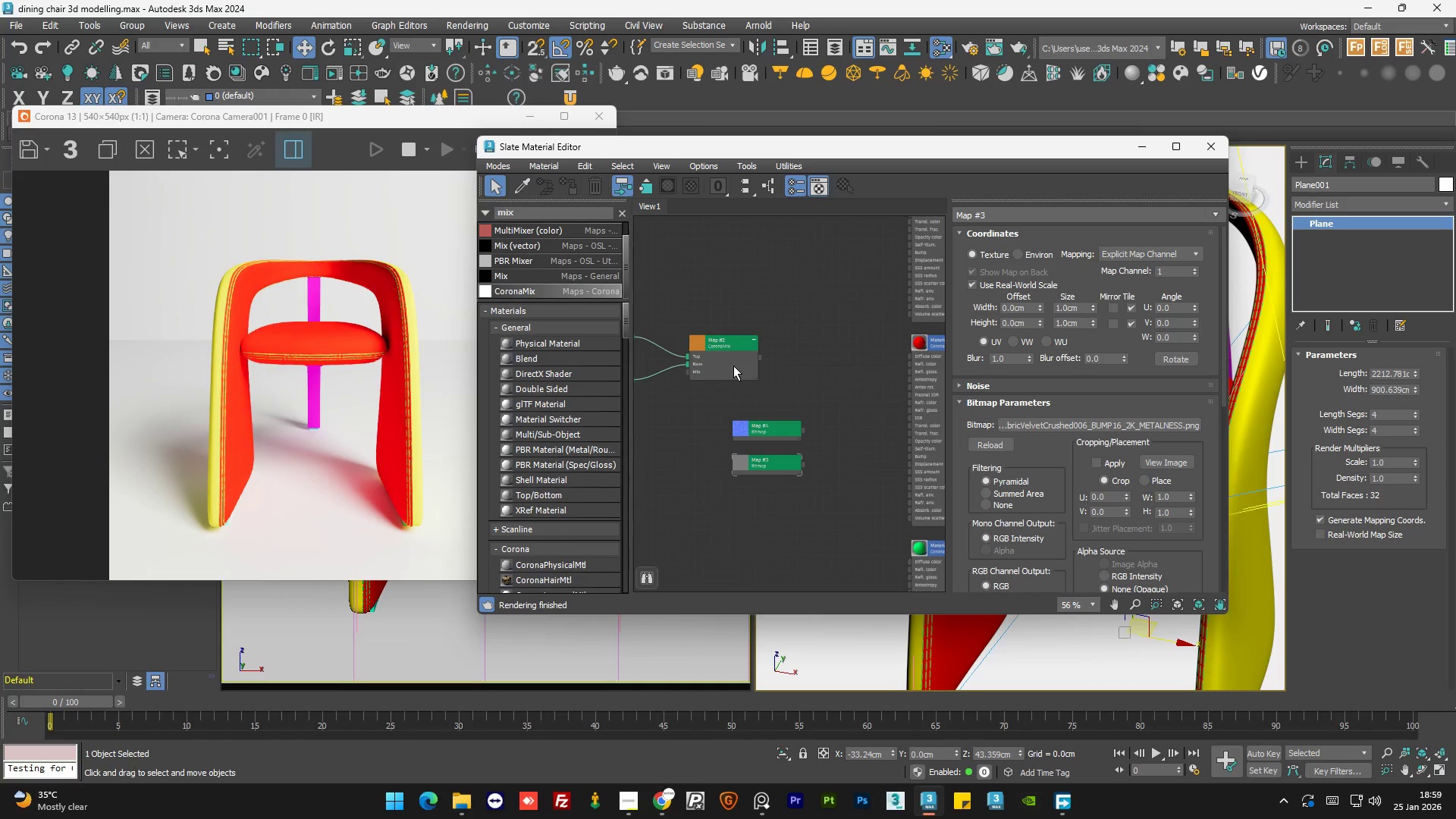 
left_click_drag(start_coordinate=[733, 365], to_coordinate=[759, 340])
 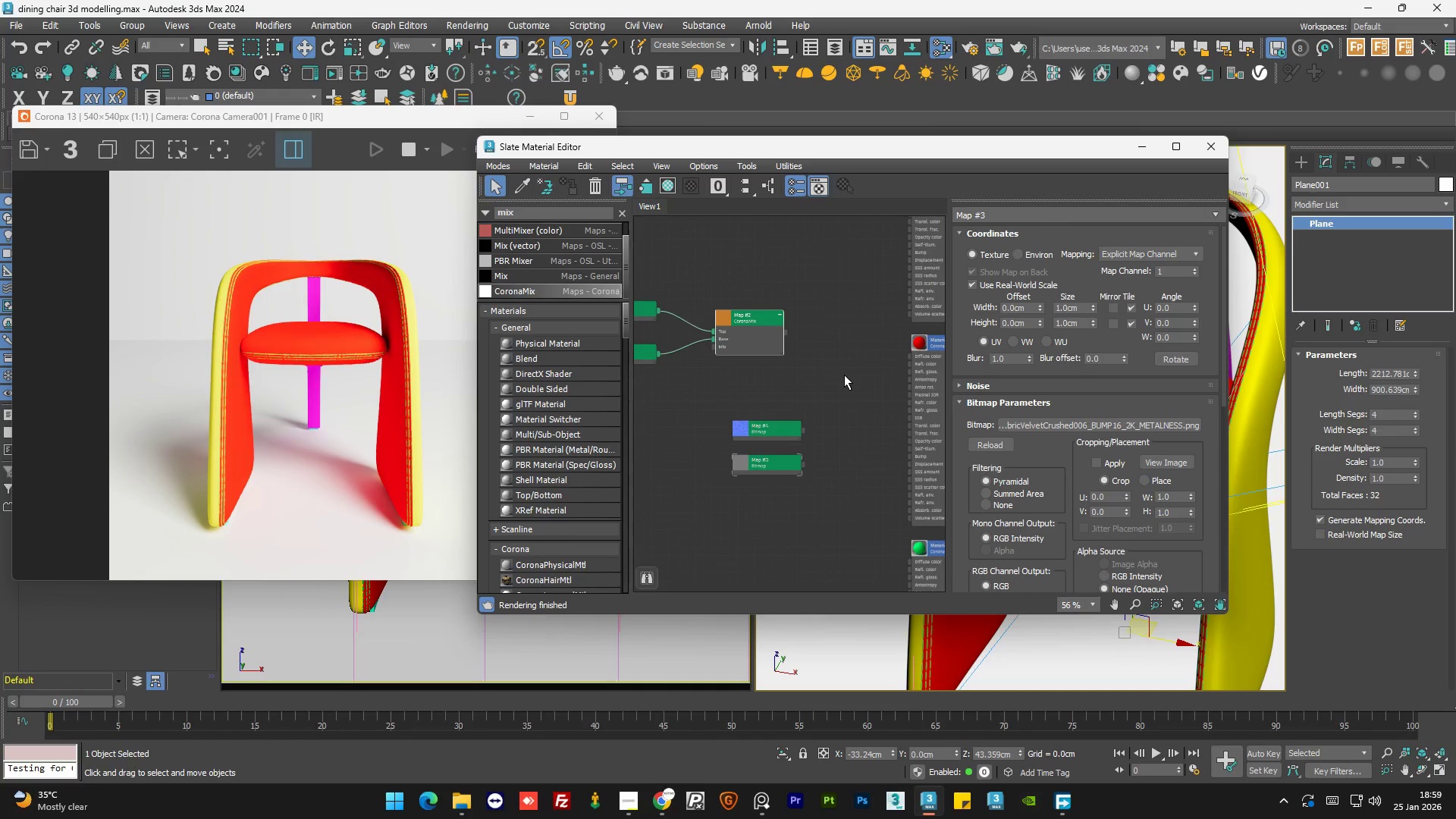 
left_click([844, 375])
 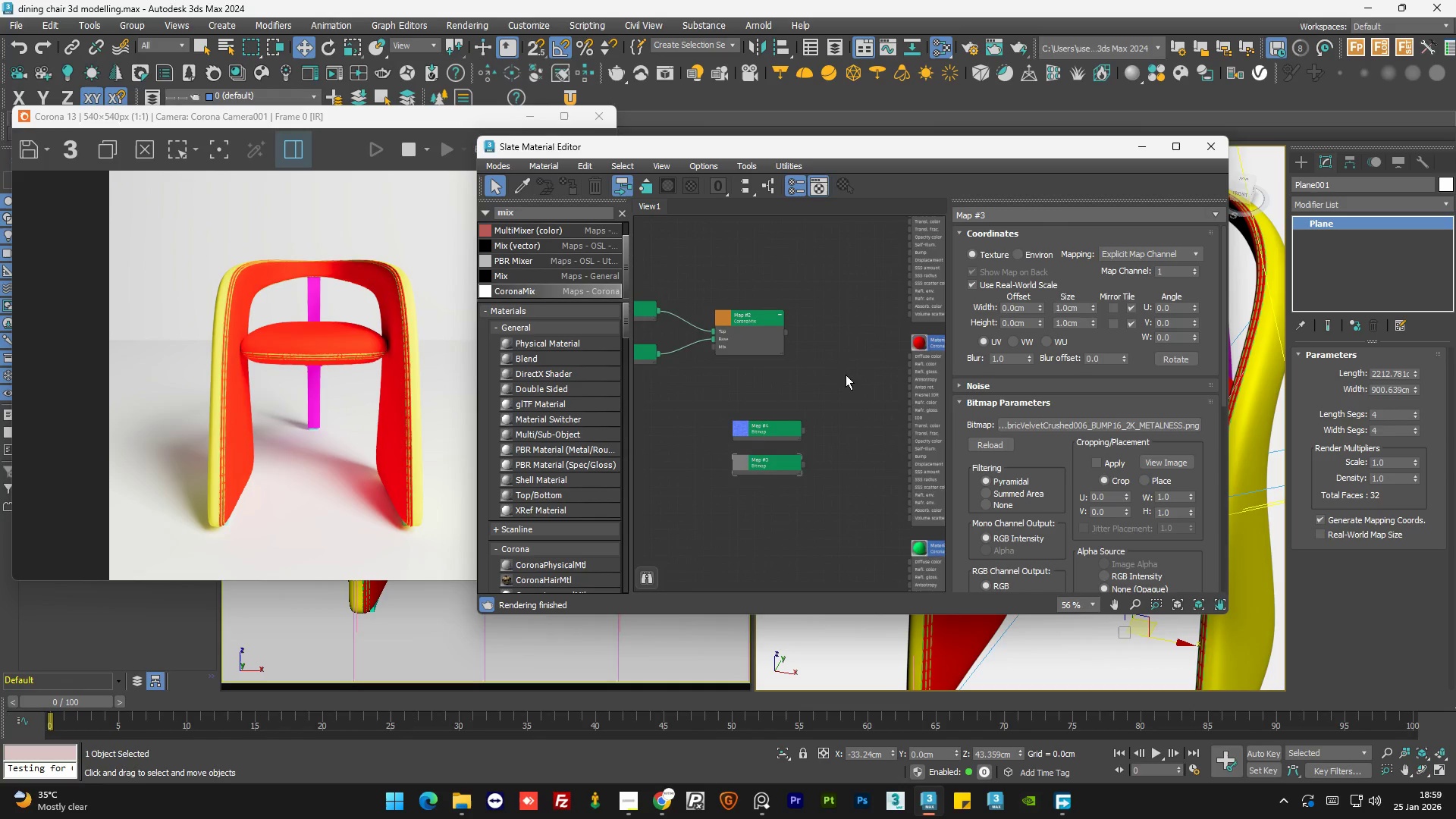 
scroll: coordinate [846, 375], scroll_direction: down, amount: 1.0
 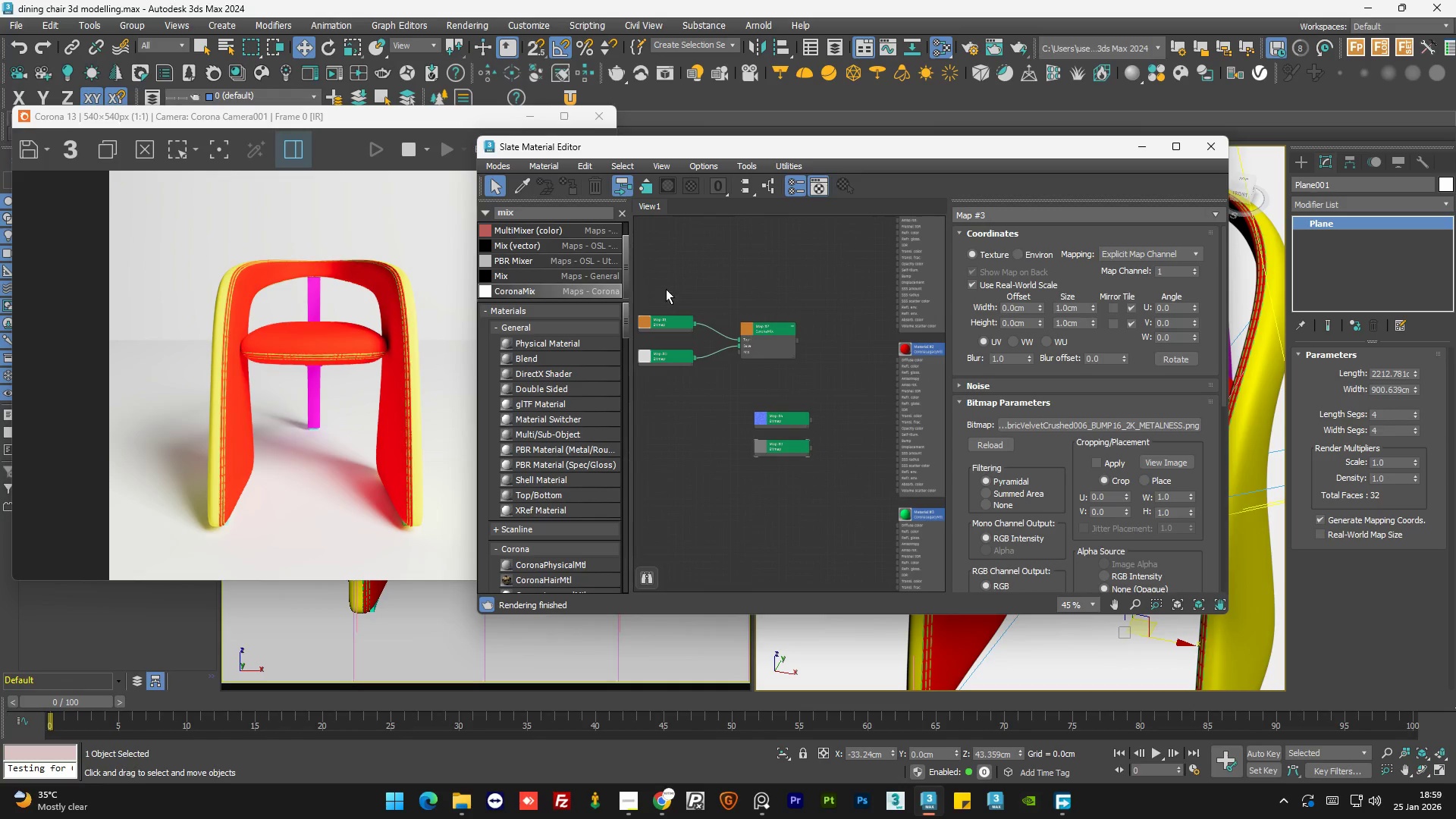 
left_click_drag(start_coordinate=[667, 284], to_coordinate=[665, 400])
 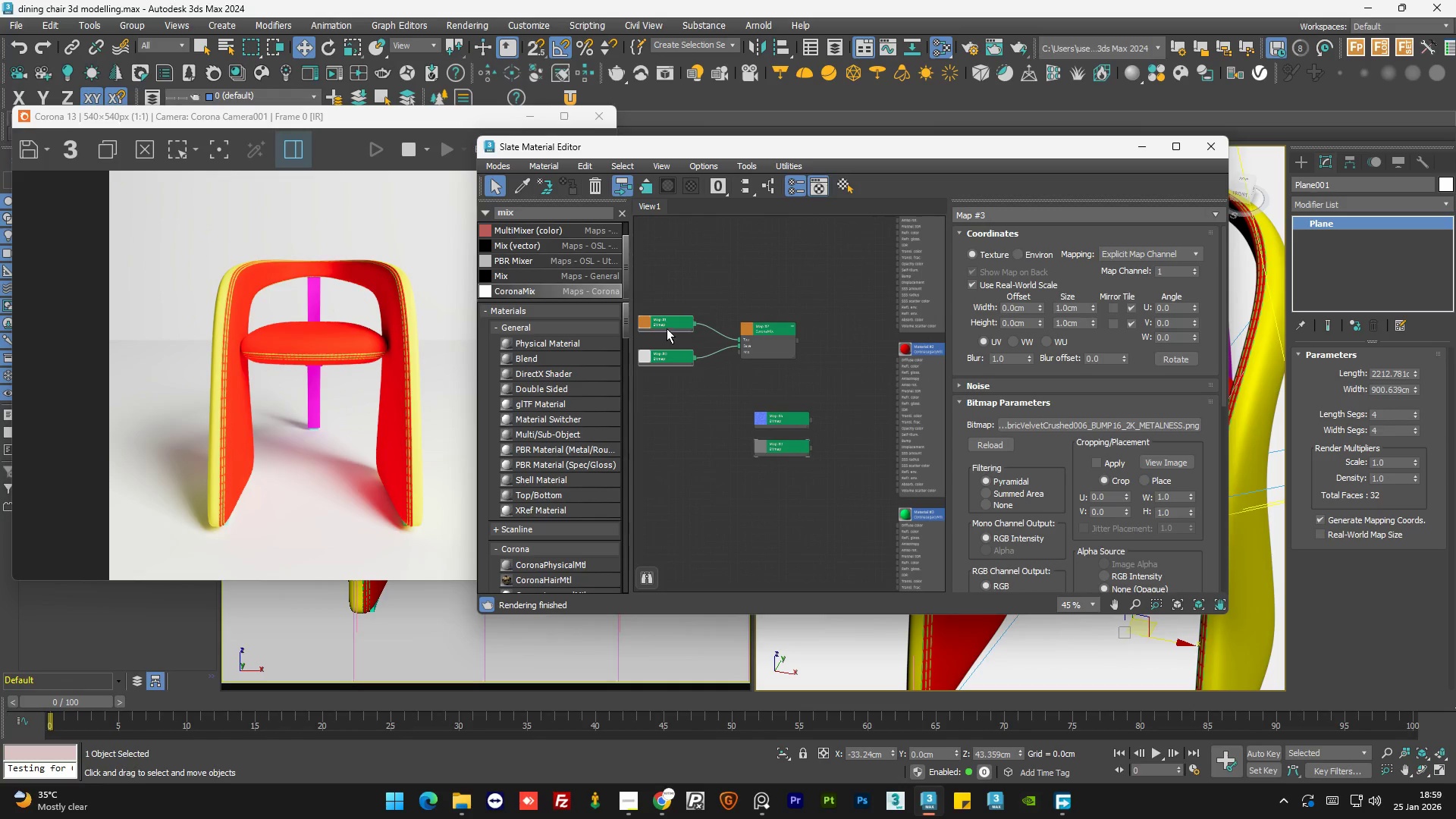 
left_click_drag(start_coordinate=[667, 328], to_coordinate=[686, 329])
 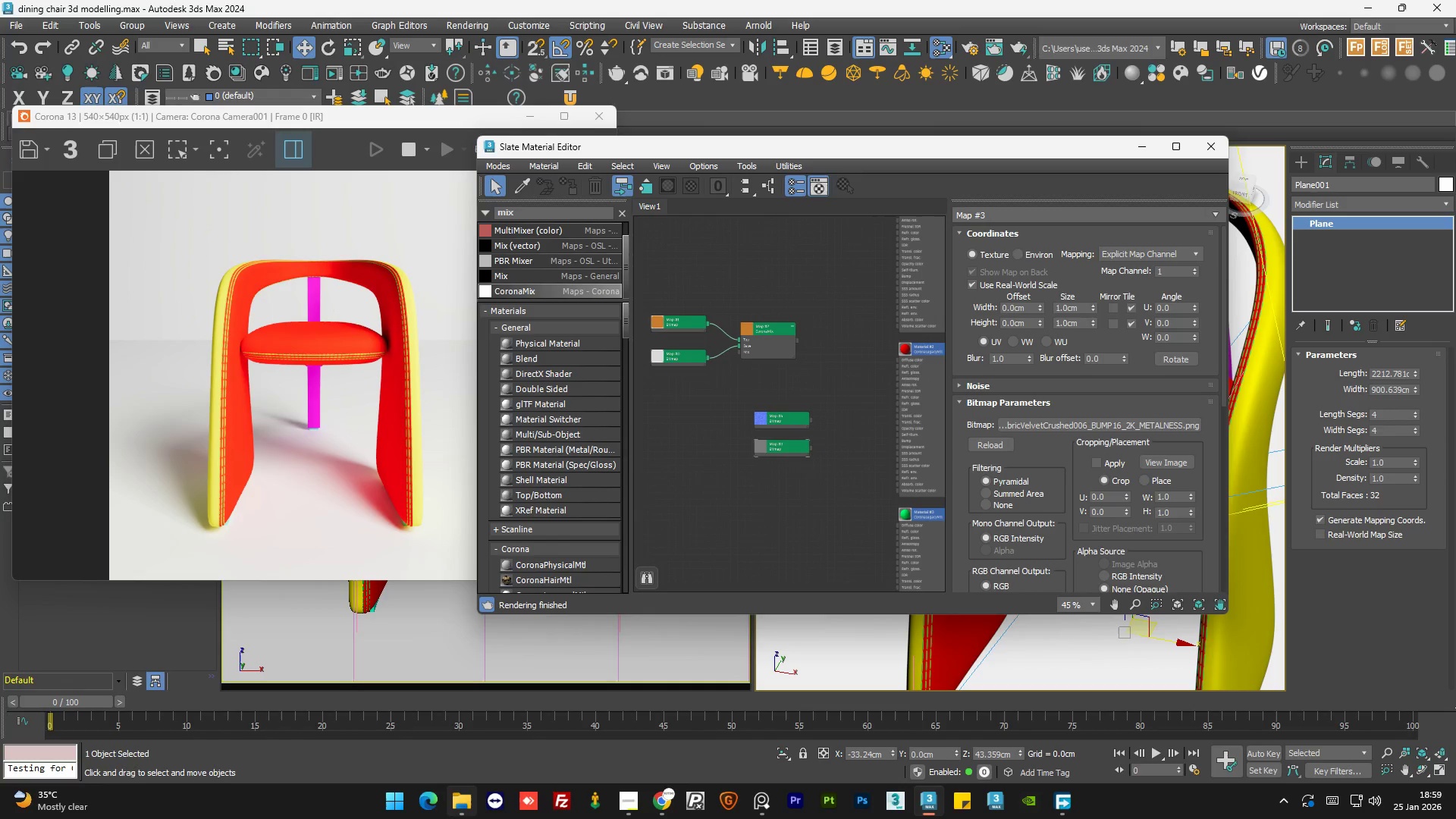 
left_click([461, 806])
 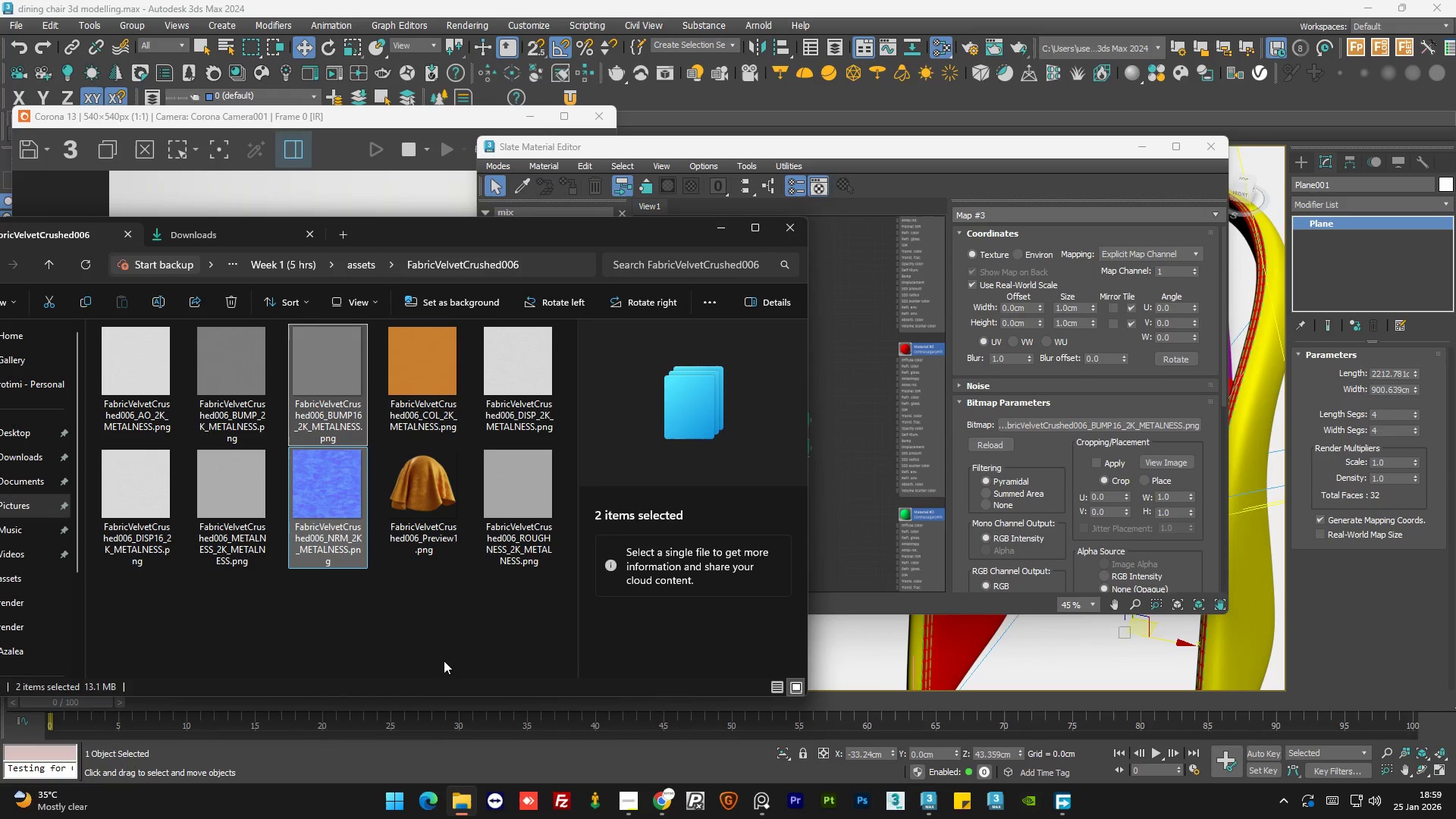 
double_click([444, 661])
 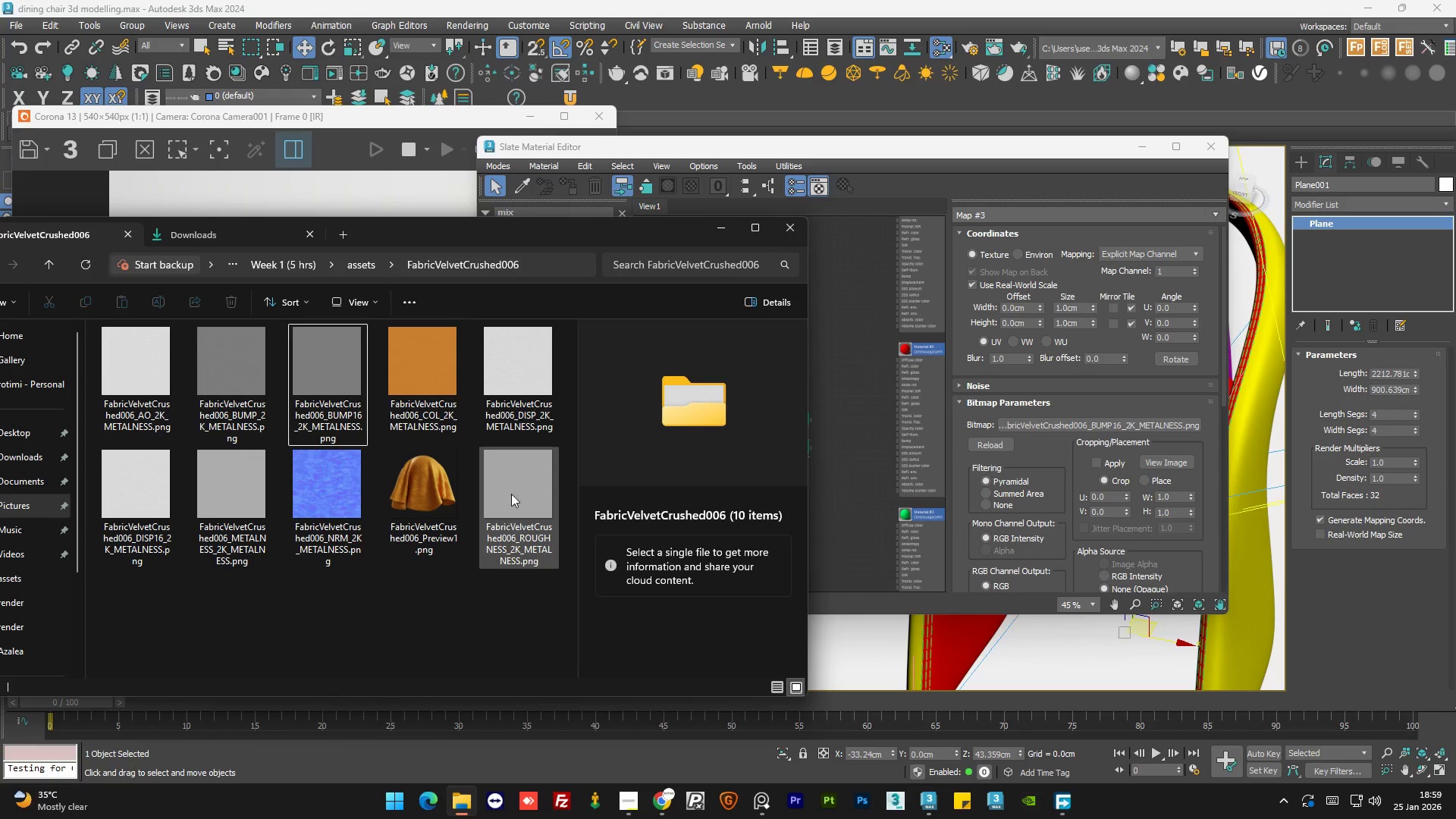 
left_click([517, 485])
 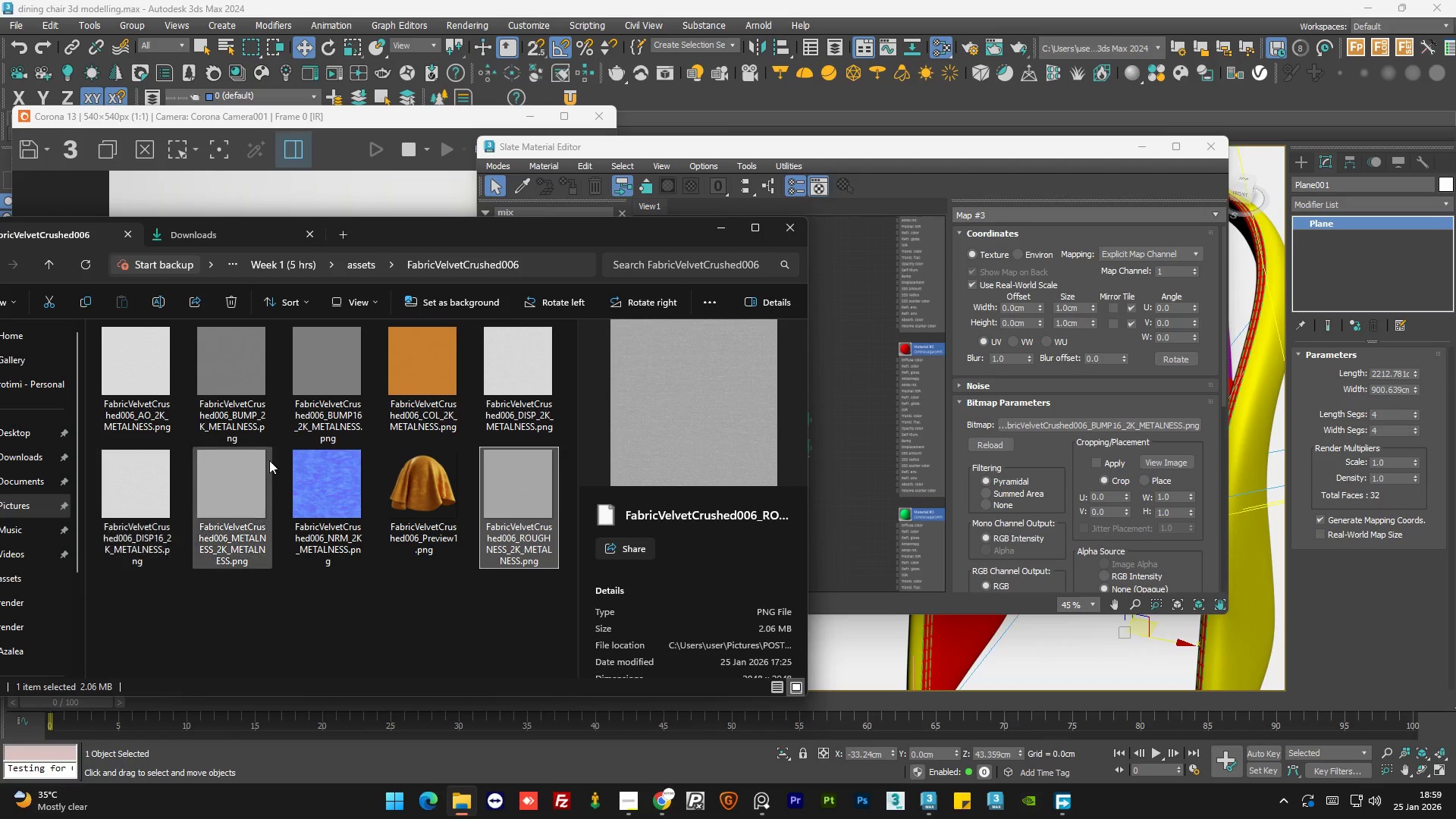 
left_click([532, 368])
 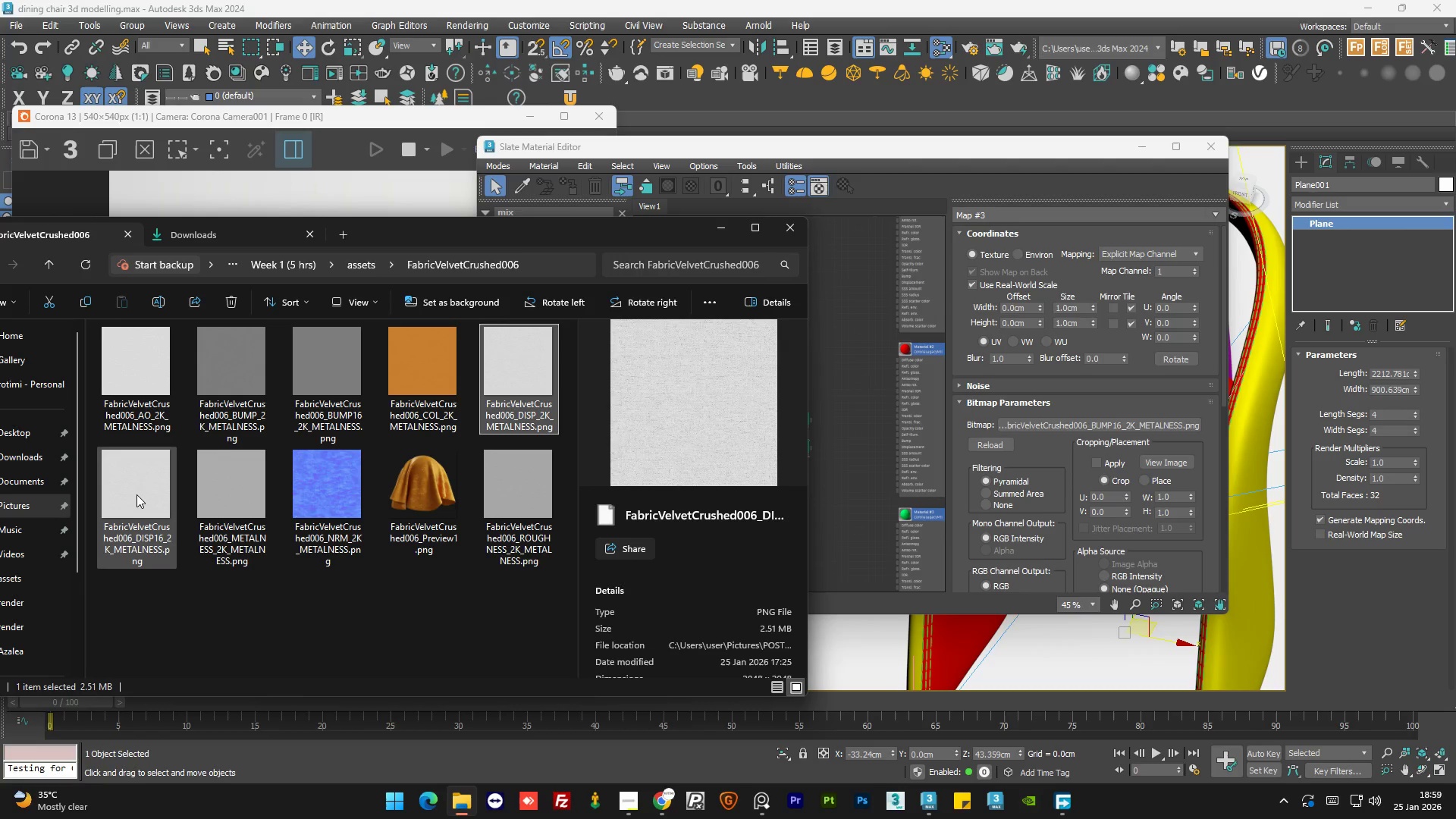 
left_click([136, 494])
 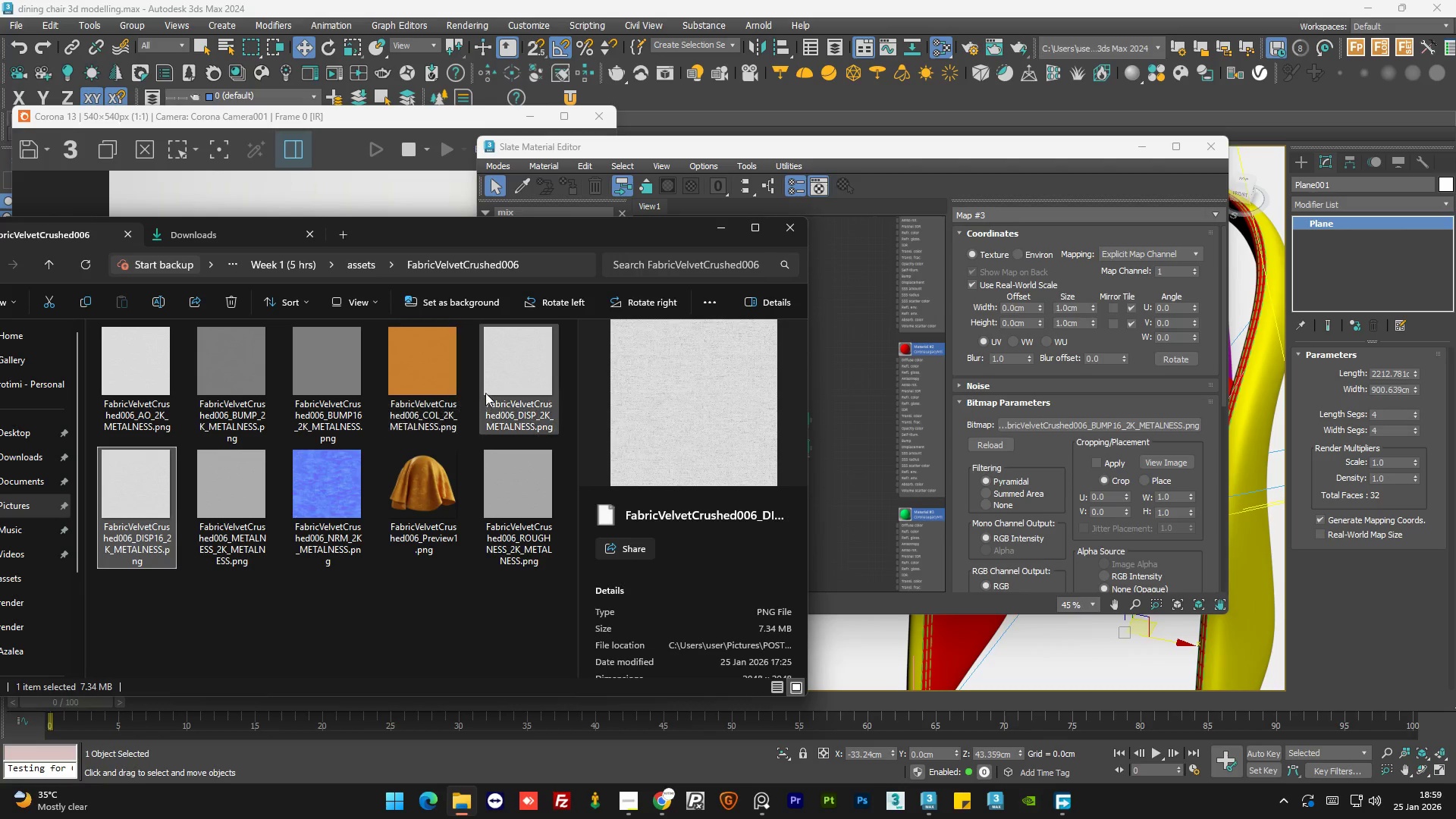 
left_click([502, 377])
 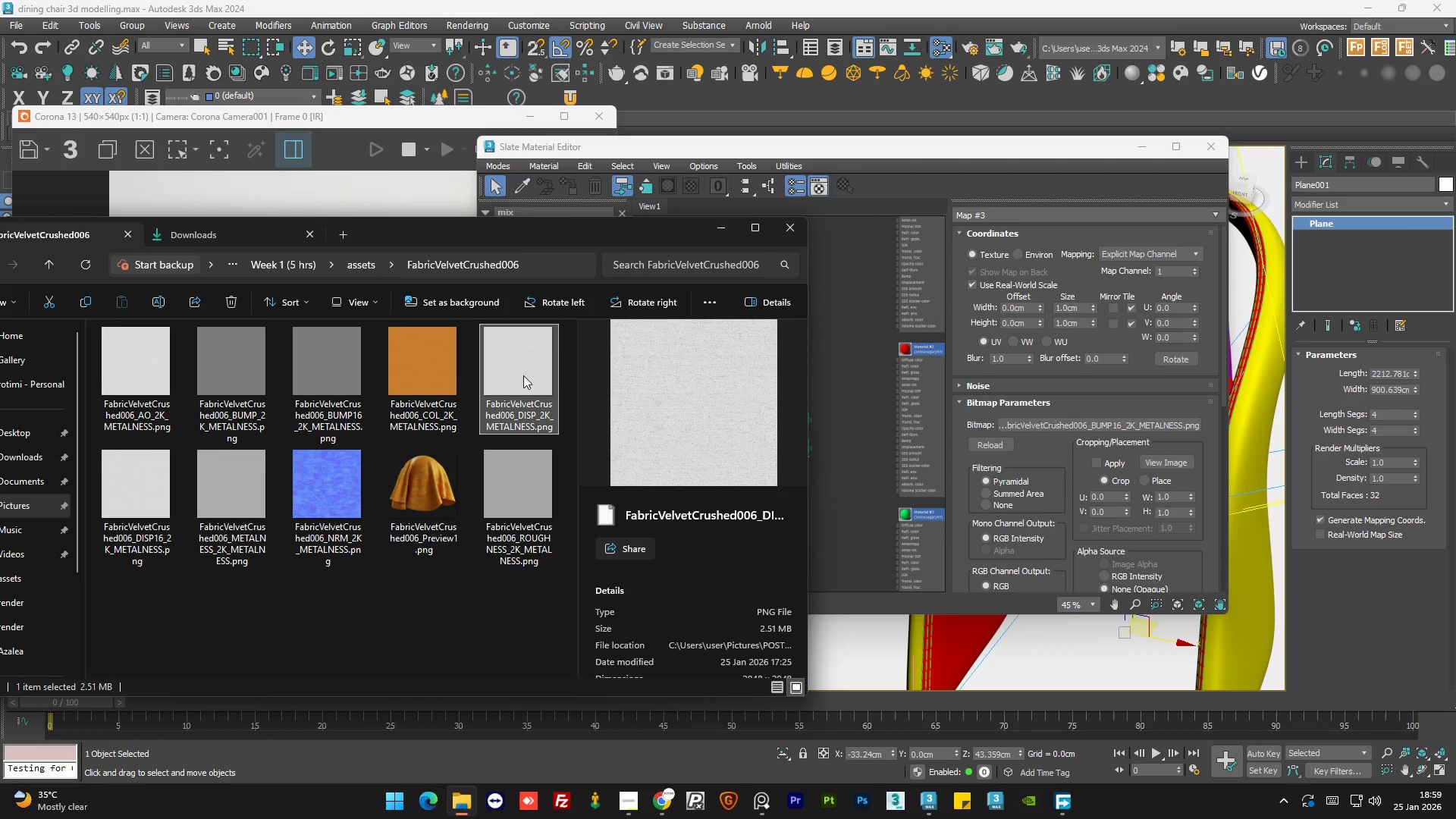 
left_click_drag(start_coordinate=[517, 371], to_coordinate=[858, 391])
 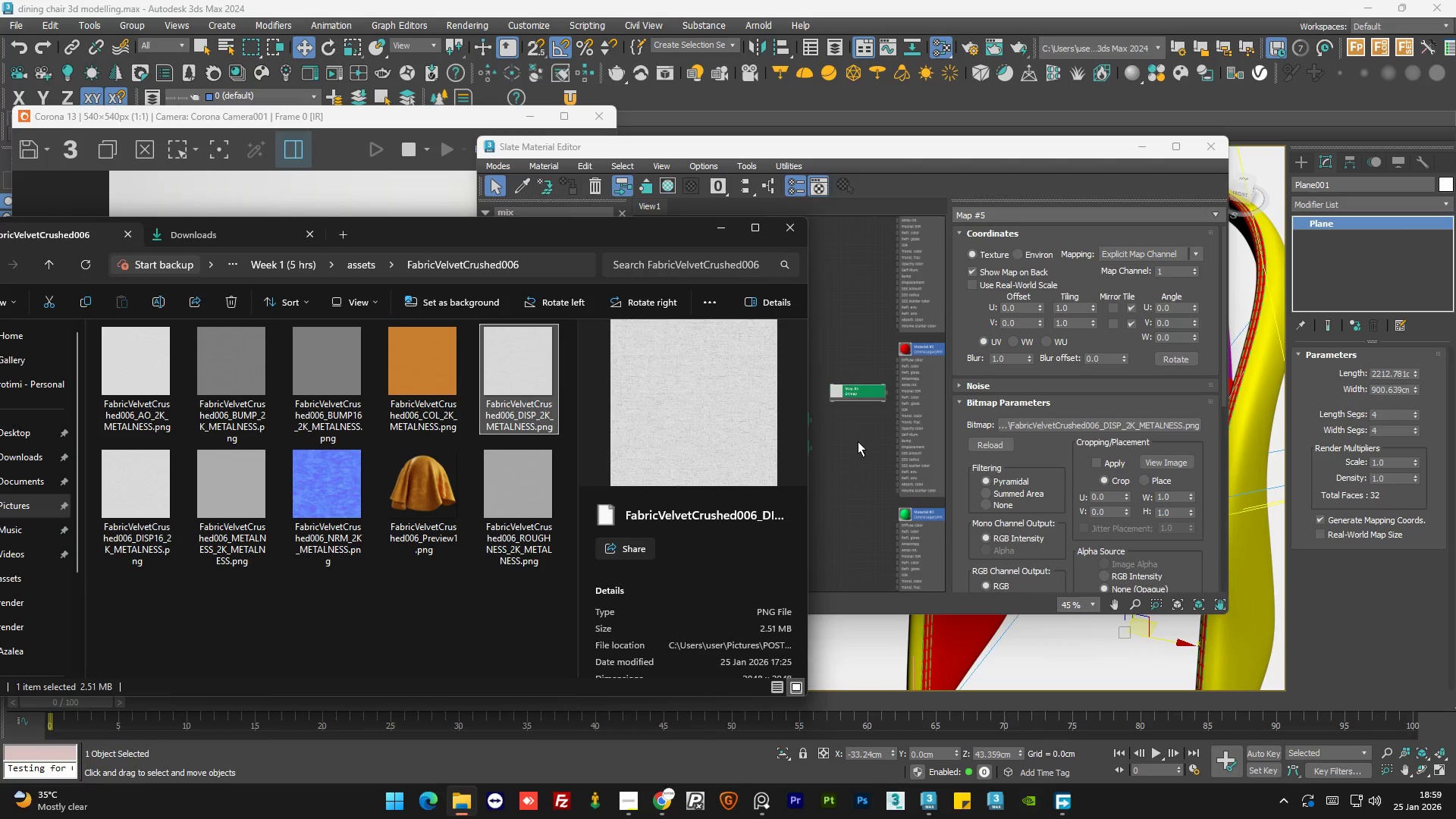 
left_click([858, 441])
 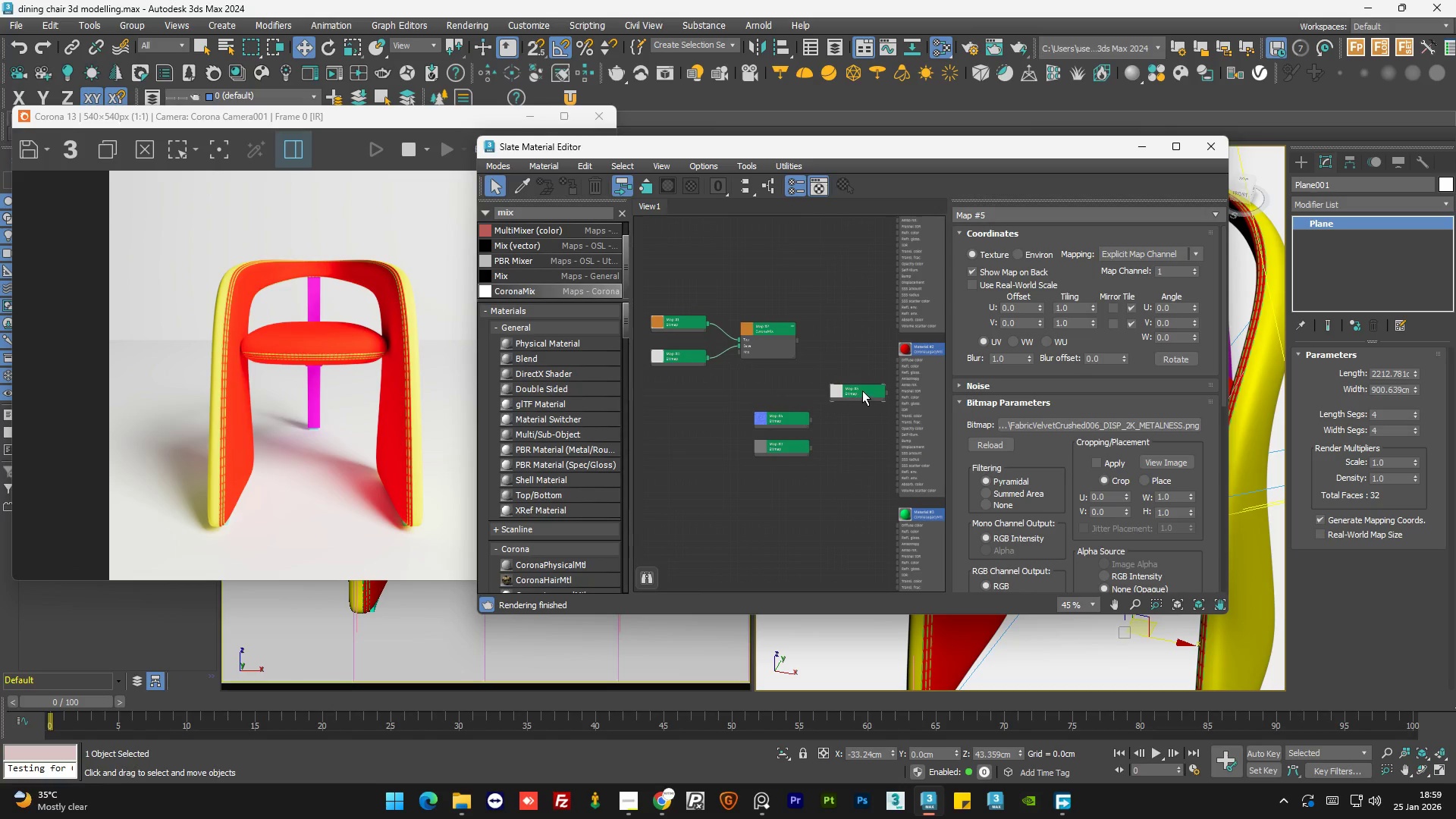 
left_click([862, 391])
 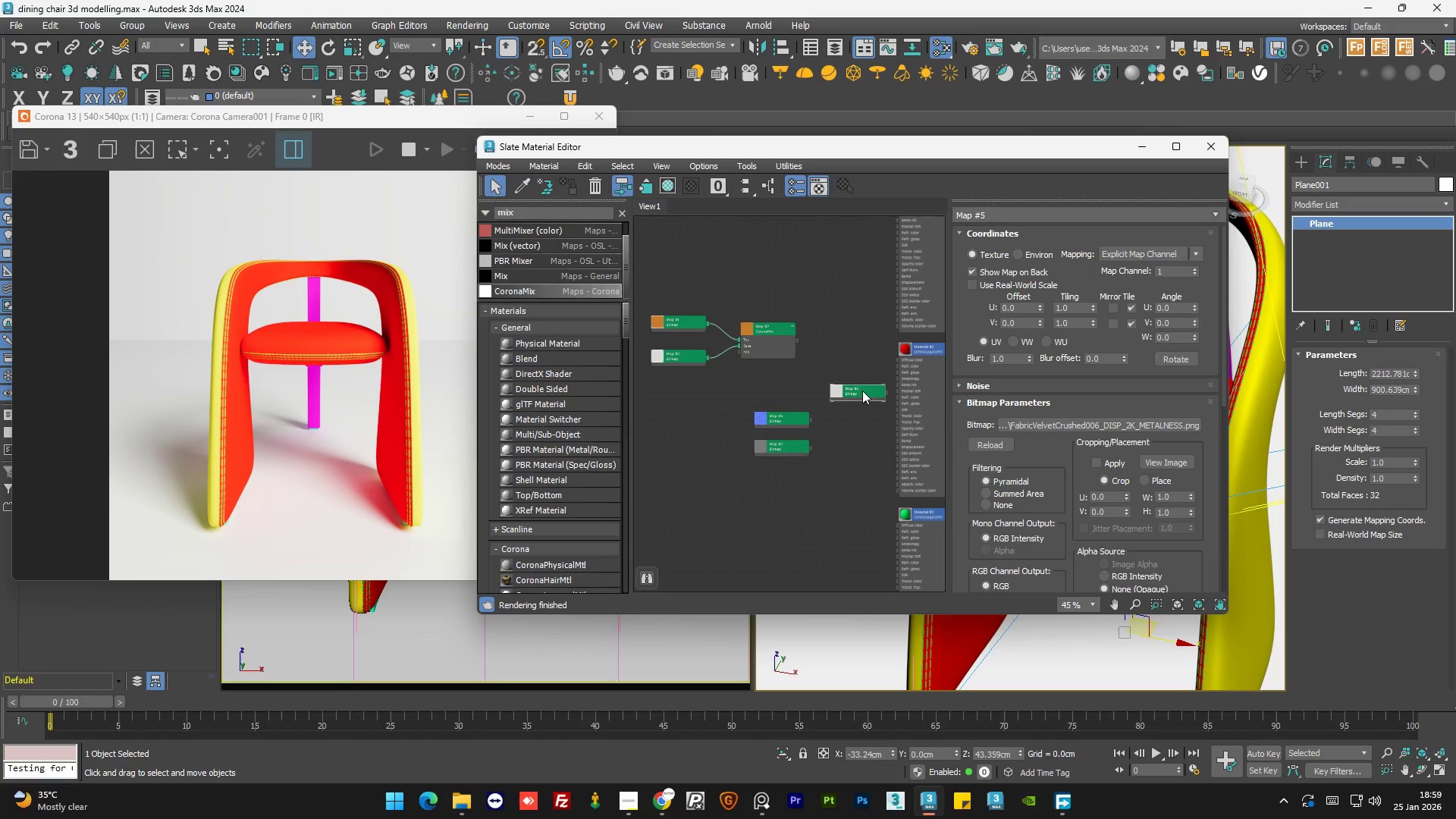 
key(Delete)
 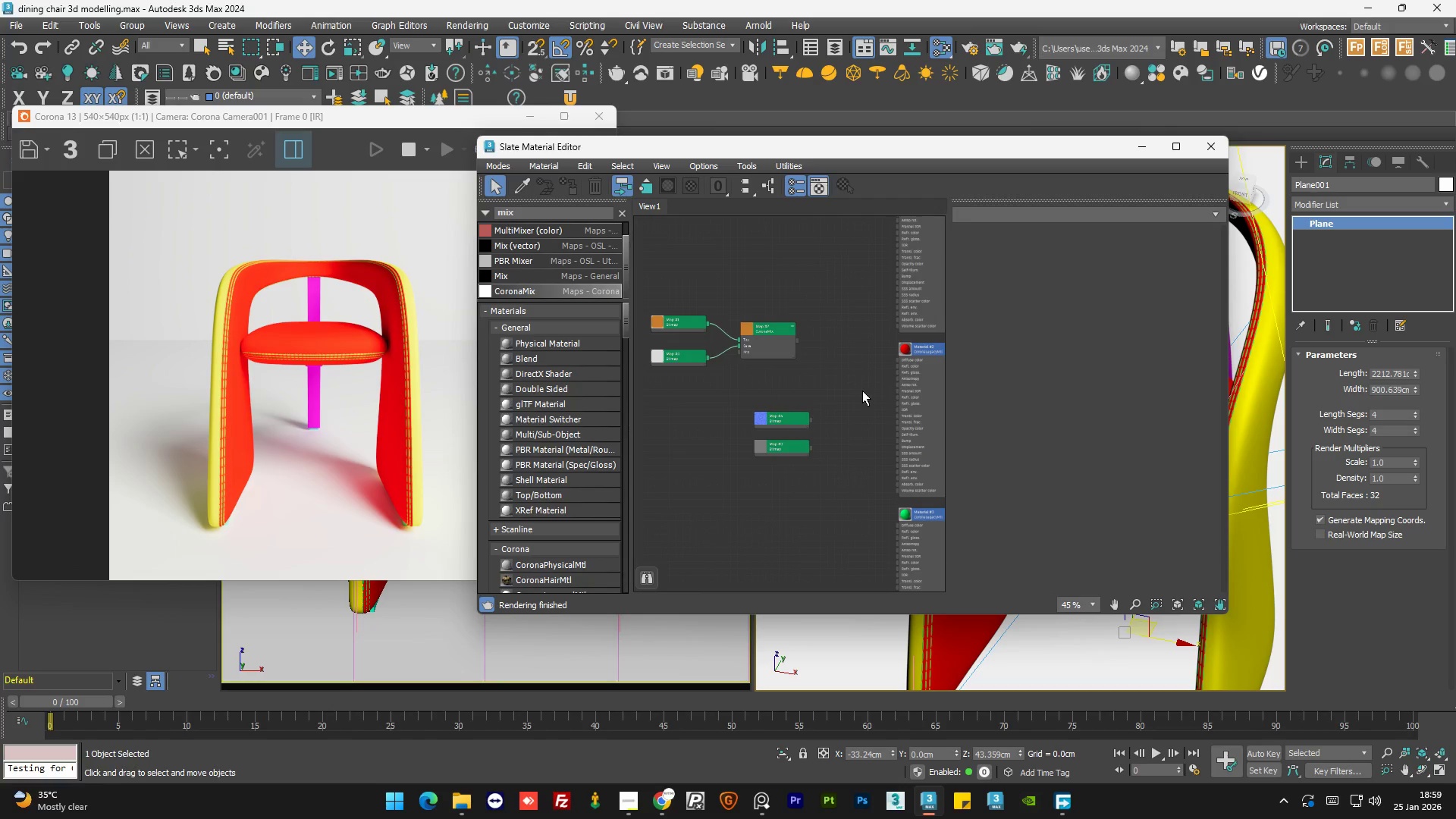 
left_click([862, 391])
 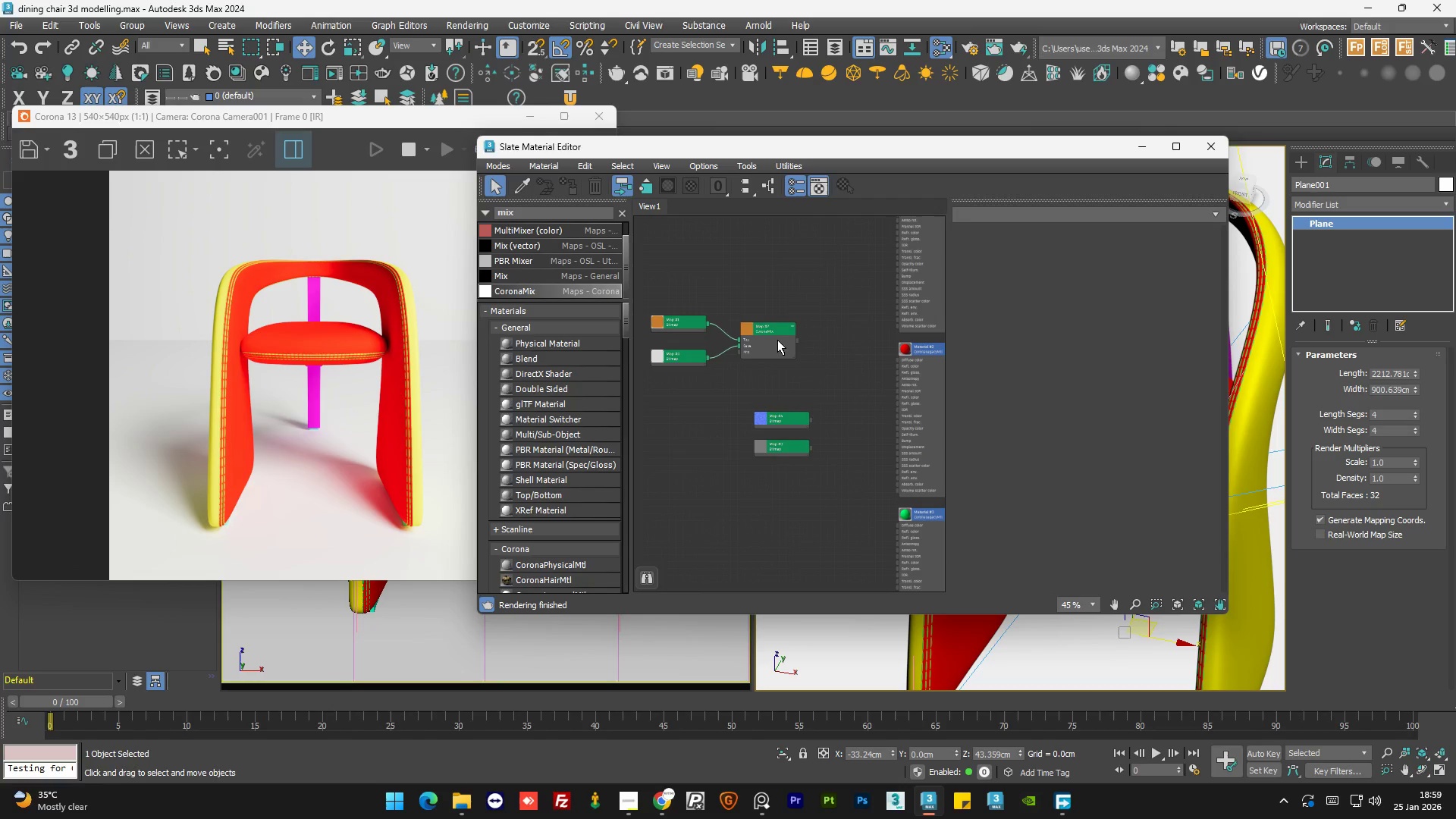 
left_click_drag(start_coordinate=[776, 339], to_coordinate=[770, 339])
 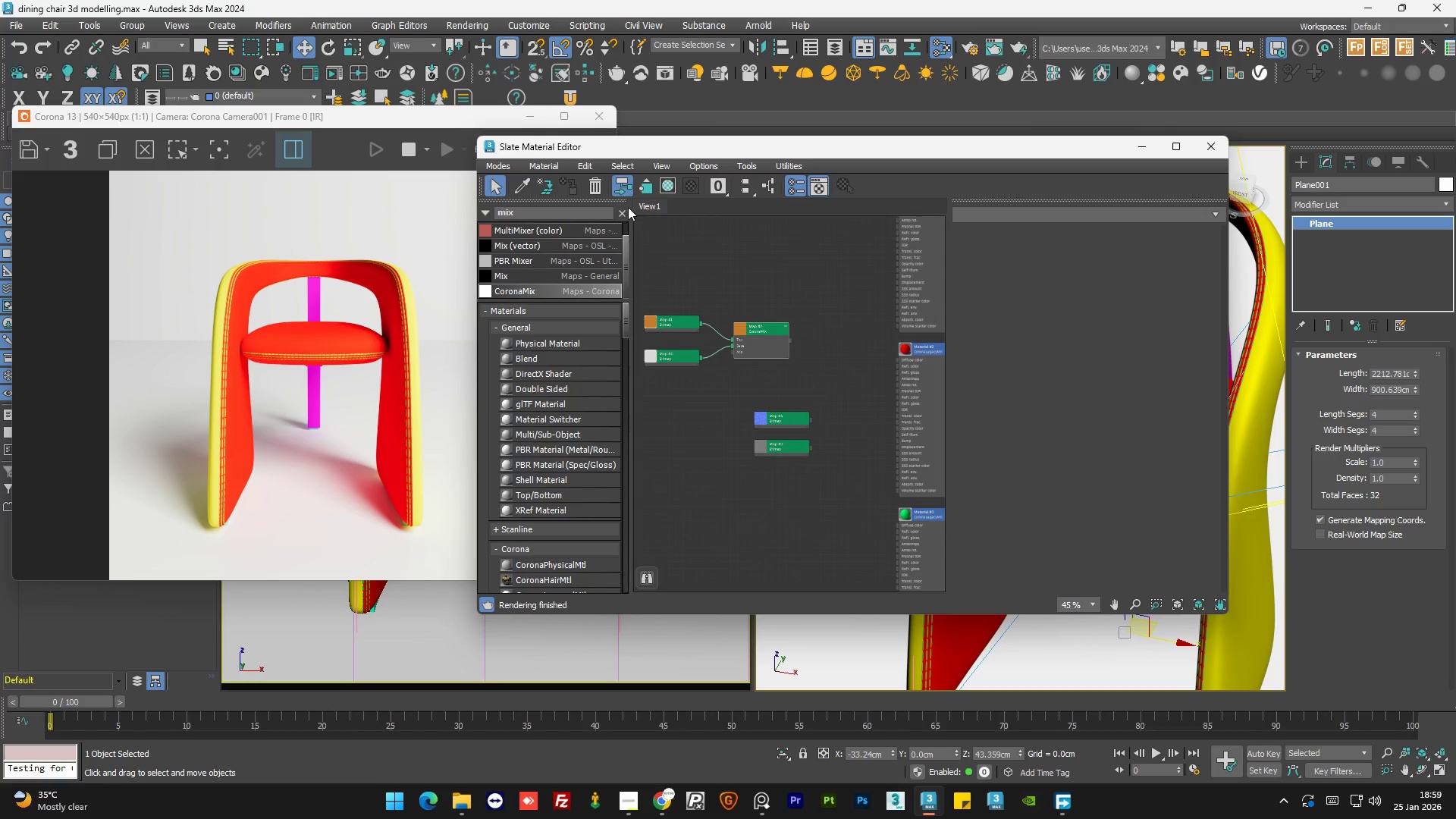 
left_click([623, 208])
 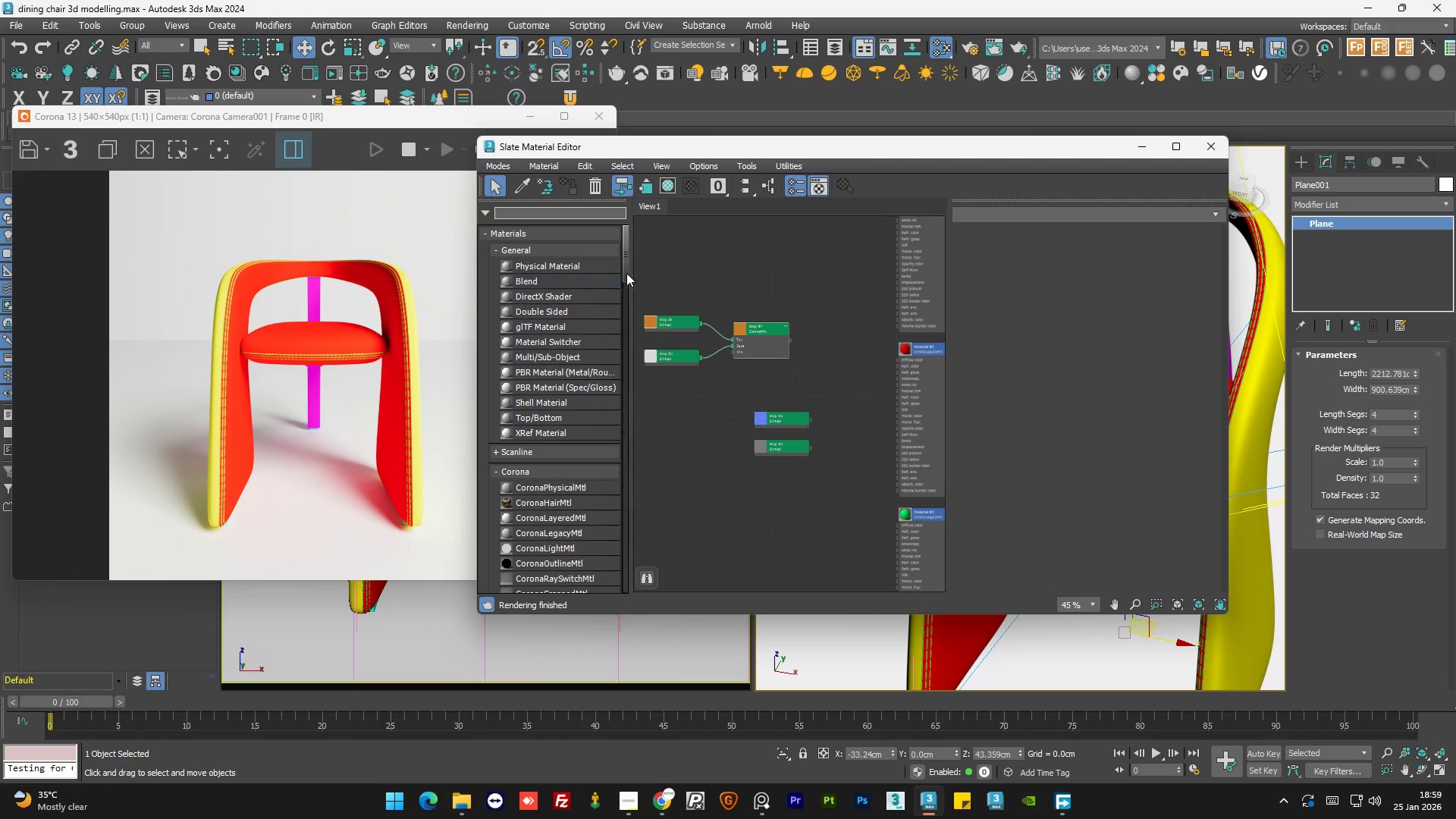 
left_click_drag(start_coordinate=[627, 271], to_coordinate=[626, 439])
 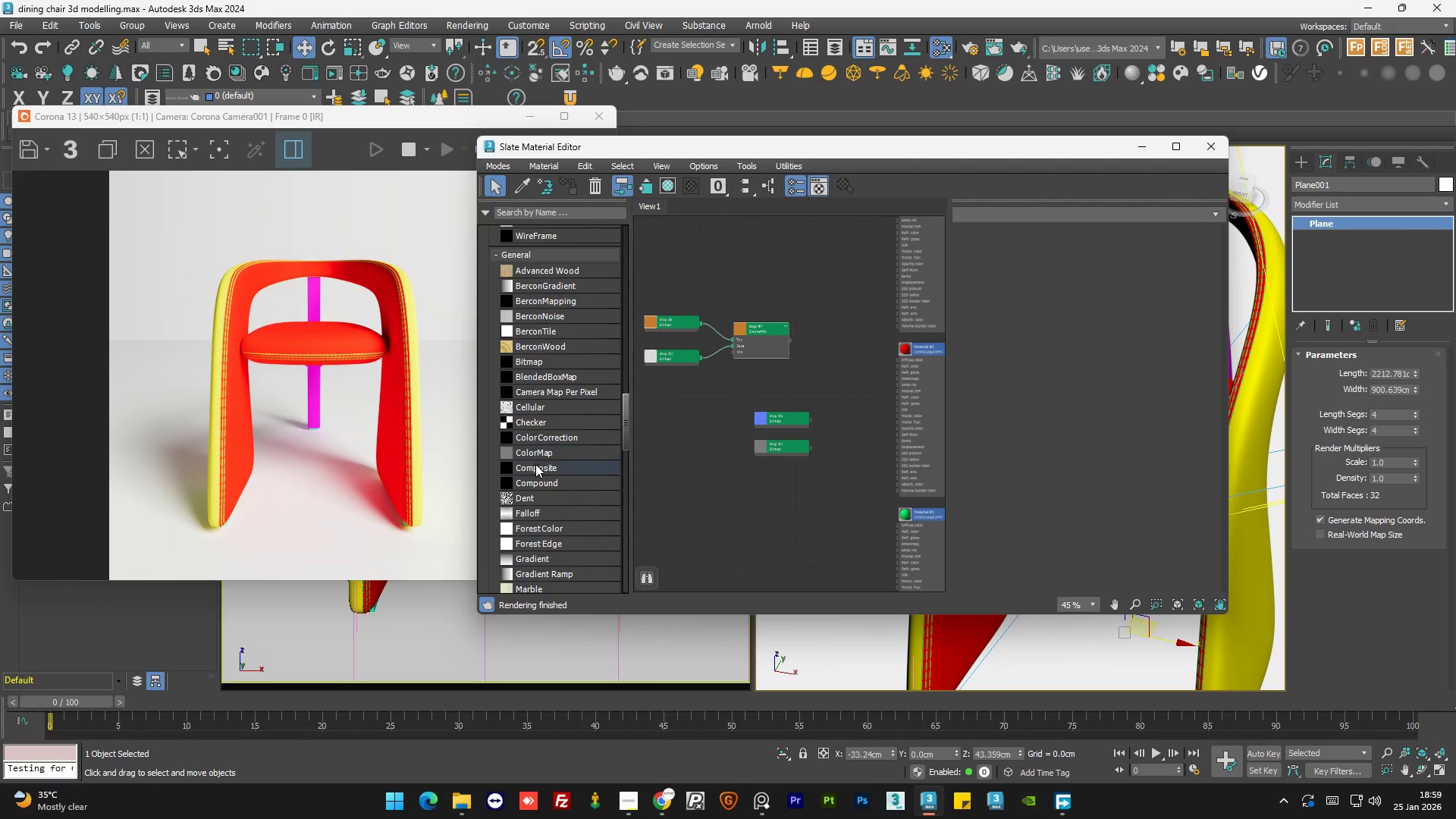 
left_click_drag(start_coordinate=[534, 466], to_coordinate=[817, 334])
 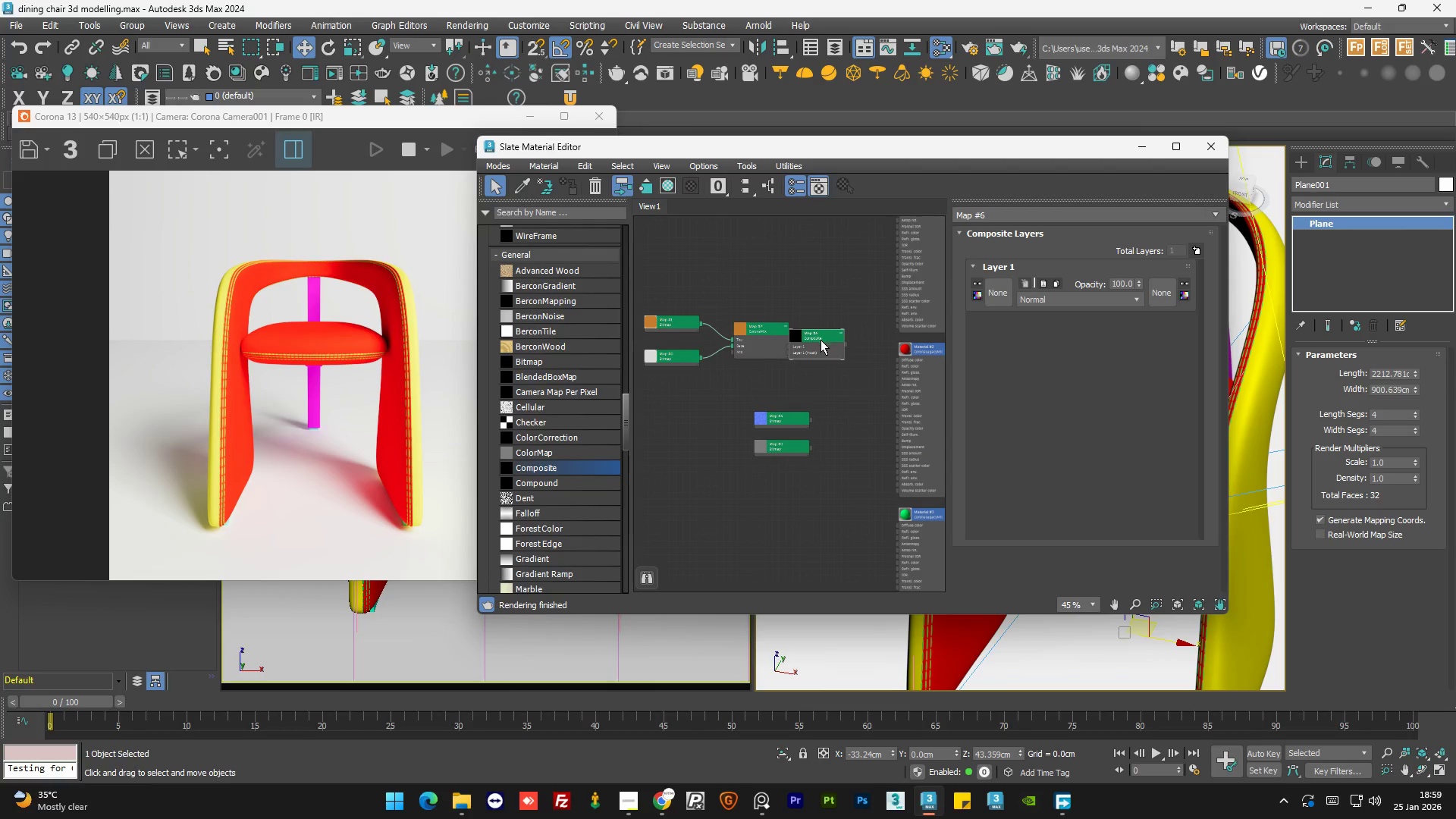 
left_click_drag(start_coordinate=[817, 343], to_coordinate=[840, 345])
 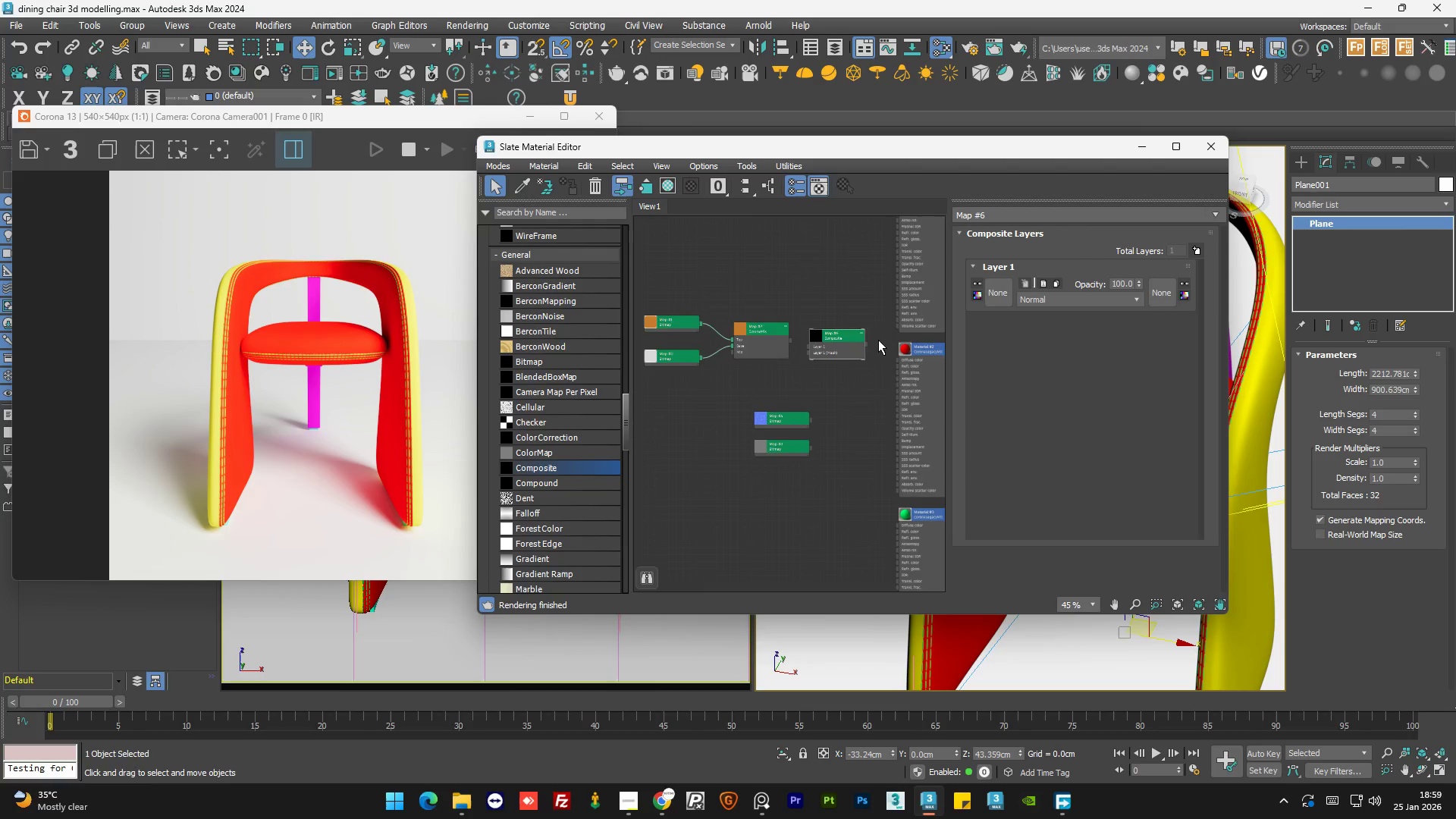 
scroll: coordinate [879, 340], scroll_direction: up, amount: 4.0
 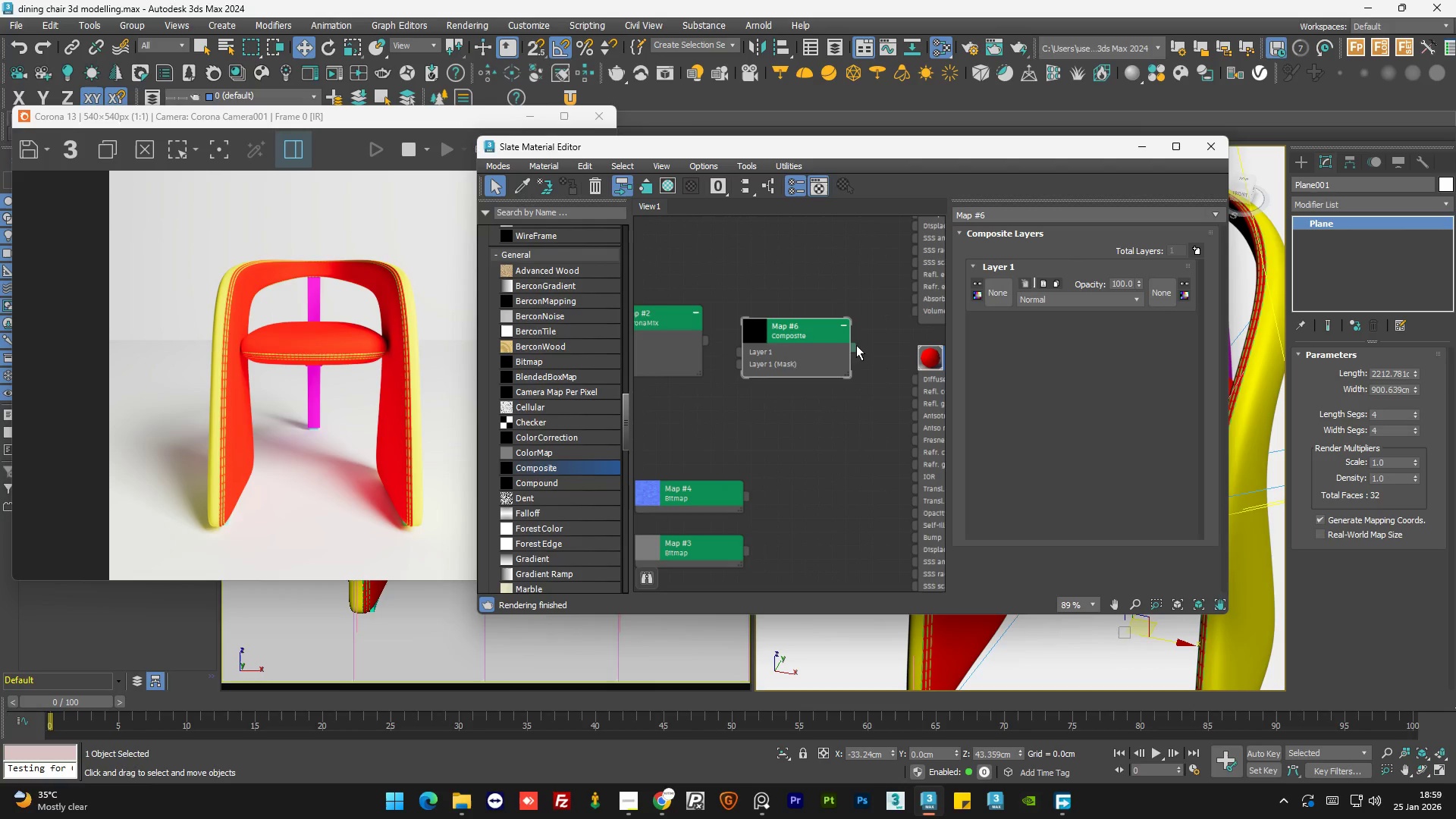 
left_click_drag(start_coordinate=[856, 344], to_coordinate=[913, 383])
 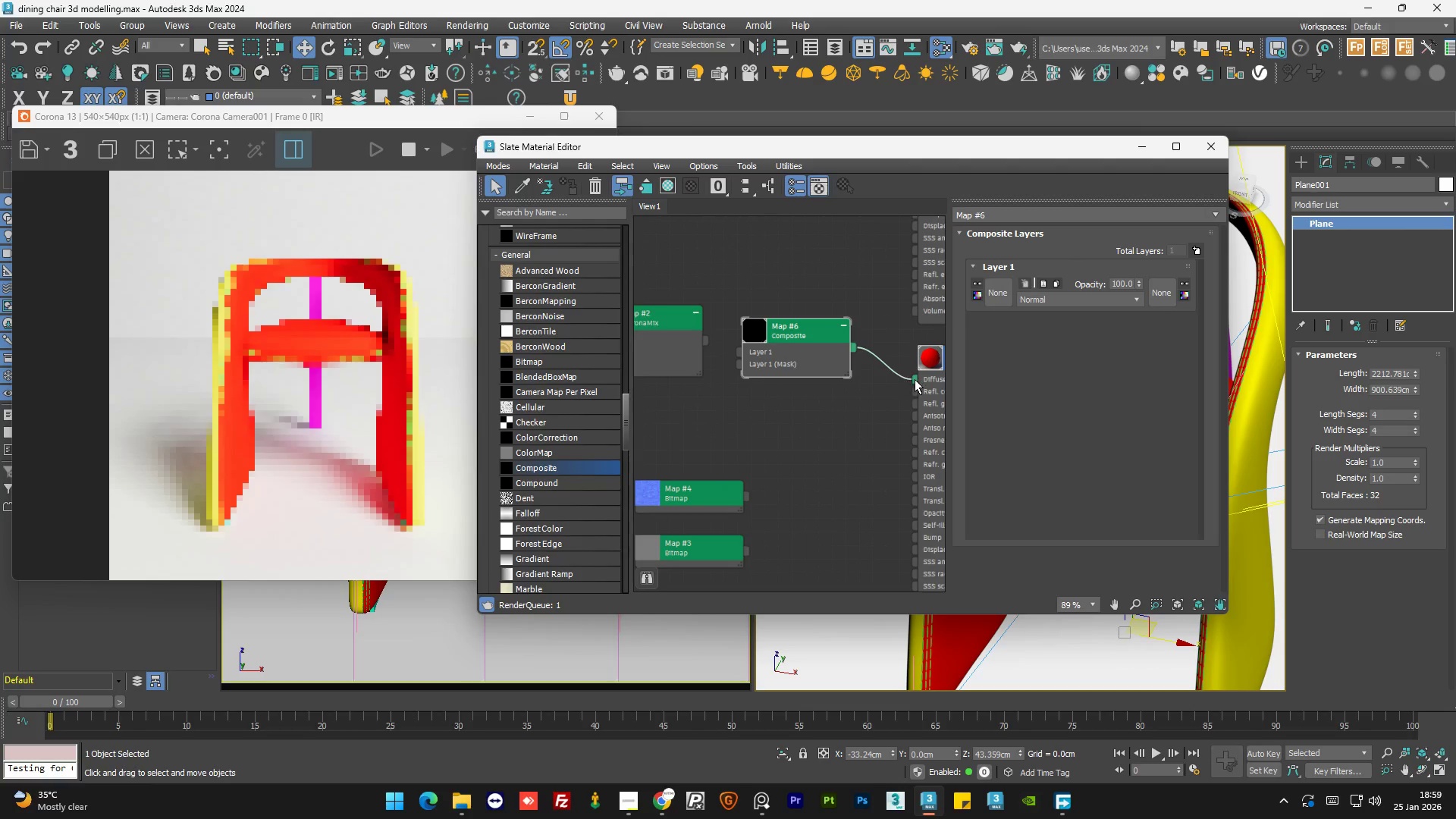 
left_click_drag(start_coordinate=[755, 362], to_coordinate=[733, 373])
 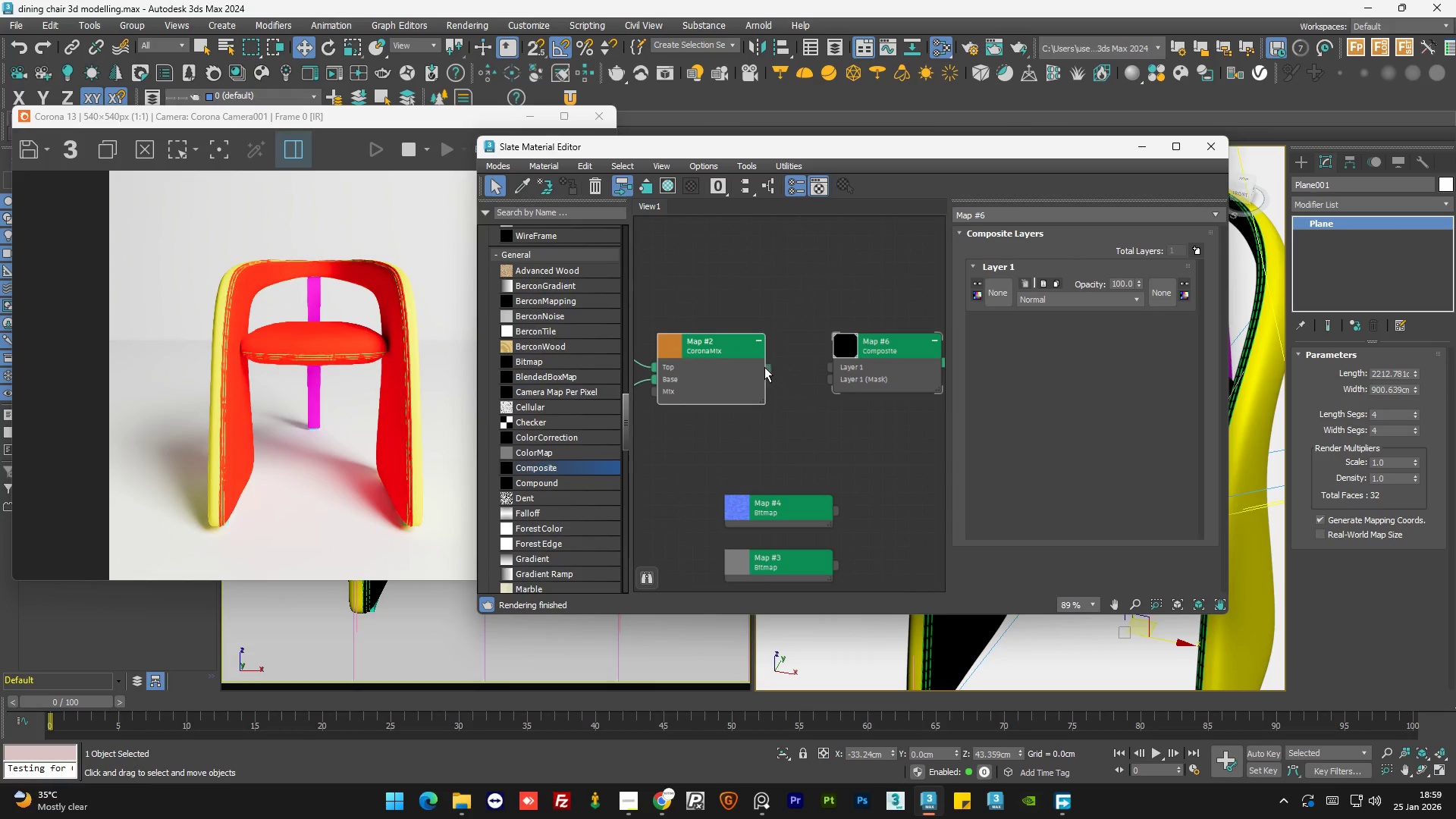 
scroll: coordinate [758, 354], scroll_direction: none, amount: 0.0
 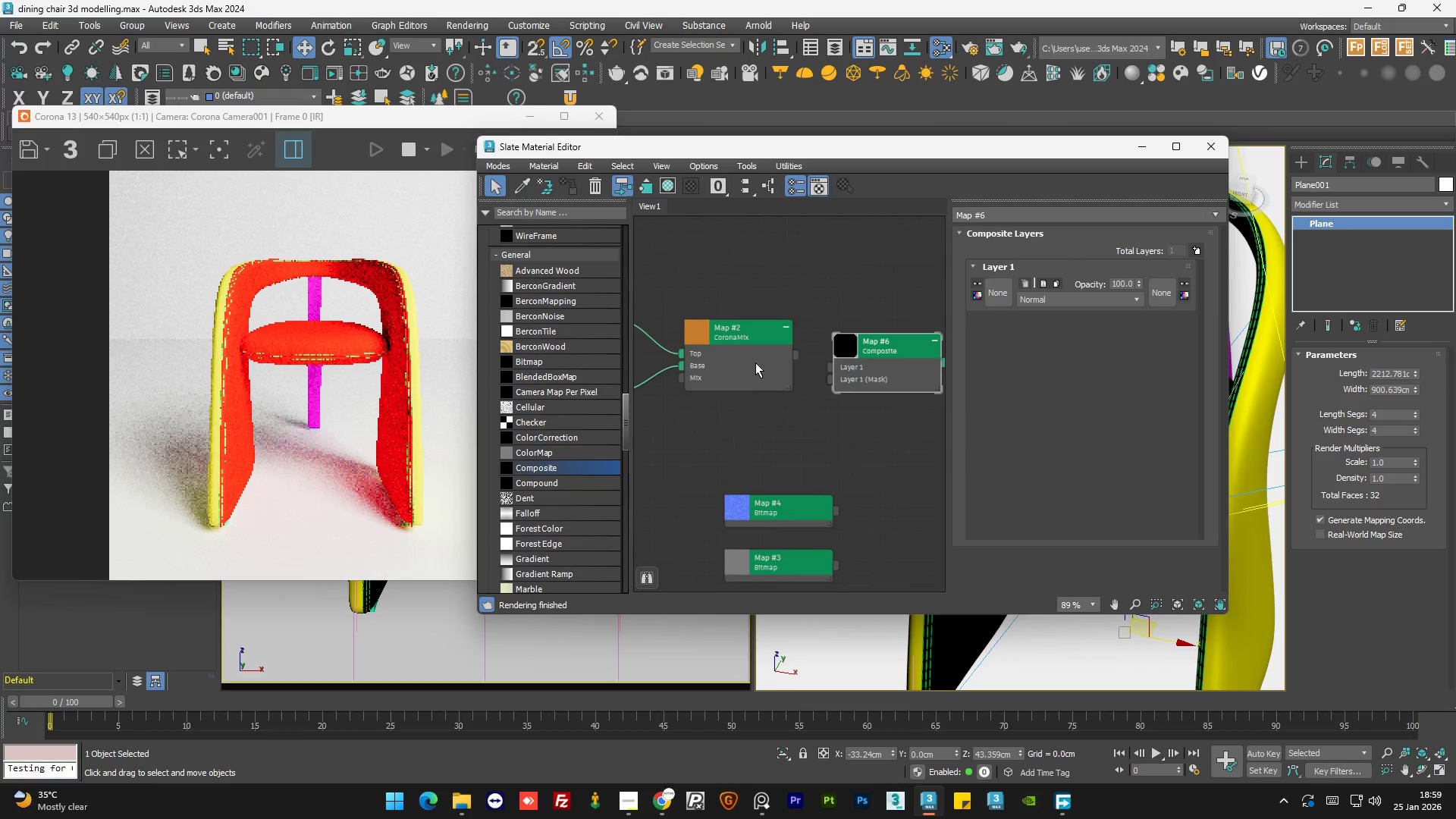 
left_click_drag(start_coordinate=[764, 367], to_coordinate=[830, 361])
 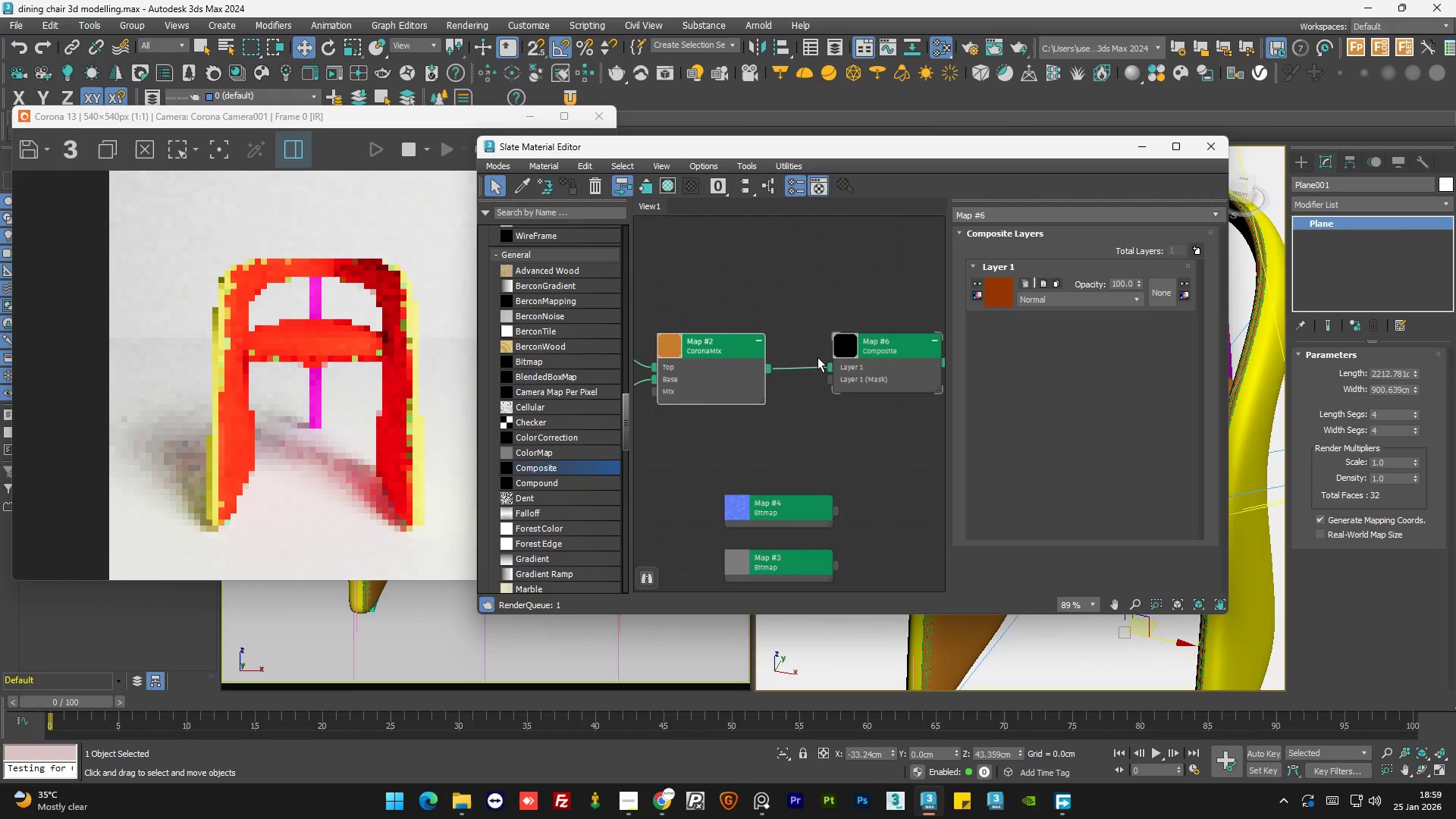 
left_click_drag(start_coordinate=[752, 369], to_coordinate=[767, 368])
 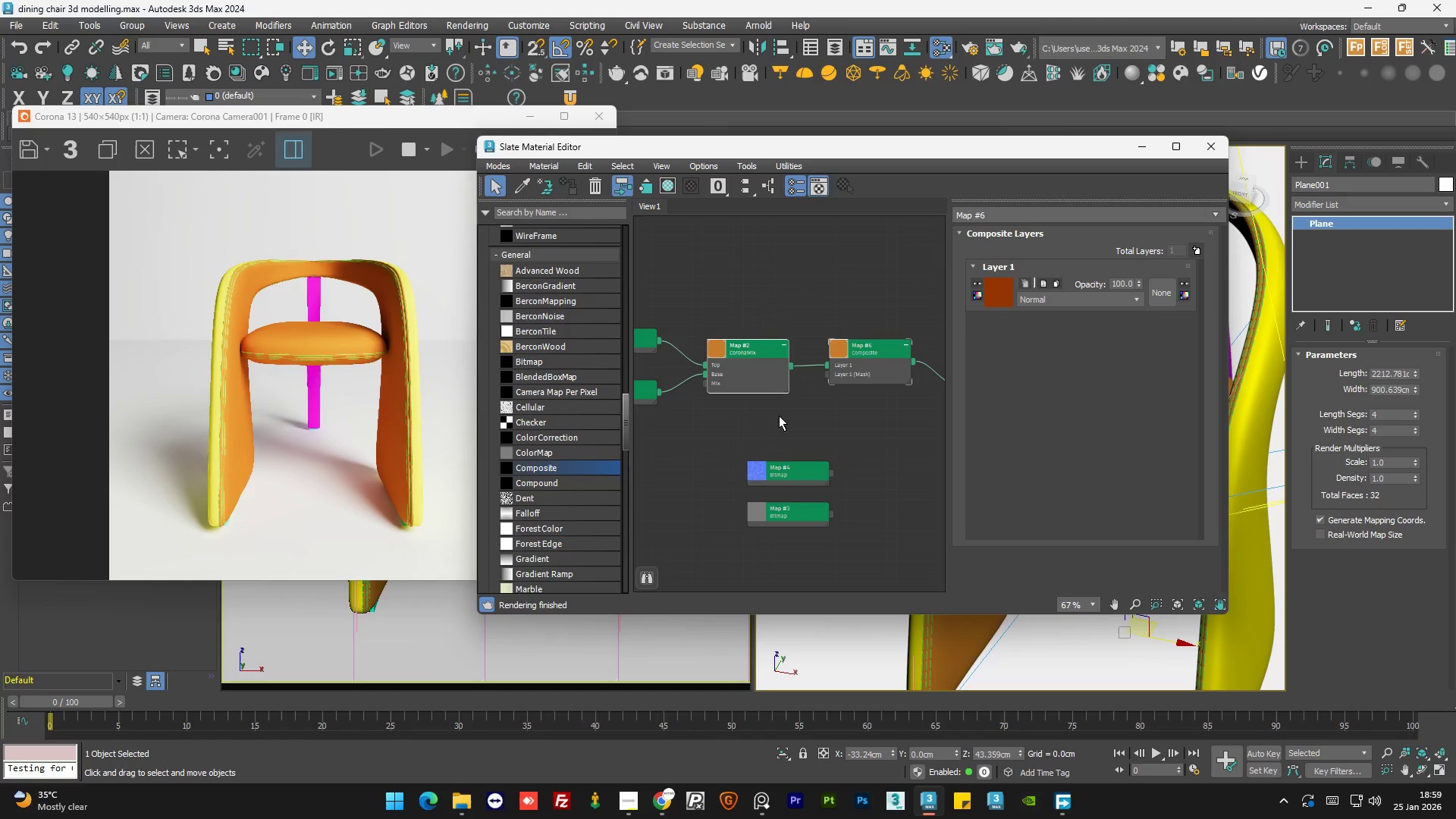 
scroll: coordinate [817, 357], scroll_direction: down, amount: 2.0
 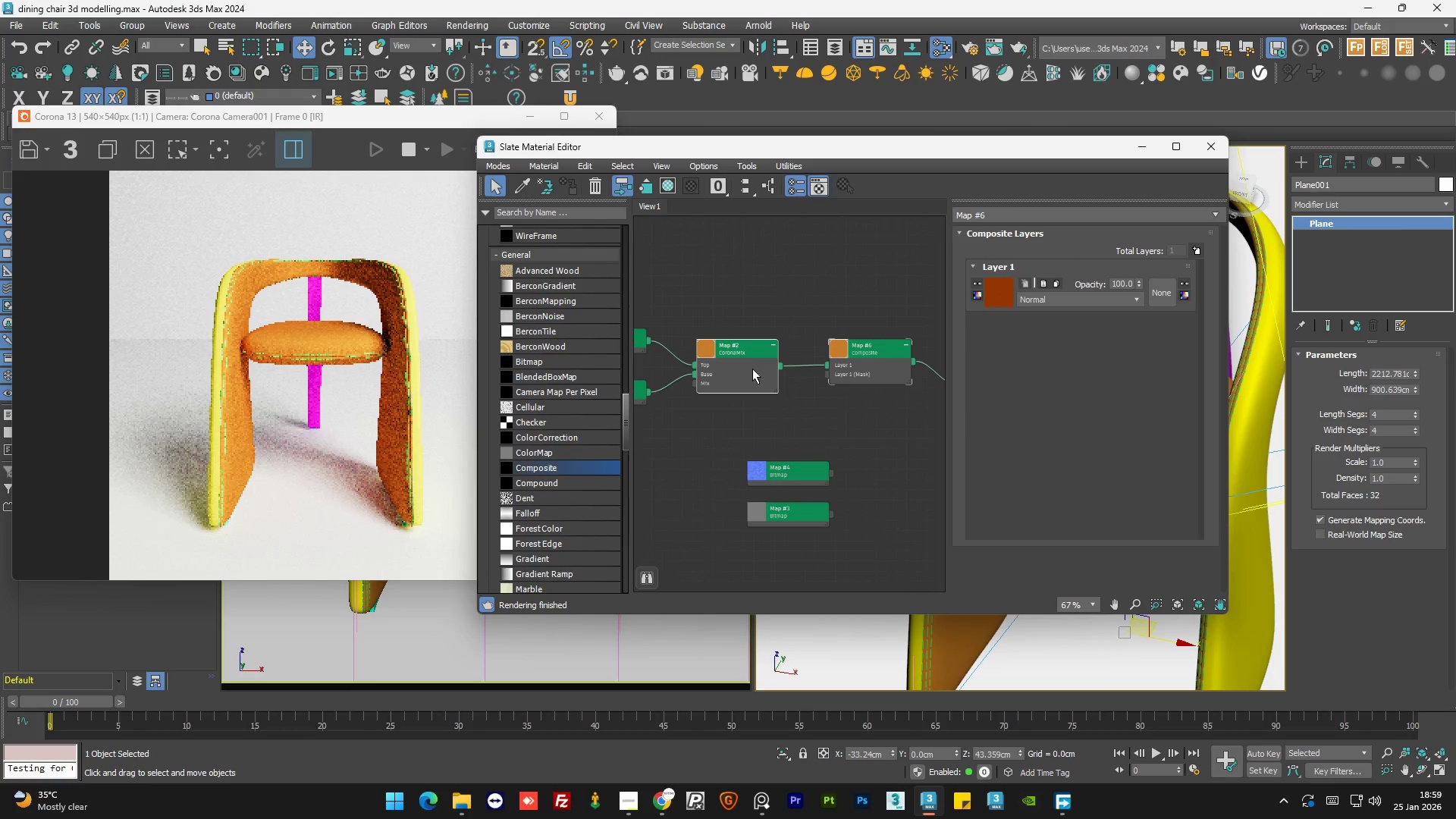 
left_click([779, 416])
 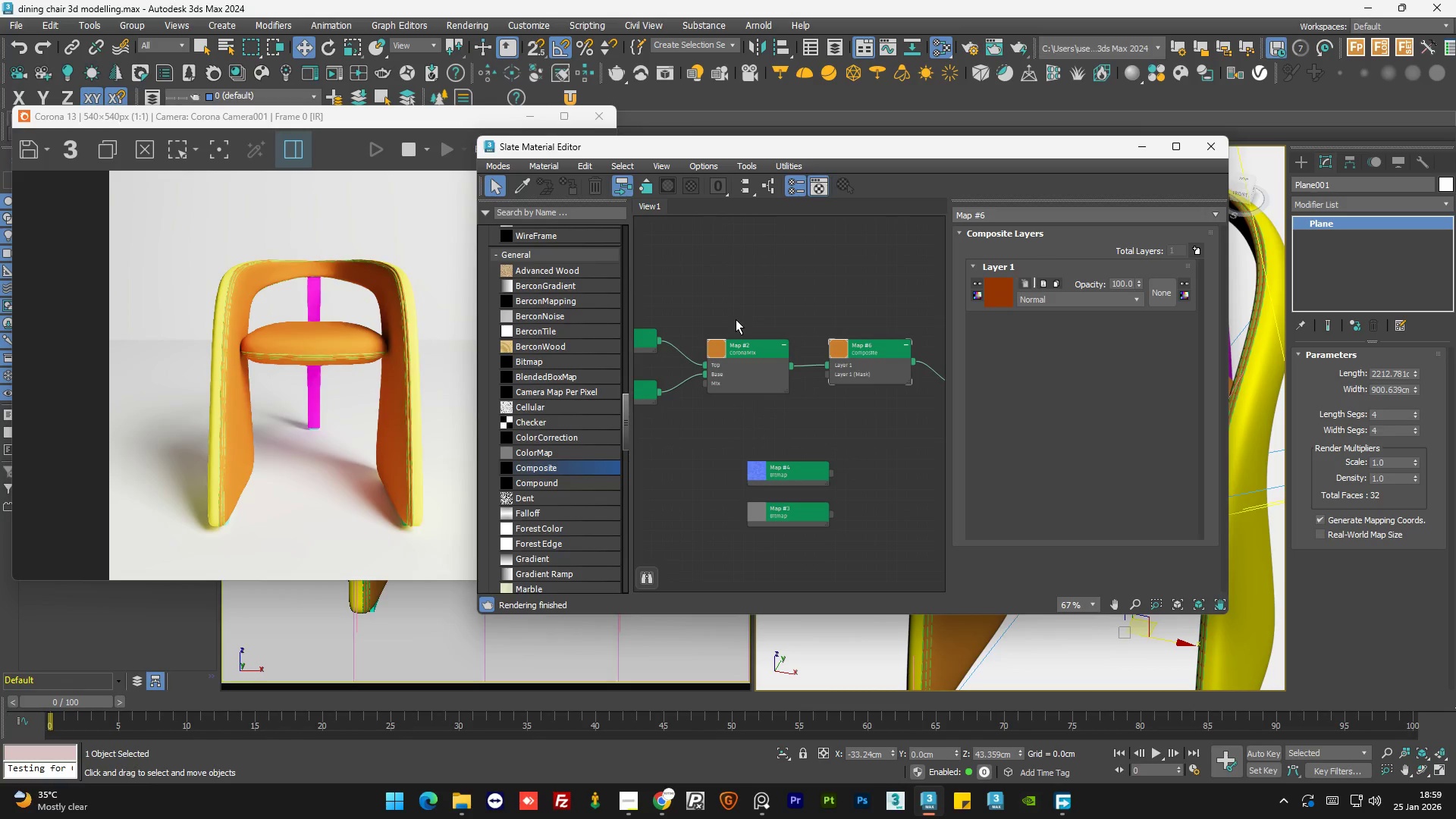 
scroll: coordinate [787, 356], scroll_direction: none, amount: 0.0
 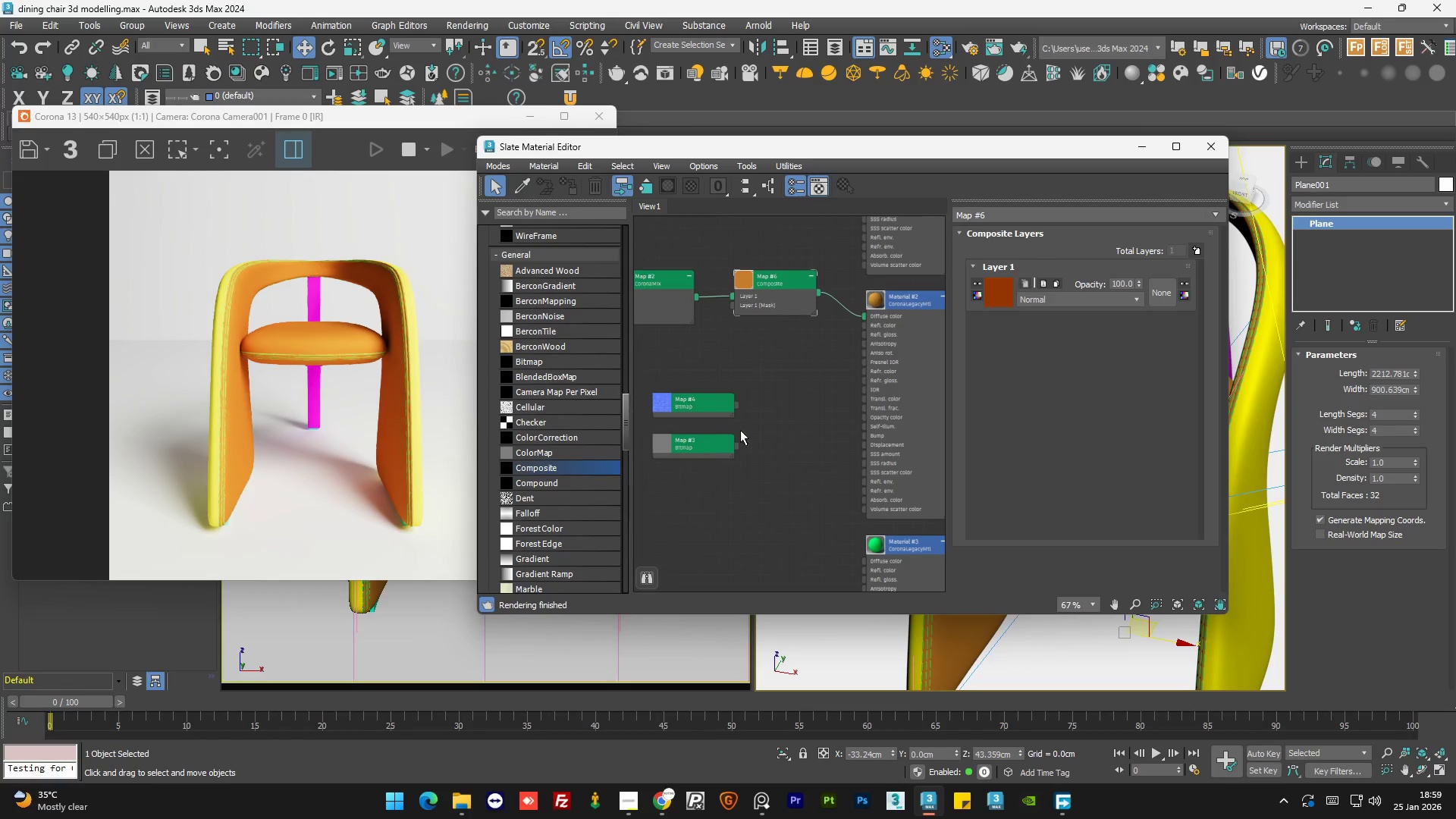 
scroll: coordinate [935, 421], scroll_direction: down, amount: 1.0
 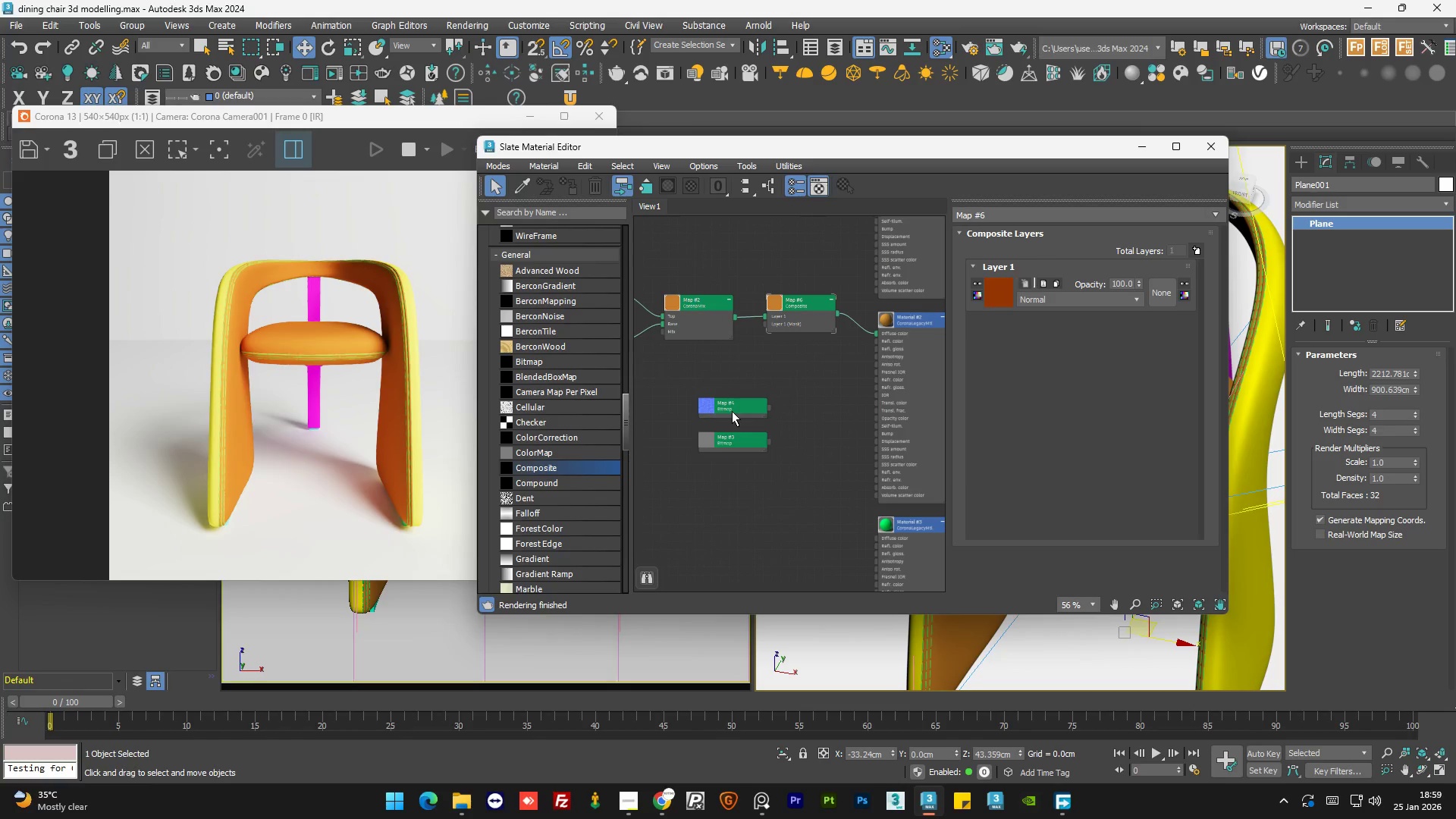 
left_click_drag(start_coordinate=[739, 410], to_coordinate=[719, 413])
 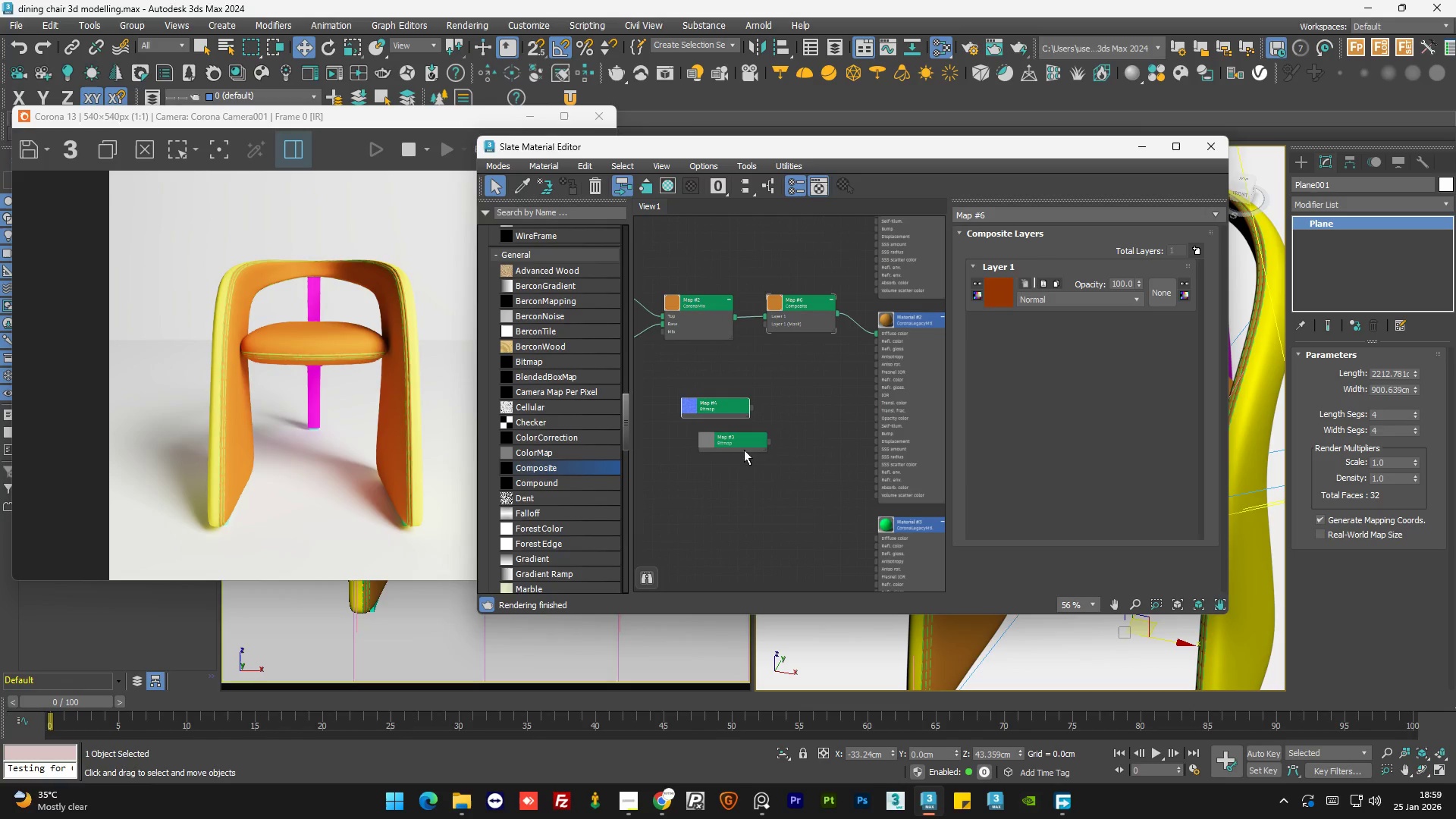 
left_click_drag(start_coordinate=[736, 448], to_coordinate=[722, 449])
 